 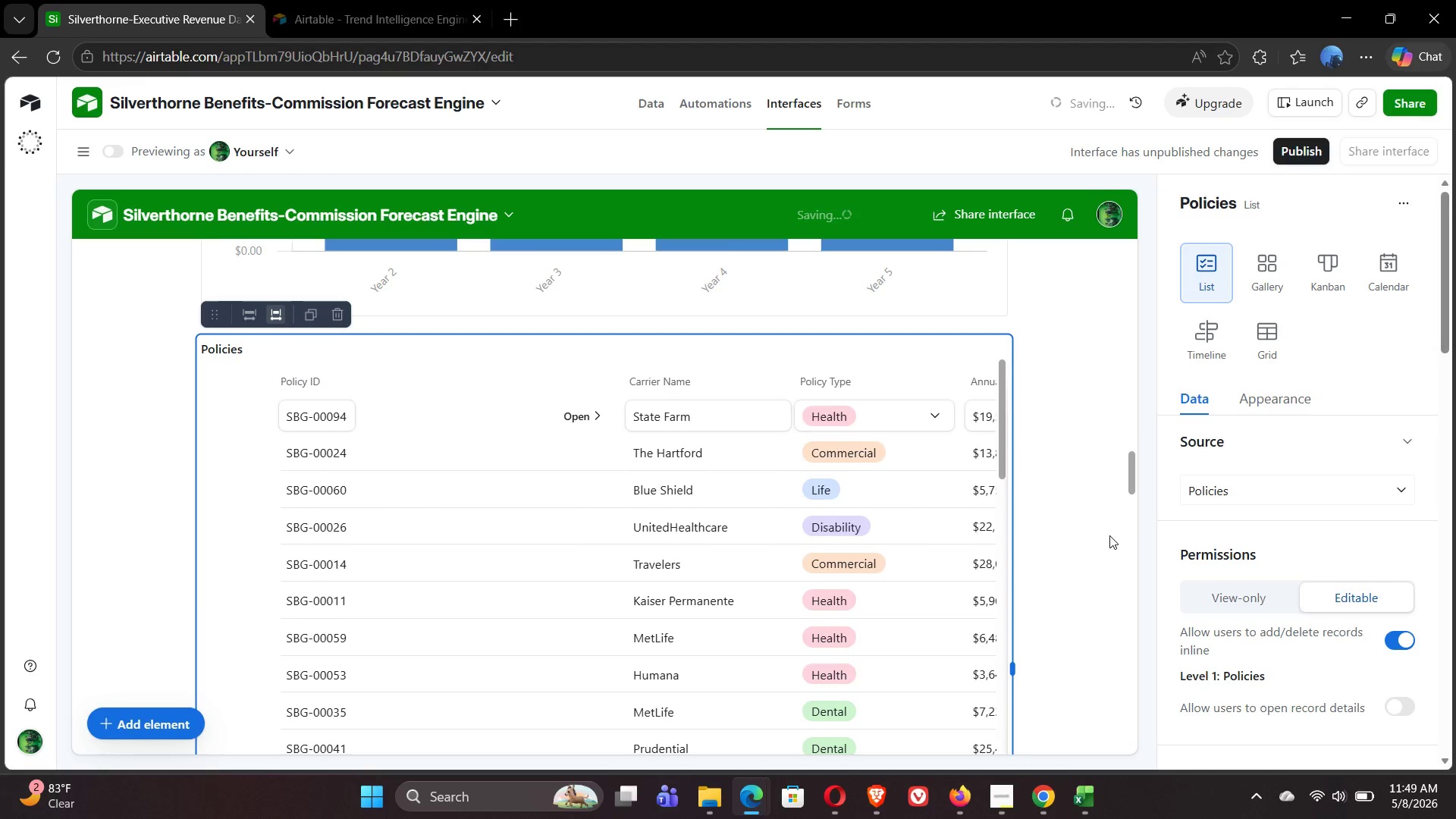 
left_click([1383, 588])
 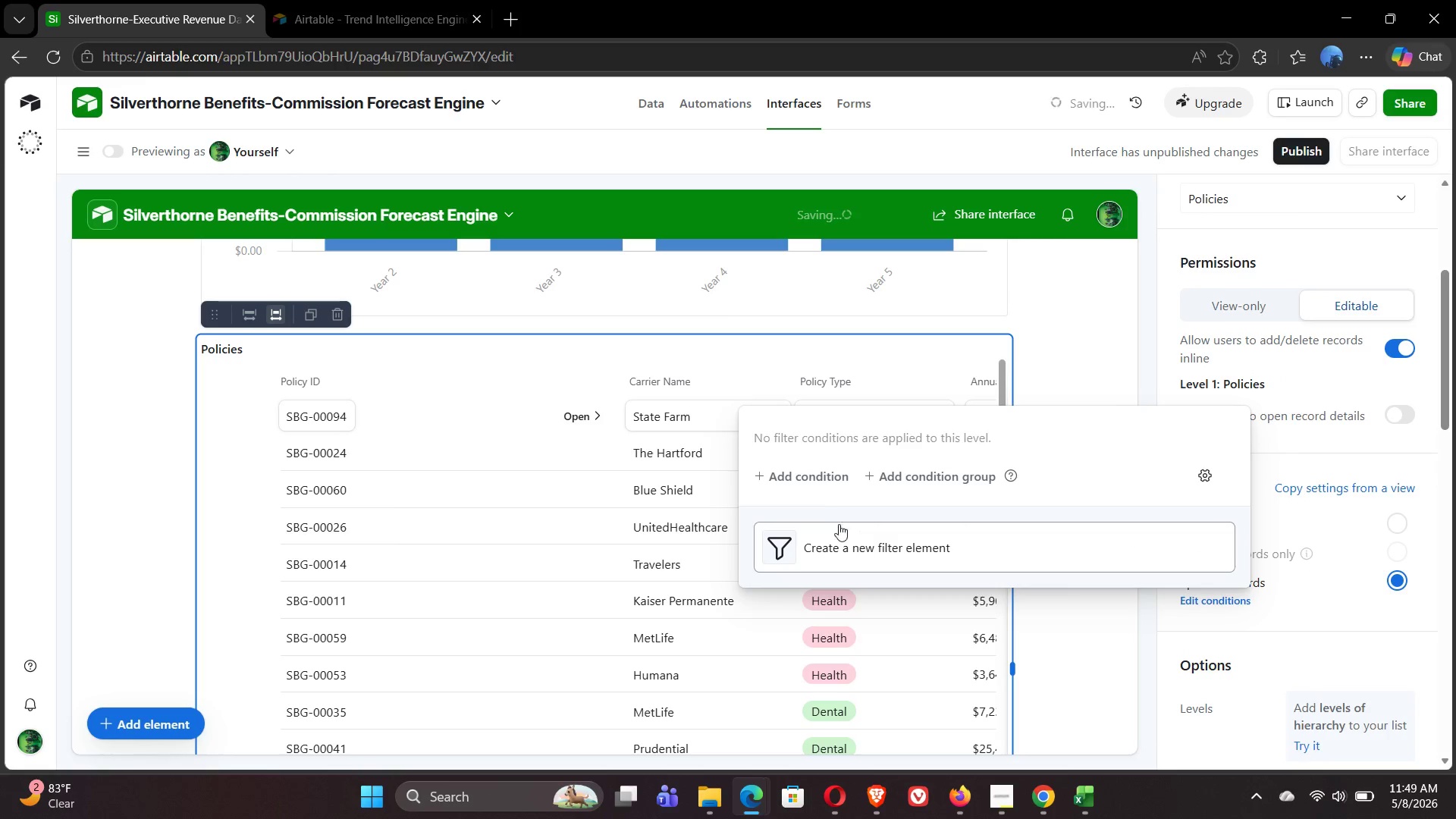 
left_click([799, 482])
 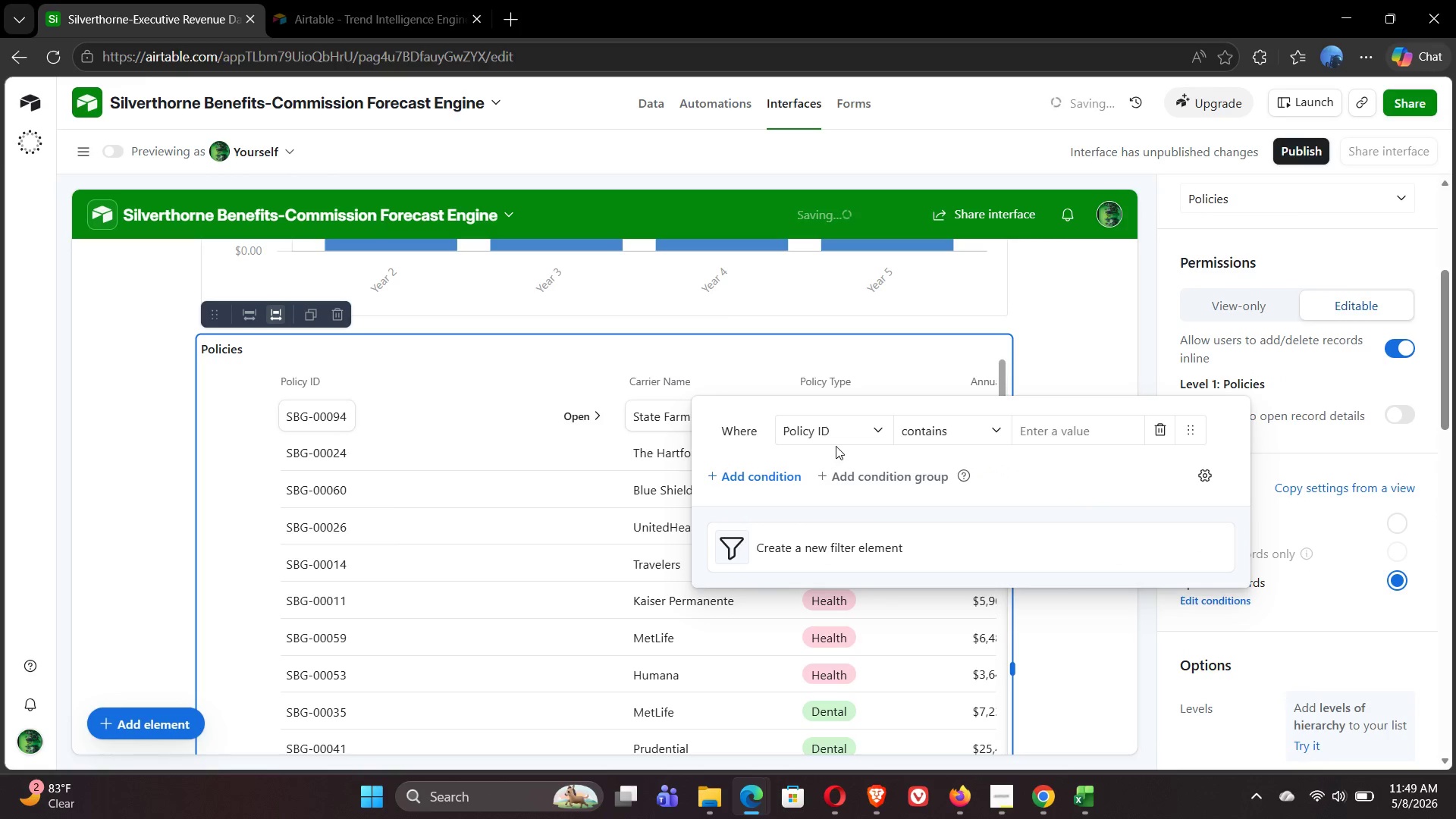 
left_click([852, 435])
 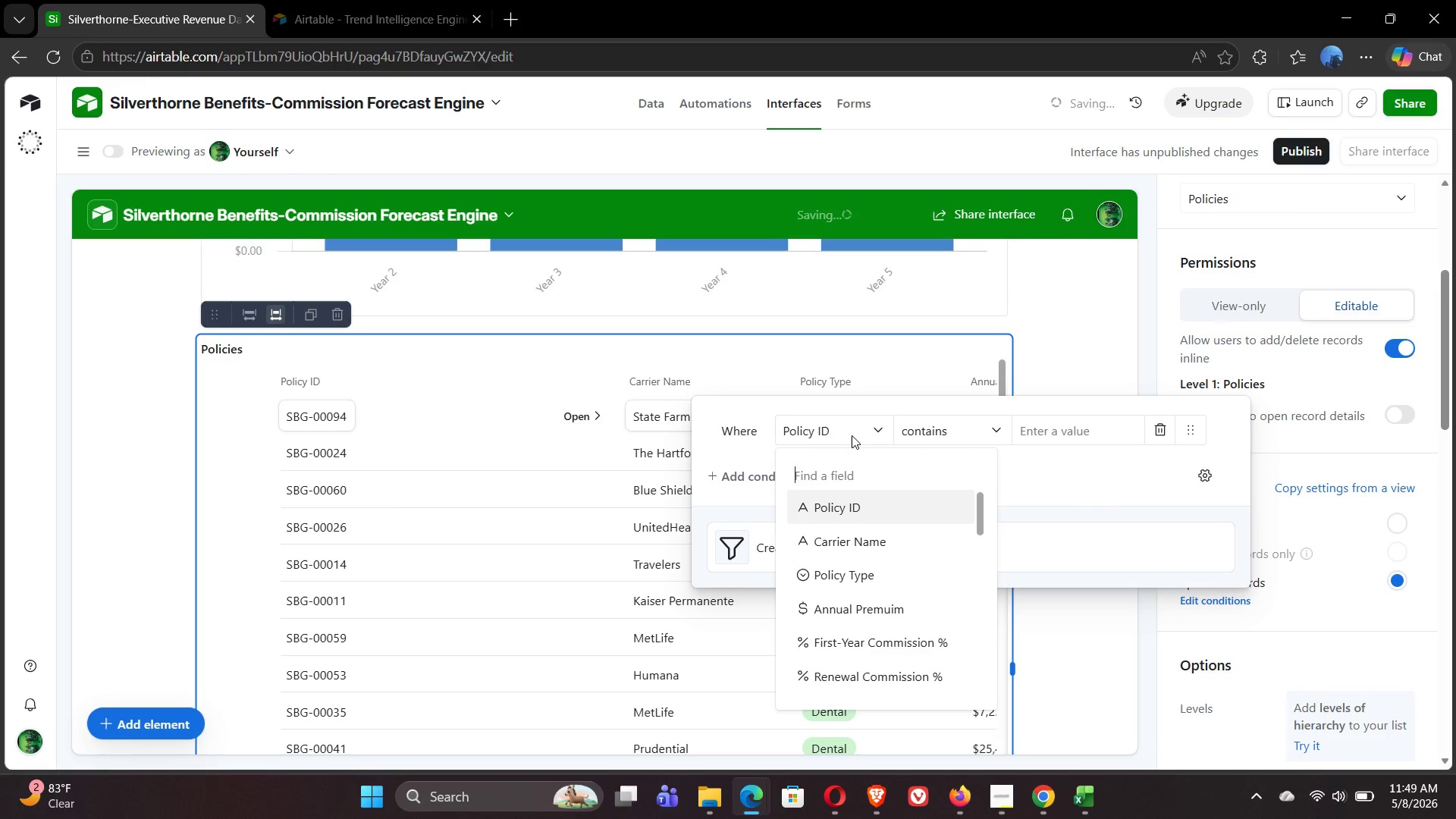 
mouse_move([841, 538])
 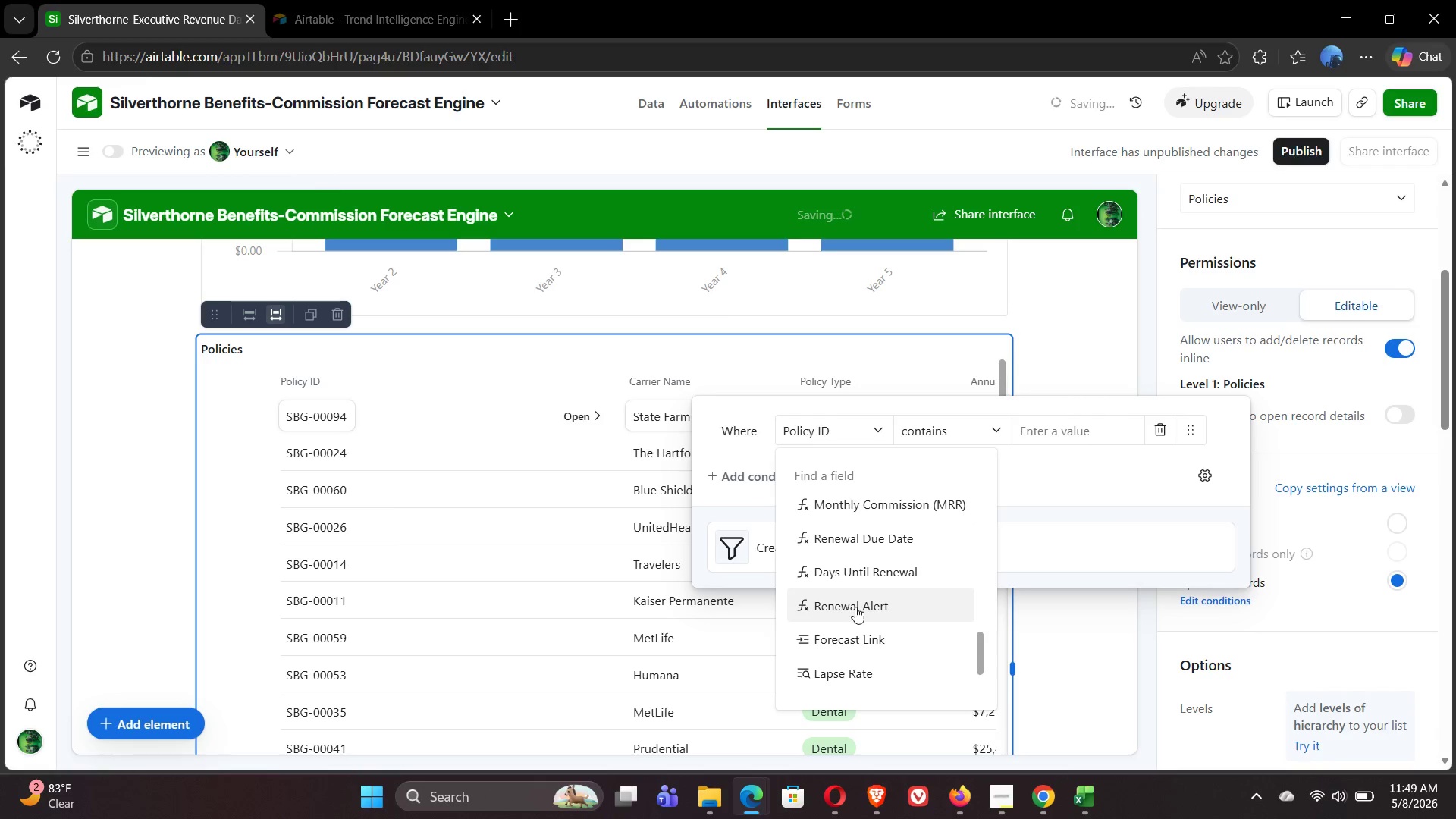 
left_click([855, 607])
 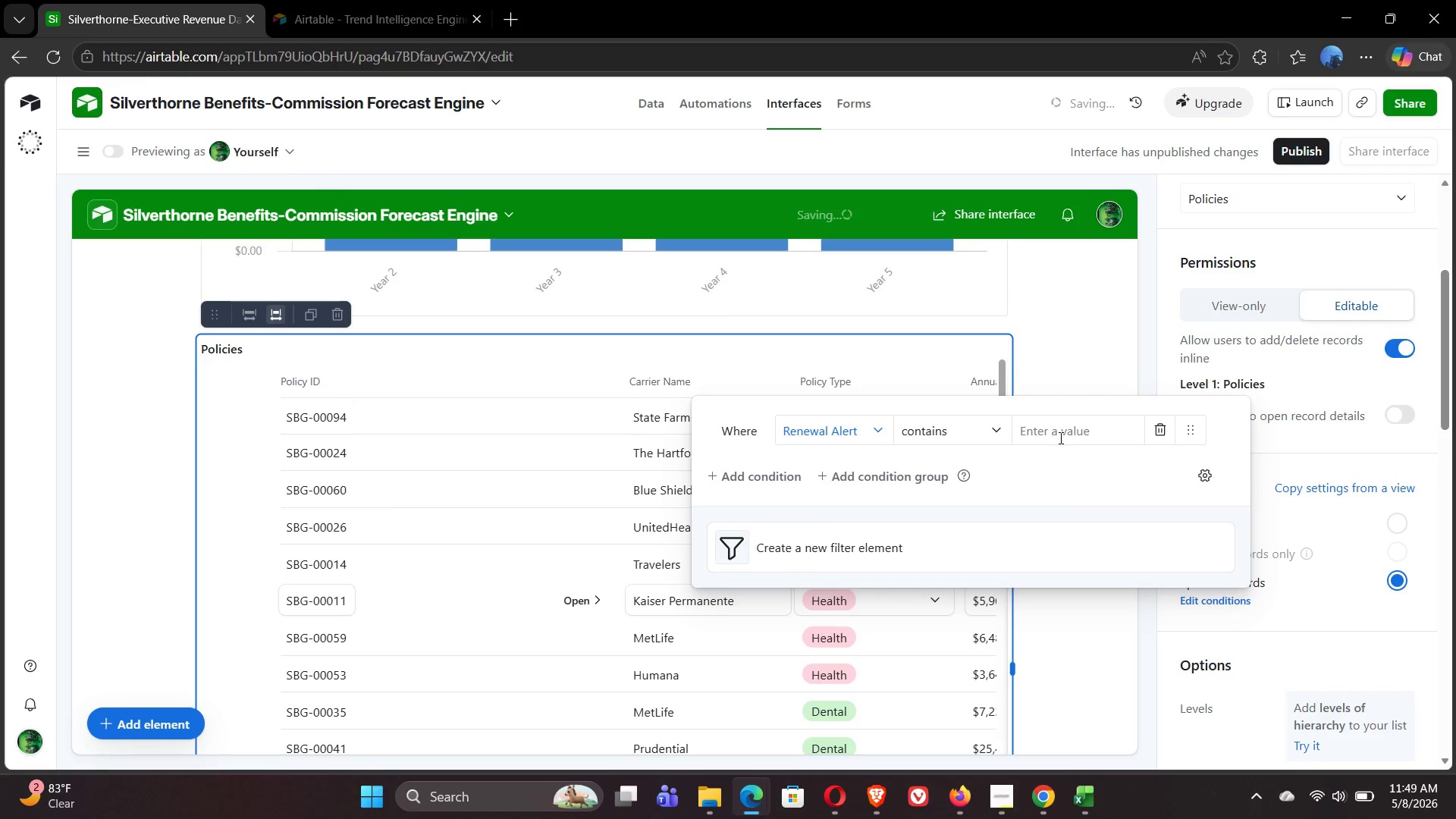 
left_click([1059, 438])
 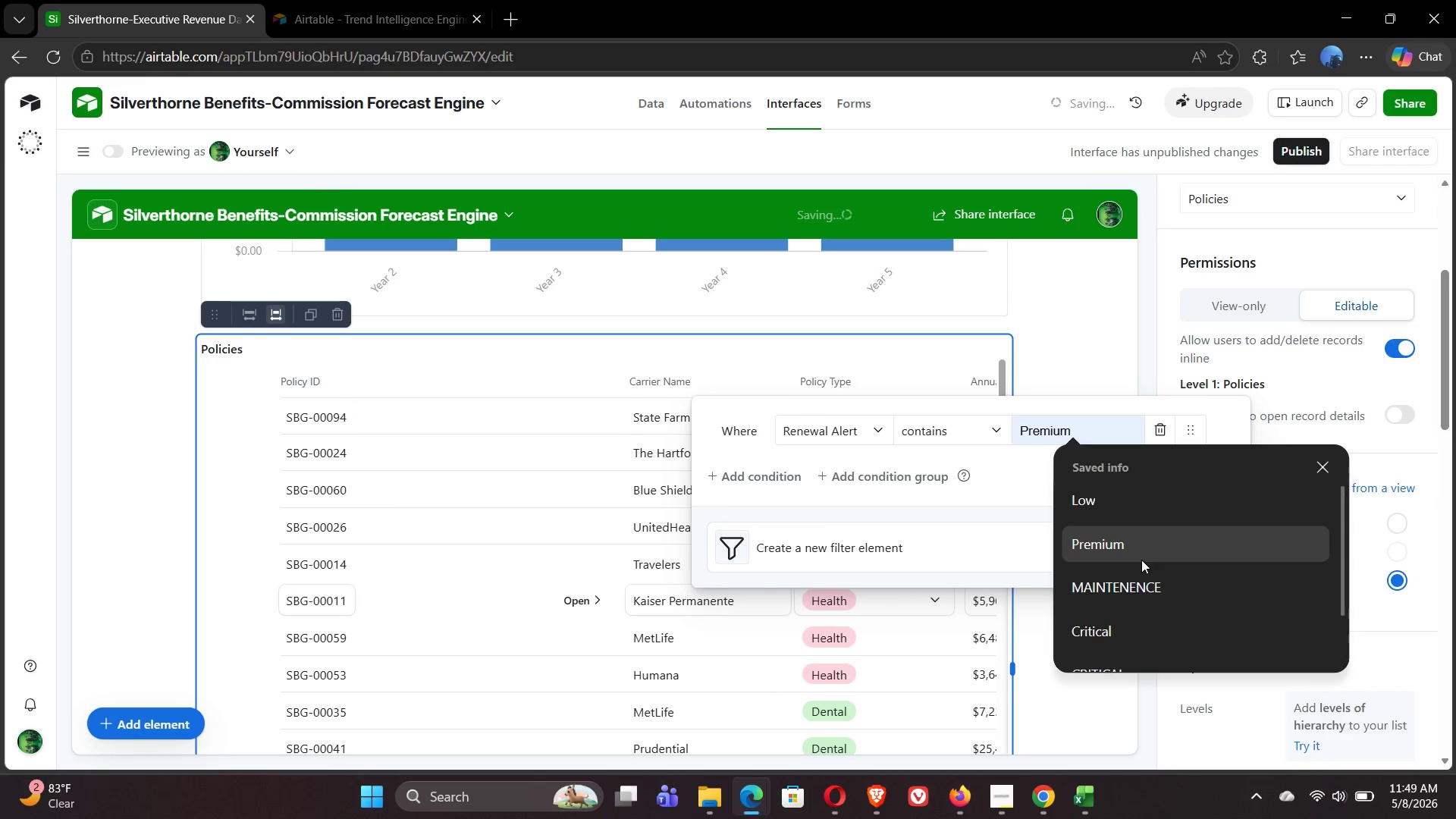 
scroll: coordinate [1141, 560], scroll_direction: down, amount: 1.0
 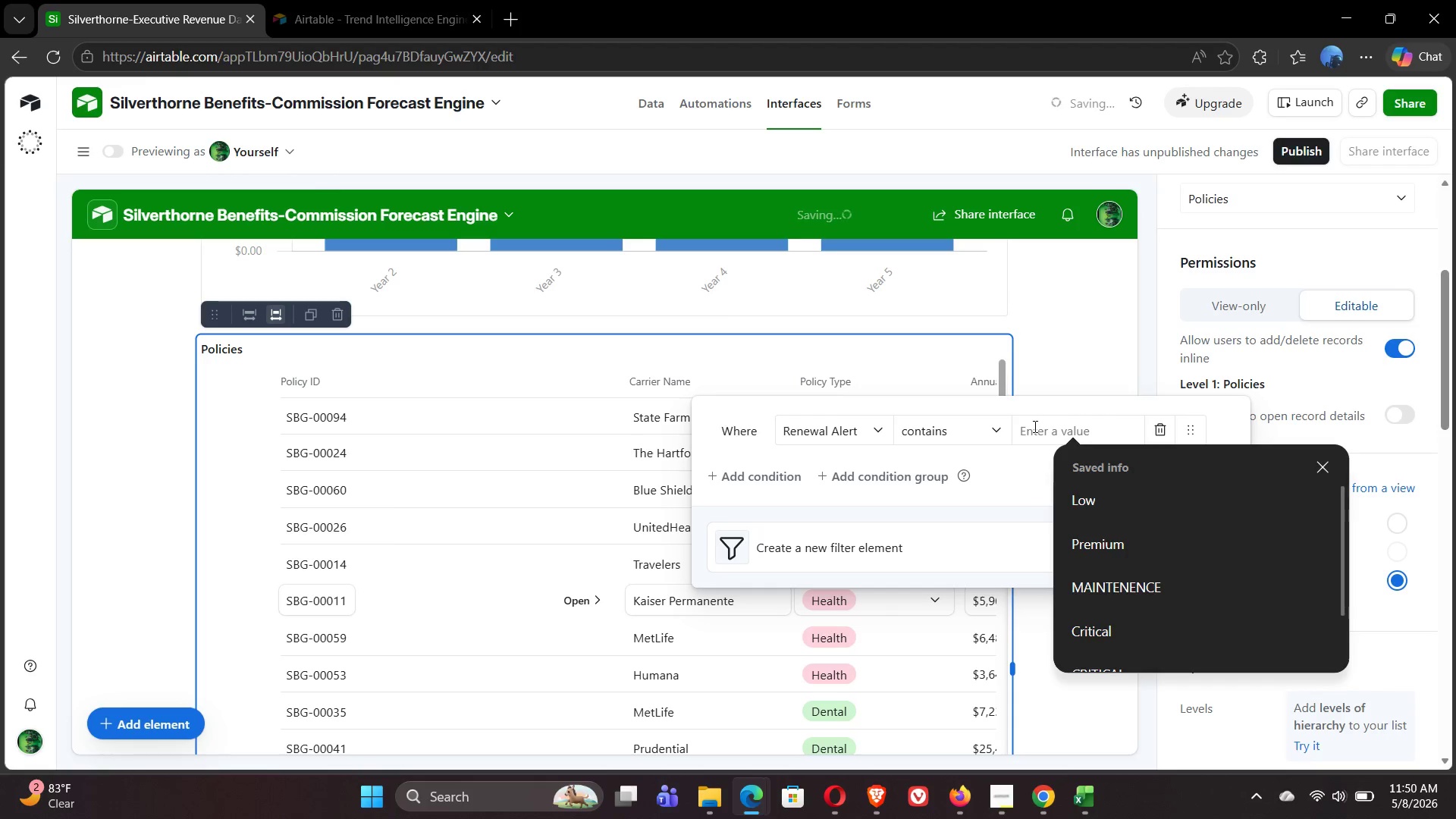 
type(re)
 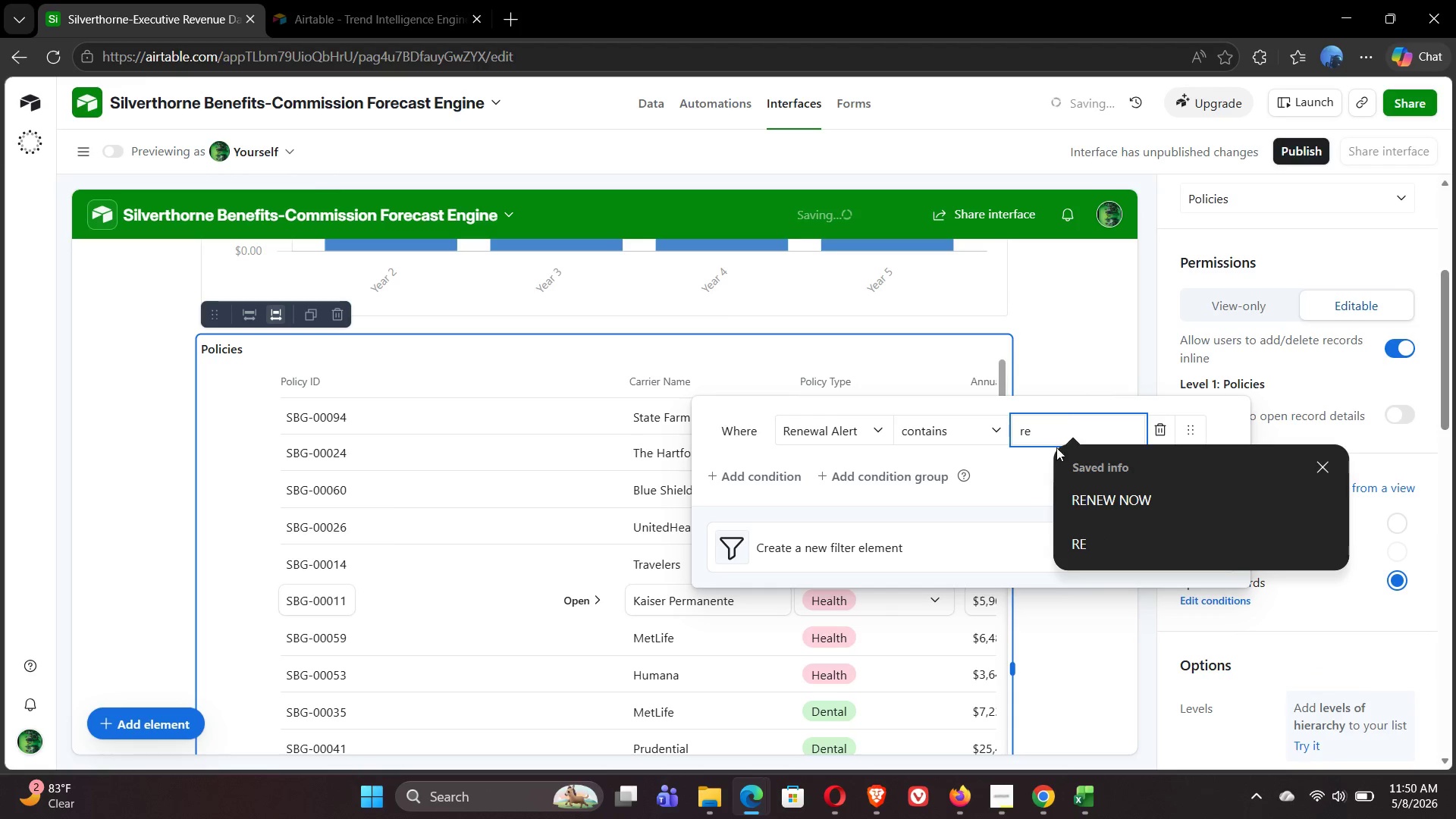 
left_click([1108, 497])
 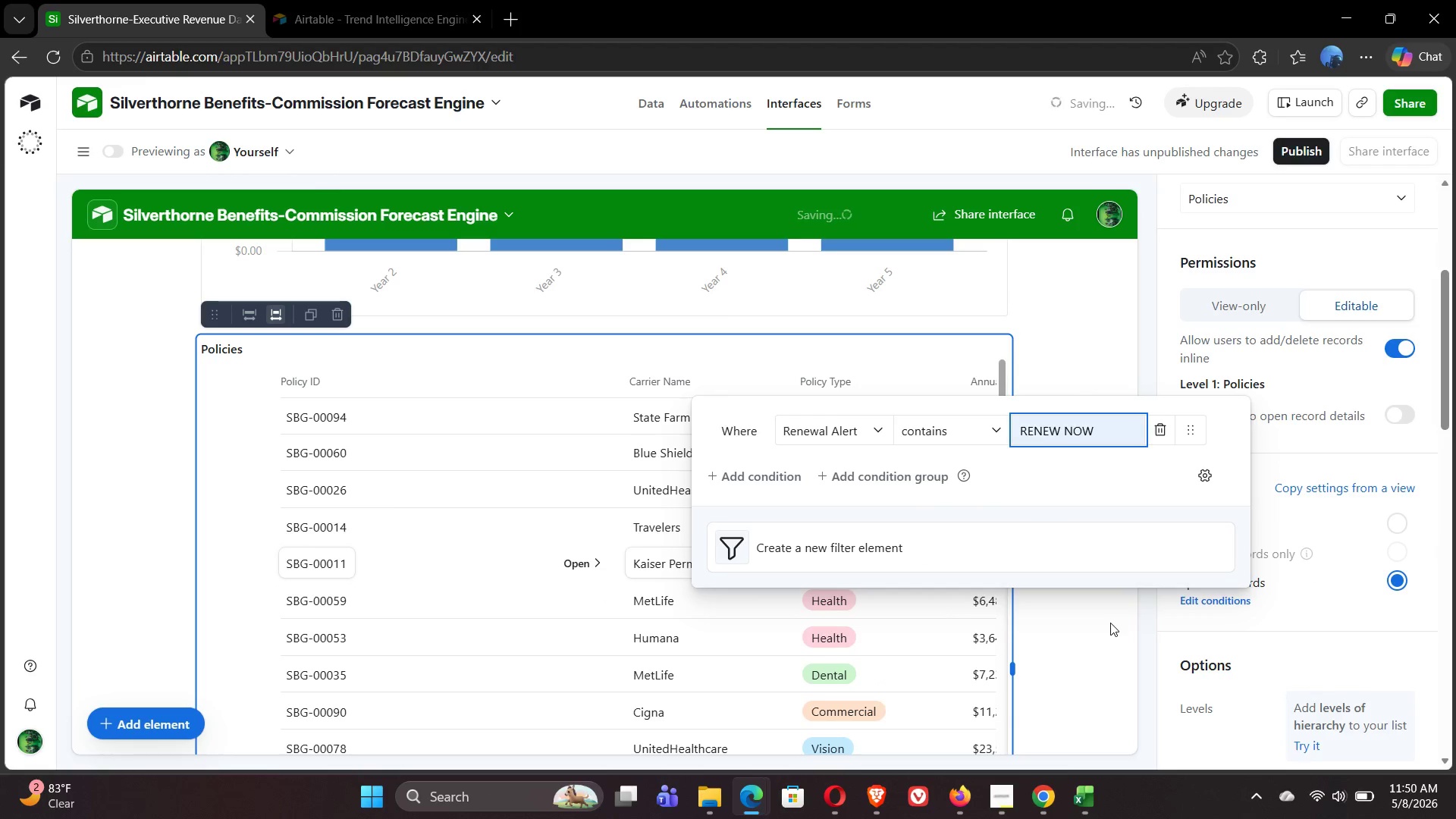 
wait(9.5)
 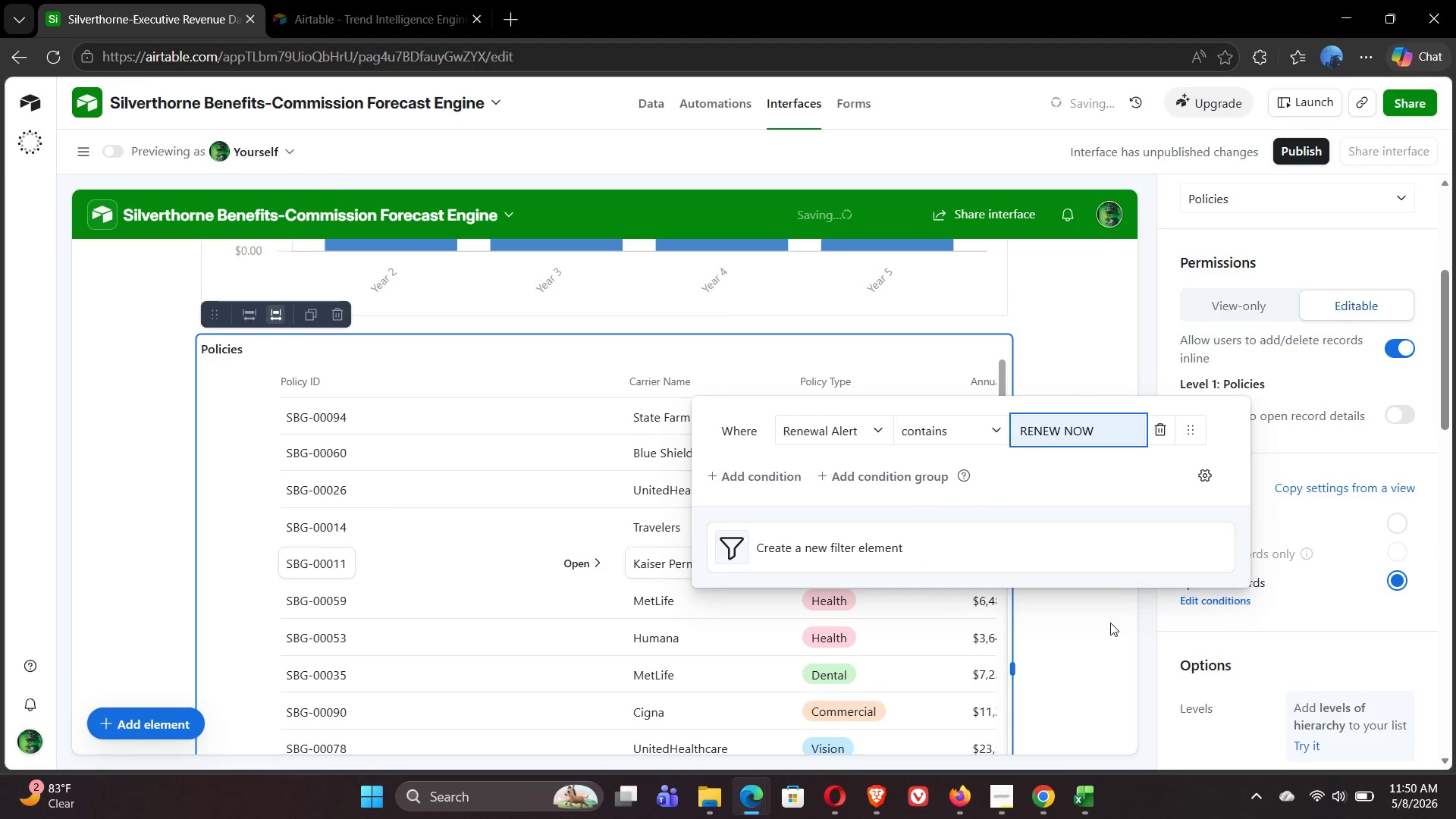 
left_click([1147, 635])
 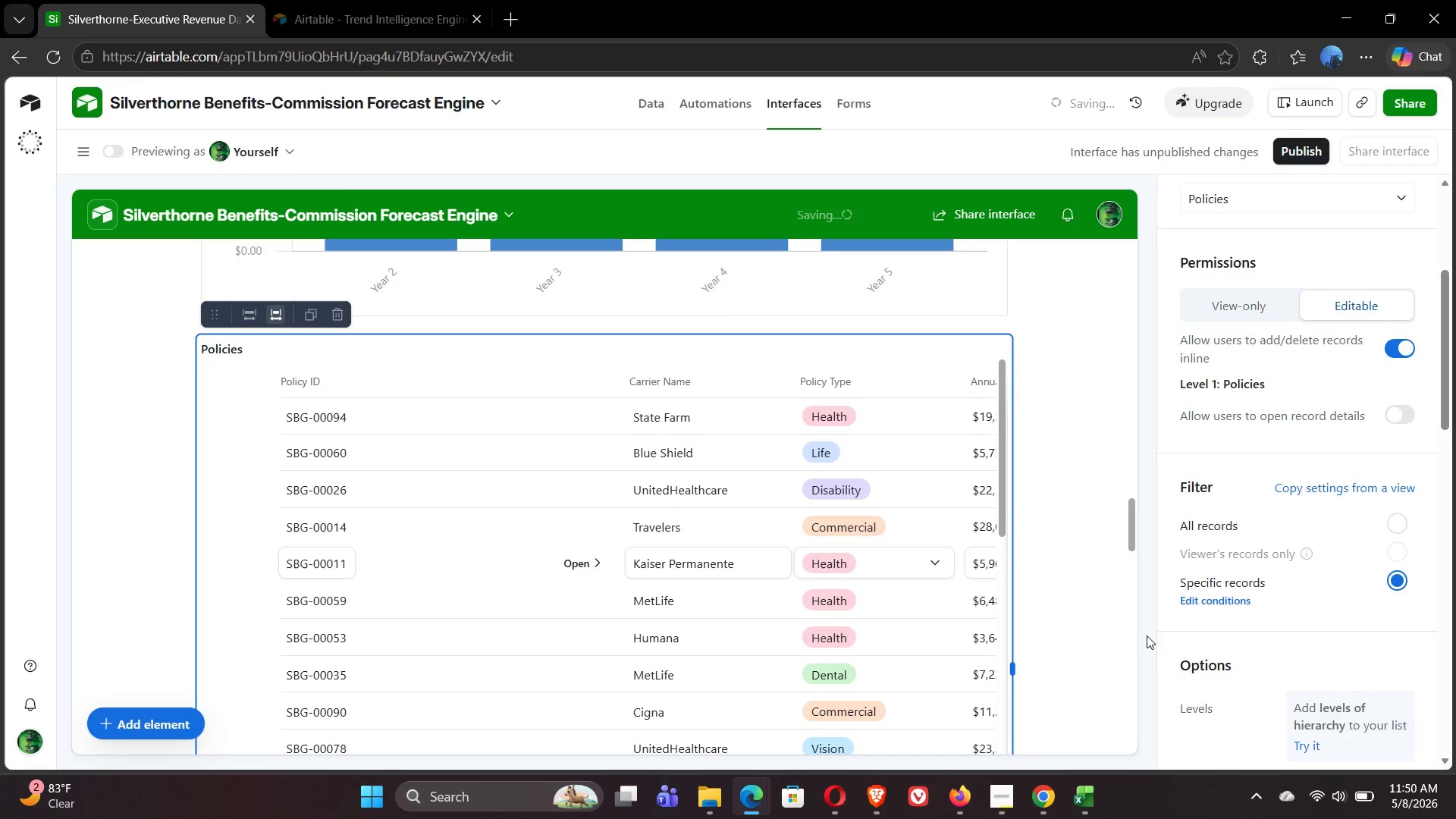 
mouse_move([1263, 618])
 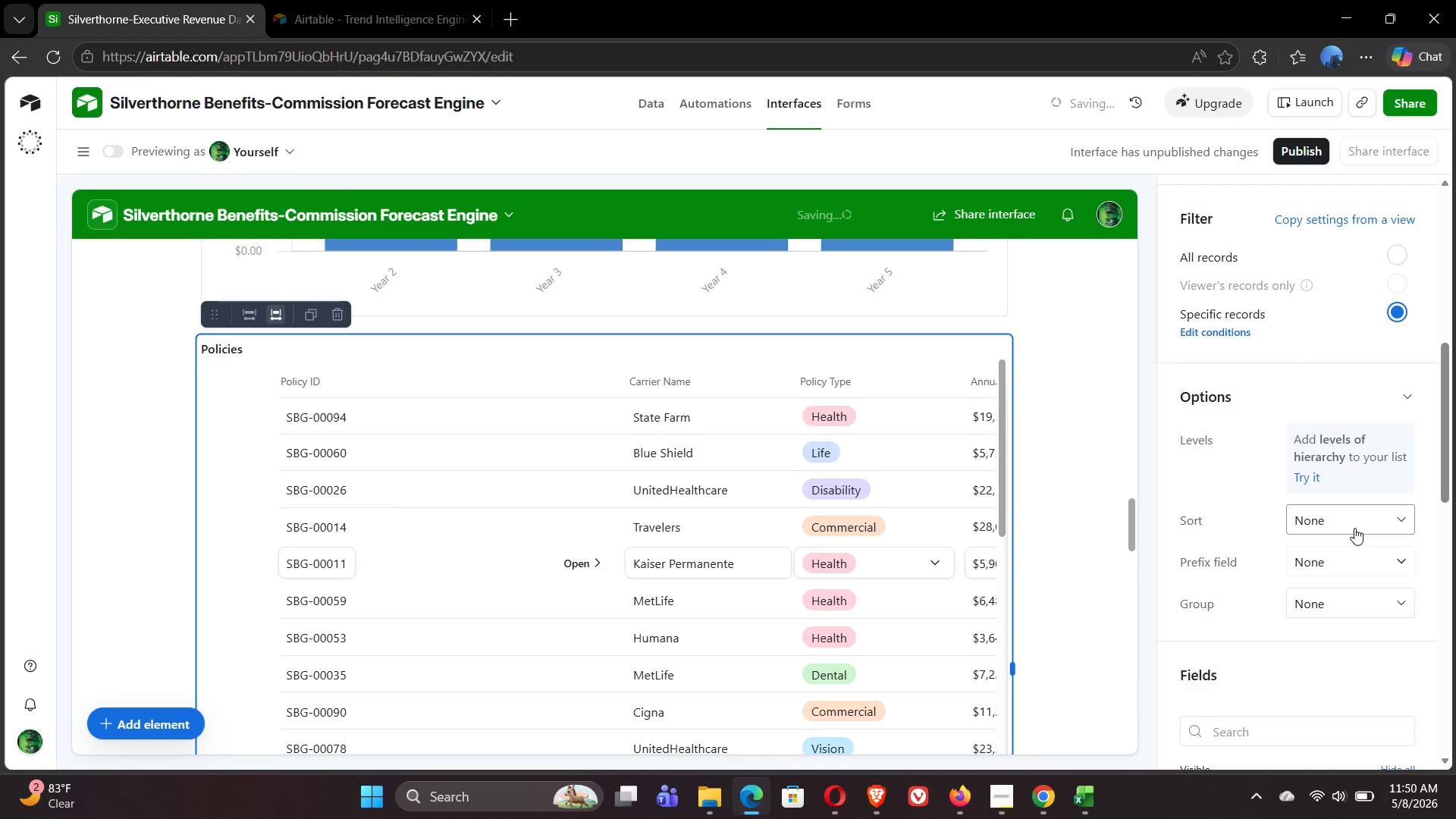 
left_click([1354, 528])
 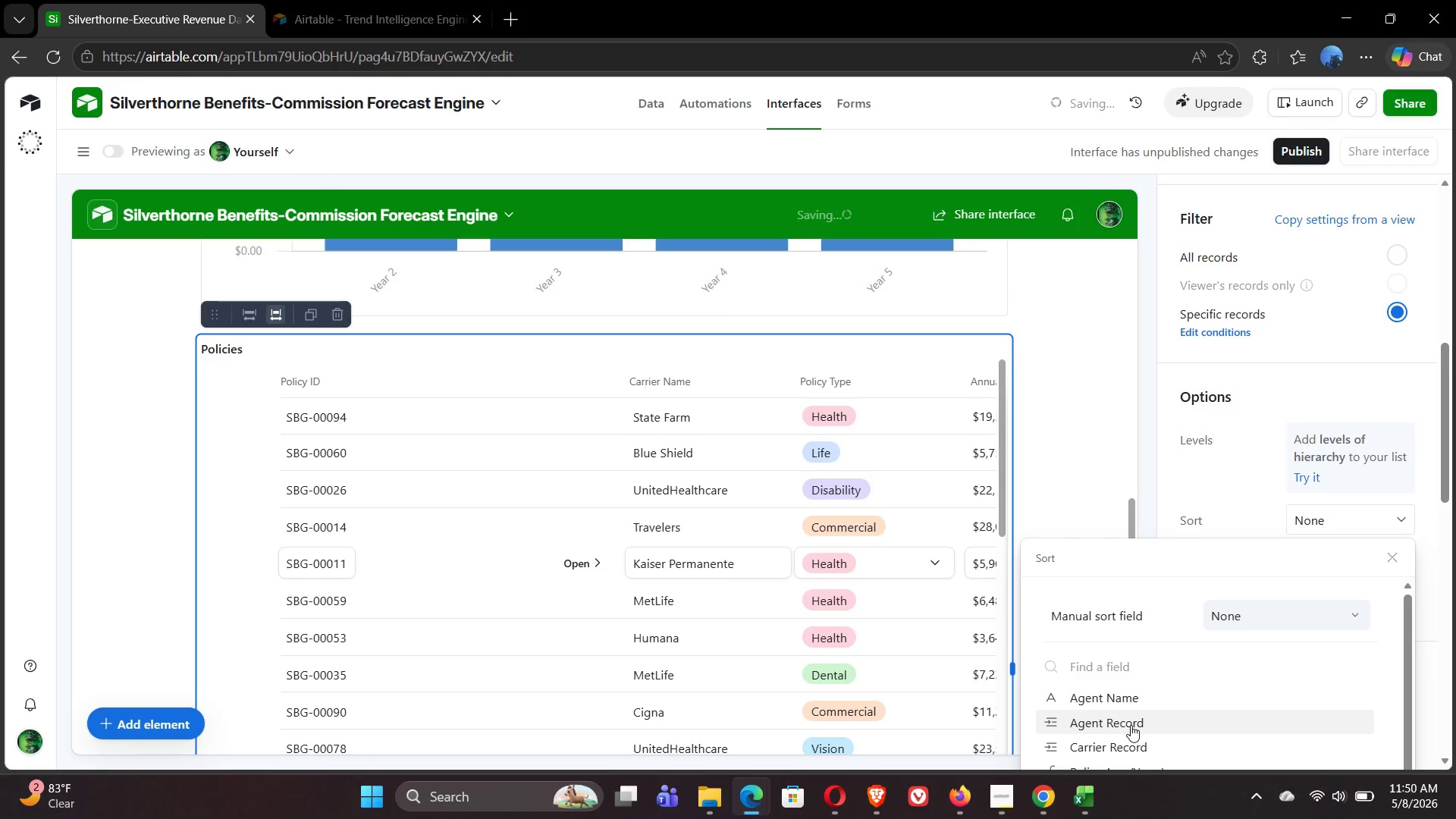 
wait(7.14)
 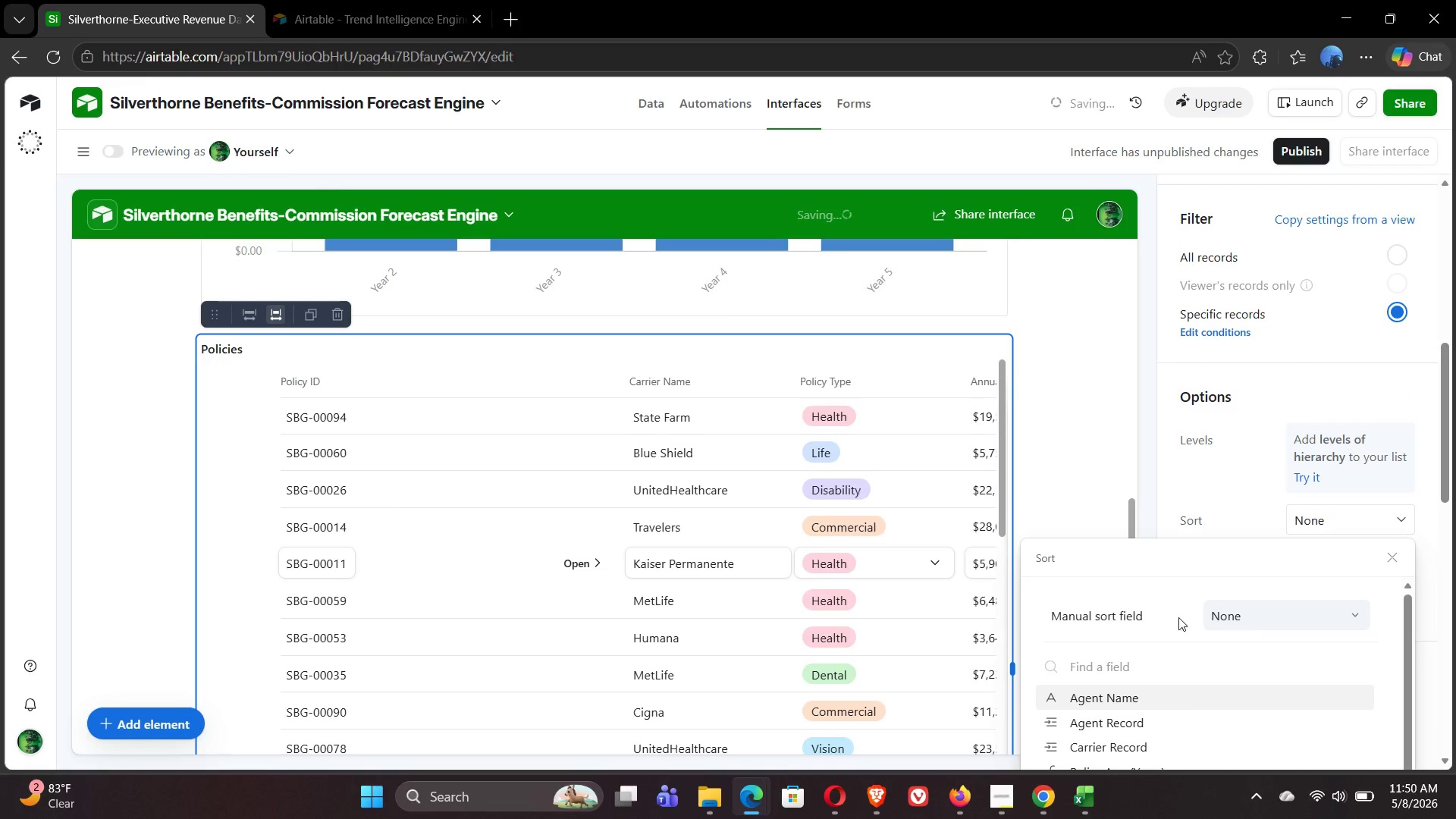 
left_click([1064, 664])
 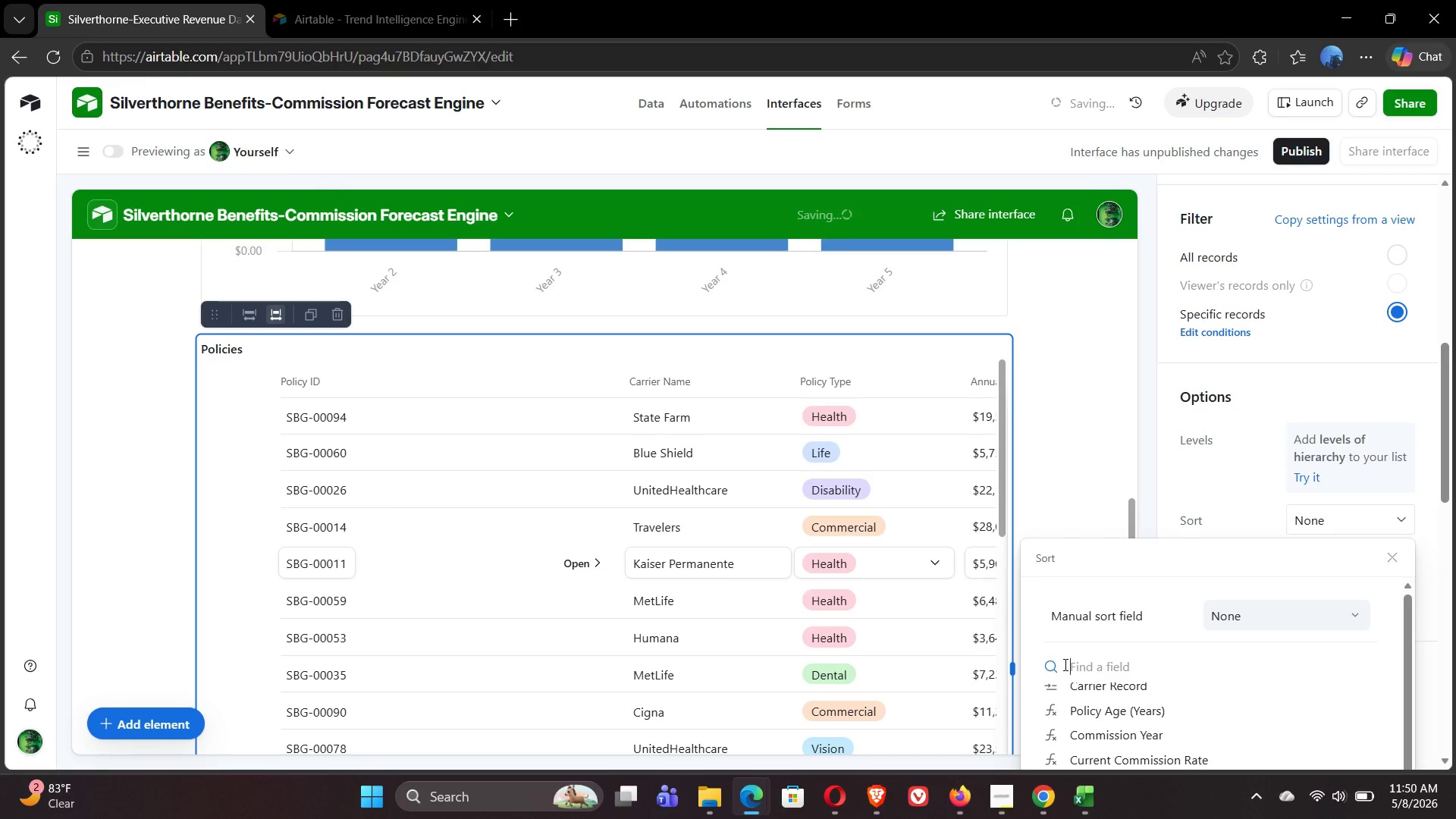 
type(da)
 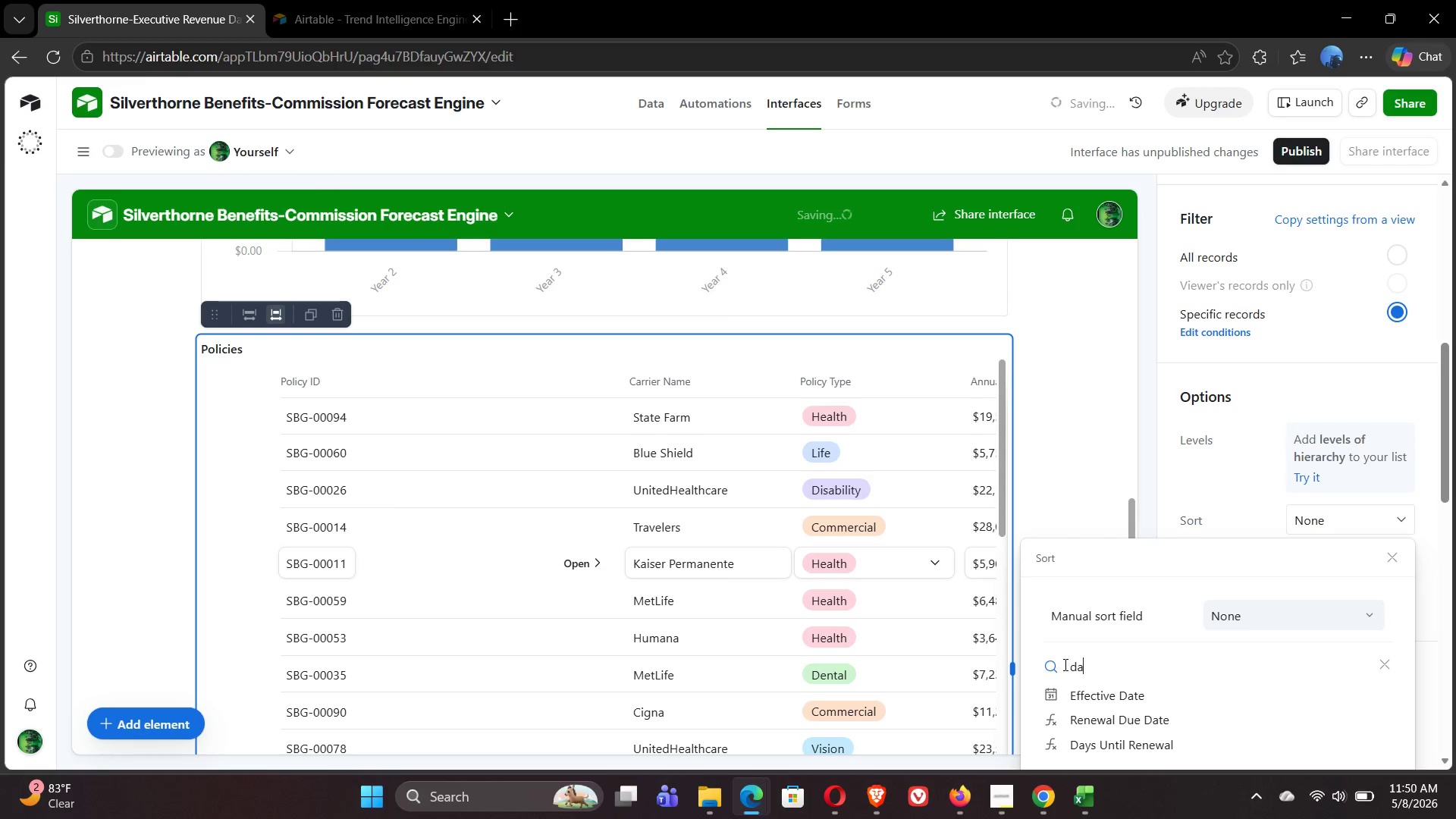 
left_click([1138, 745])
 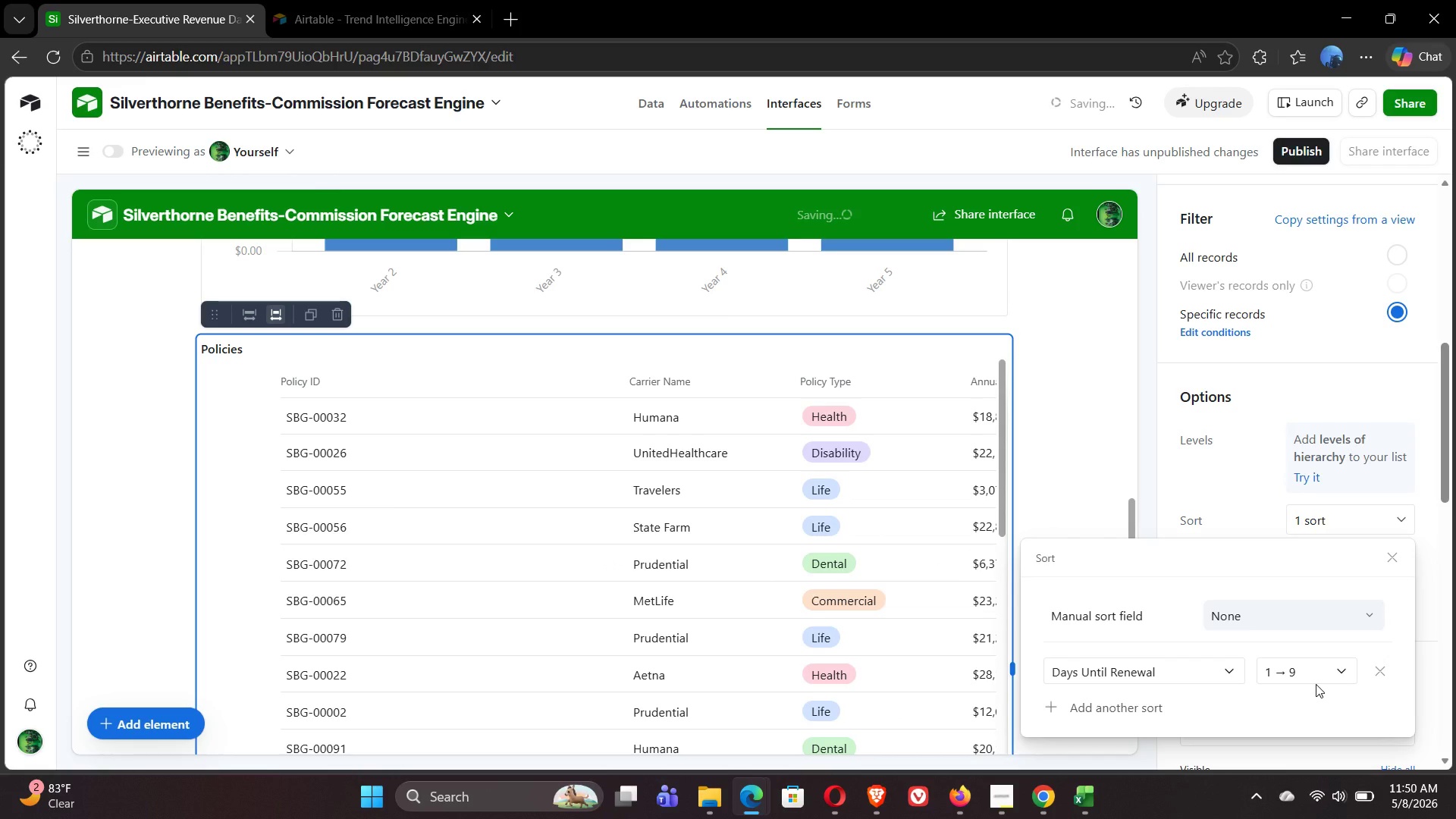 
left_click([1325, 675])
 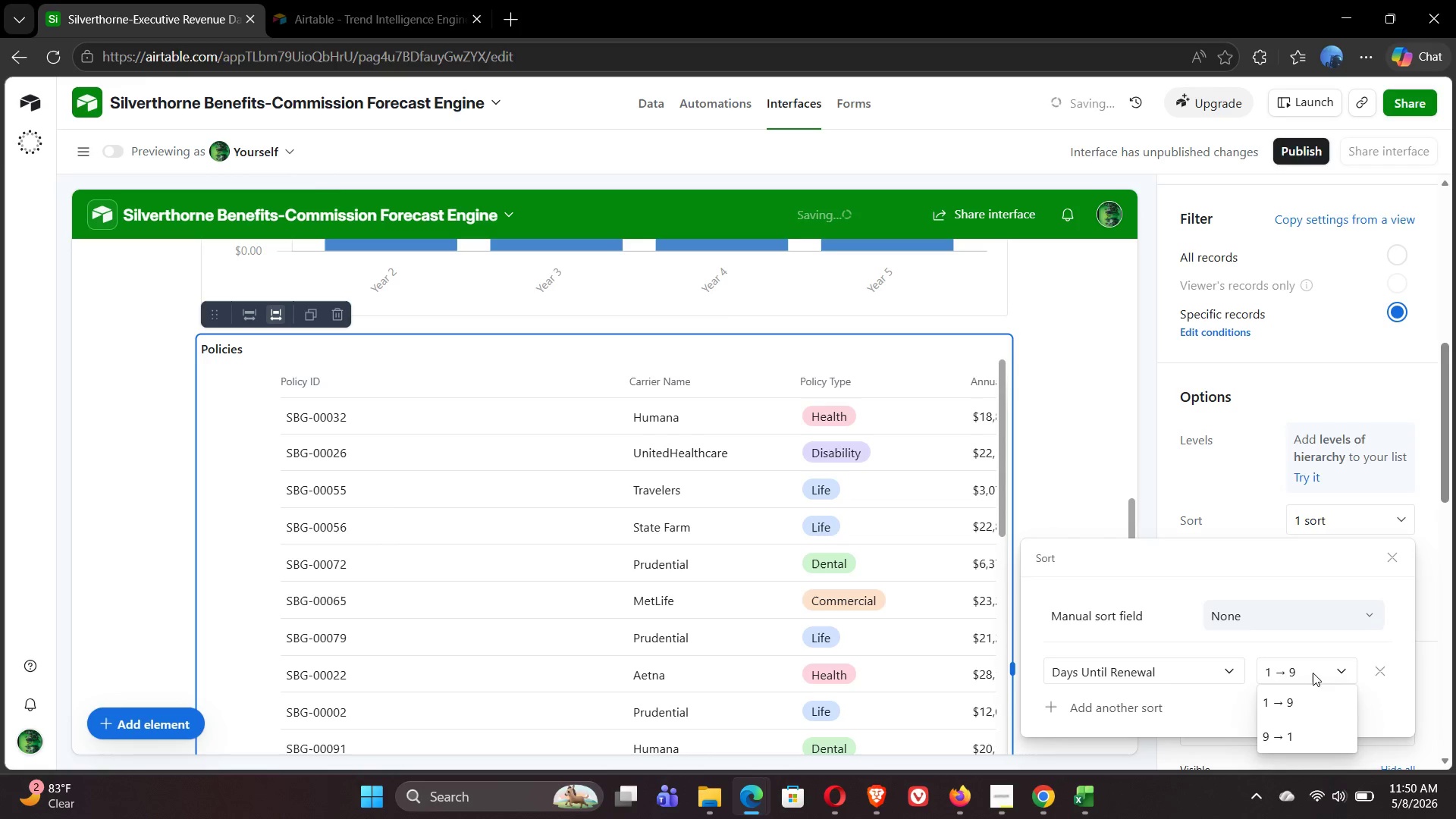 
left_click([1146, 577])
 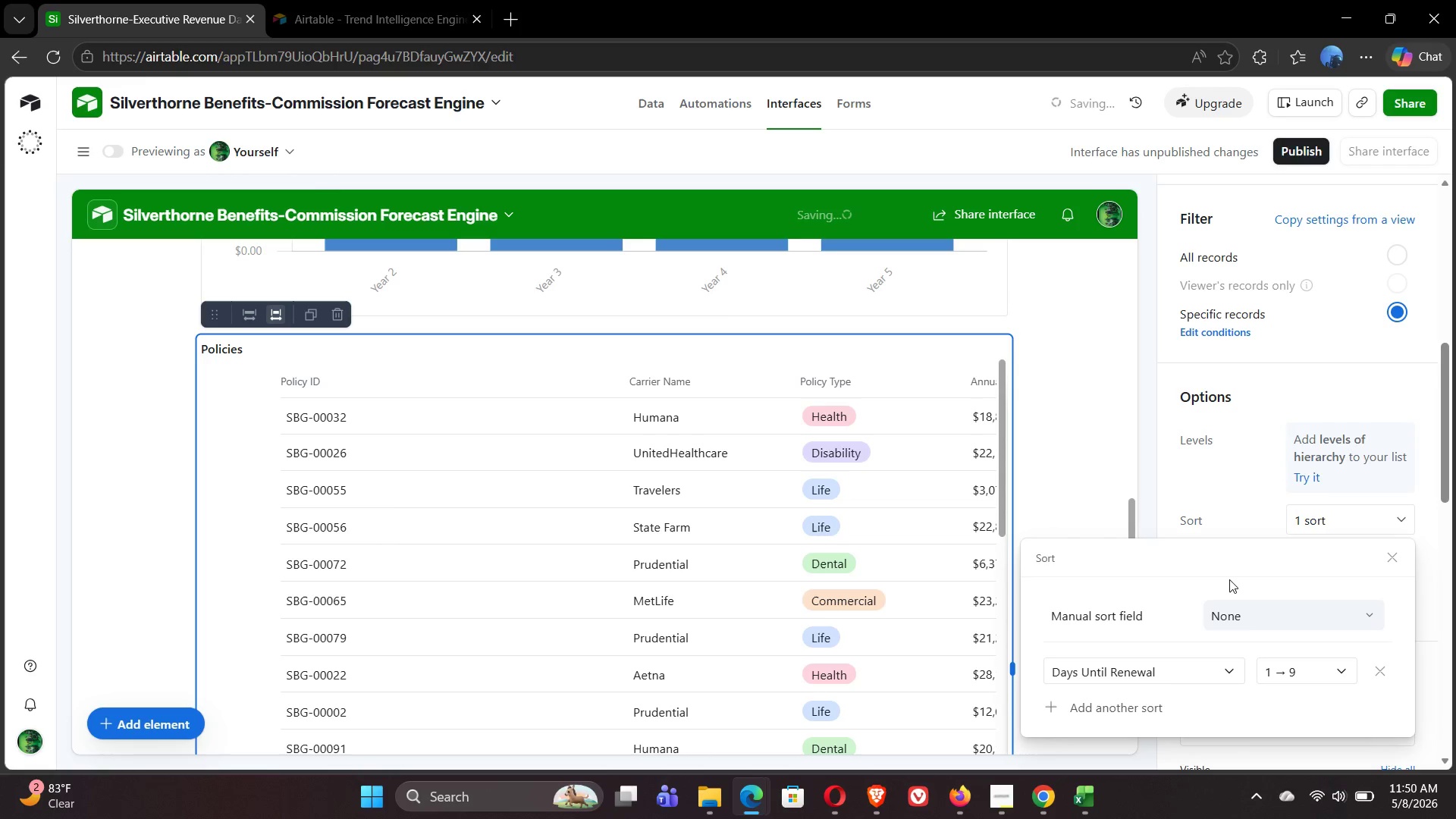 
wait(6.09)
 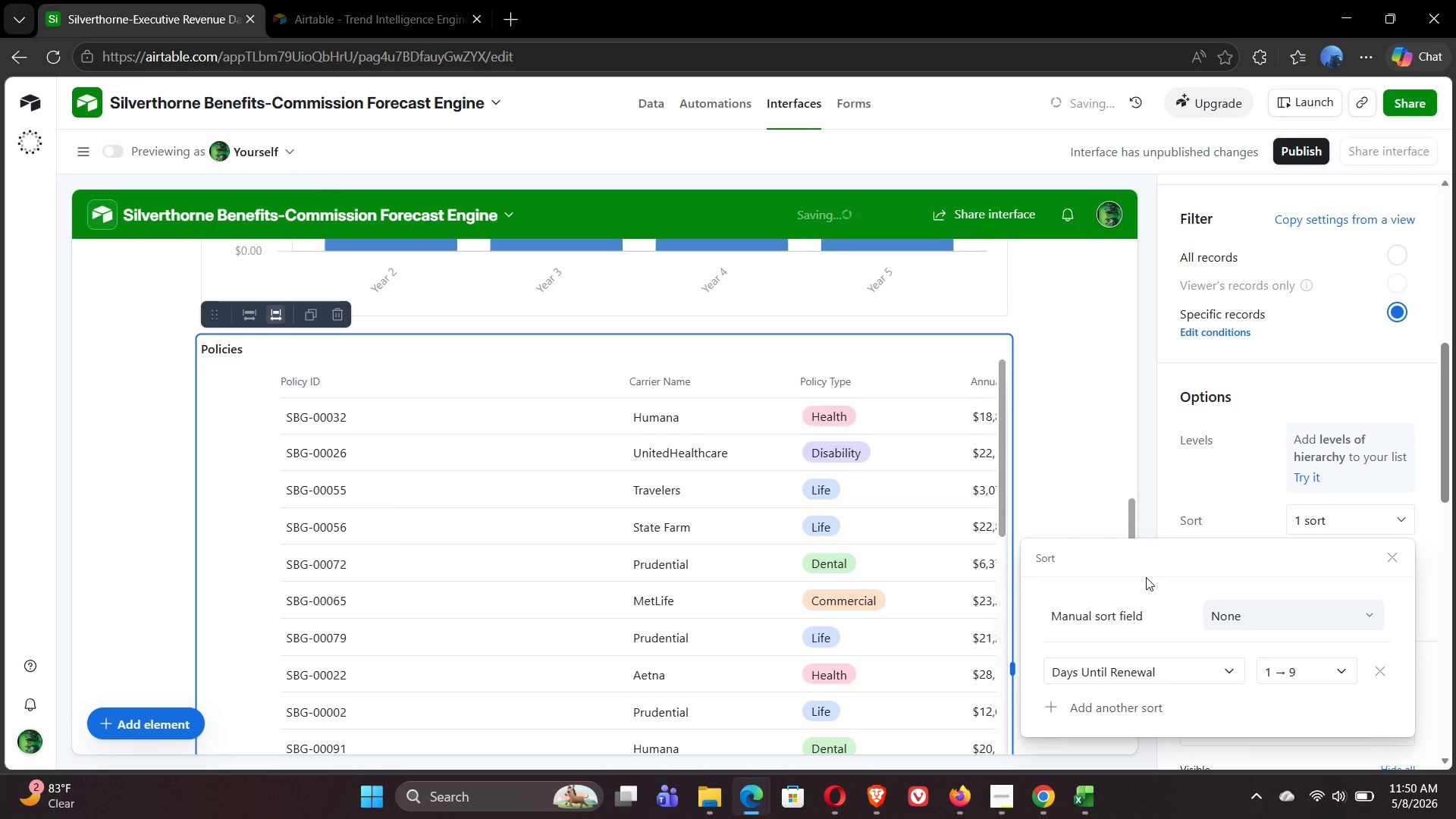 
left_click([1386, 557])
 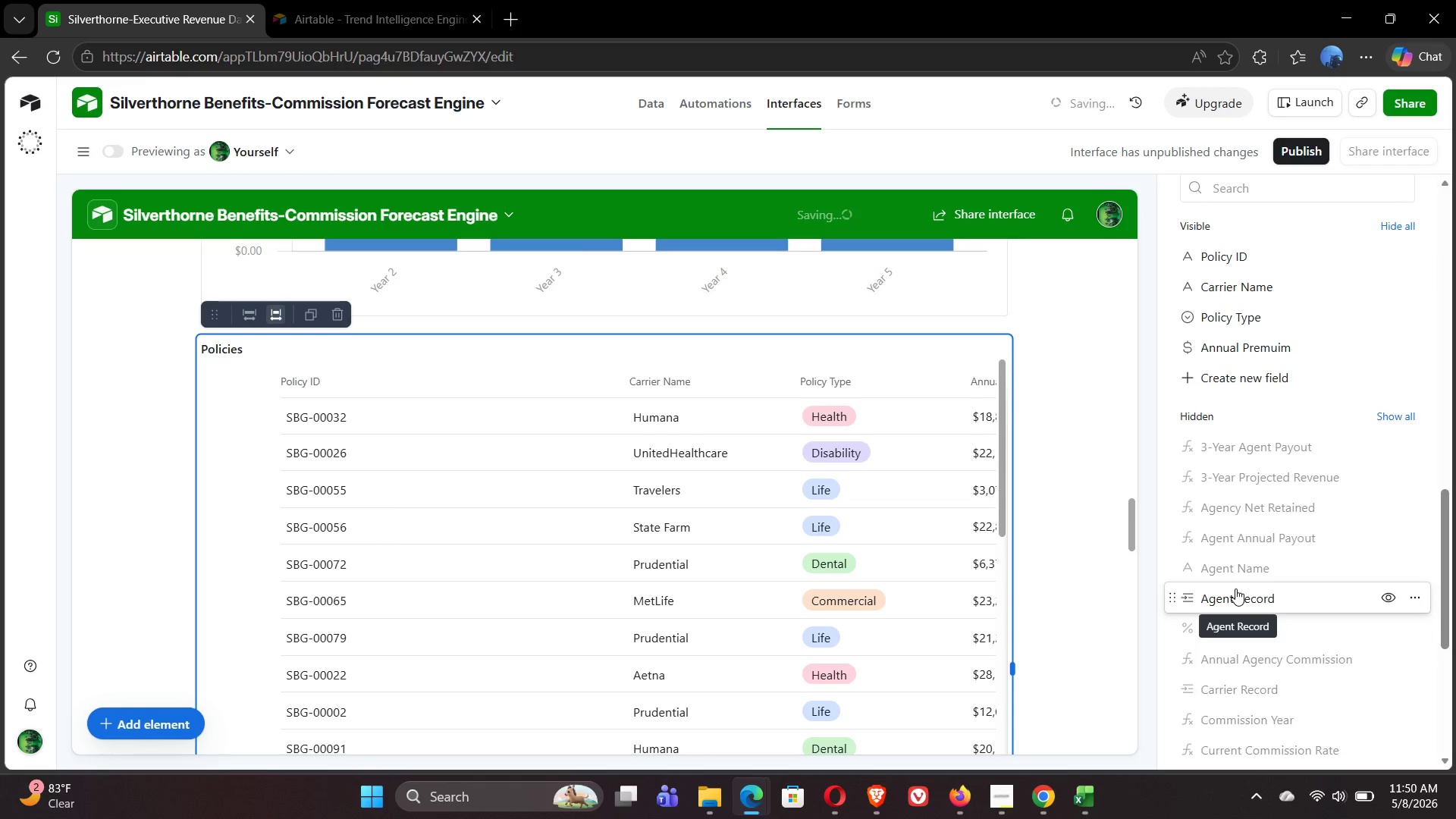 
wait(15.78)
 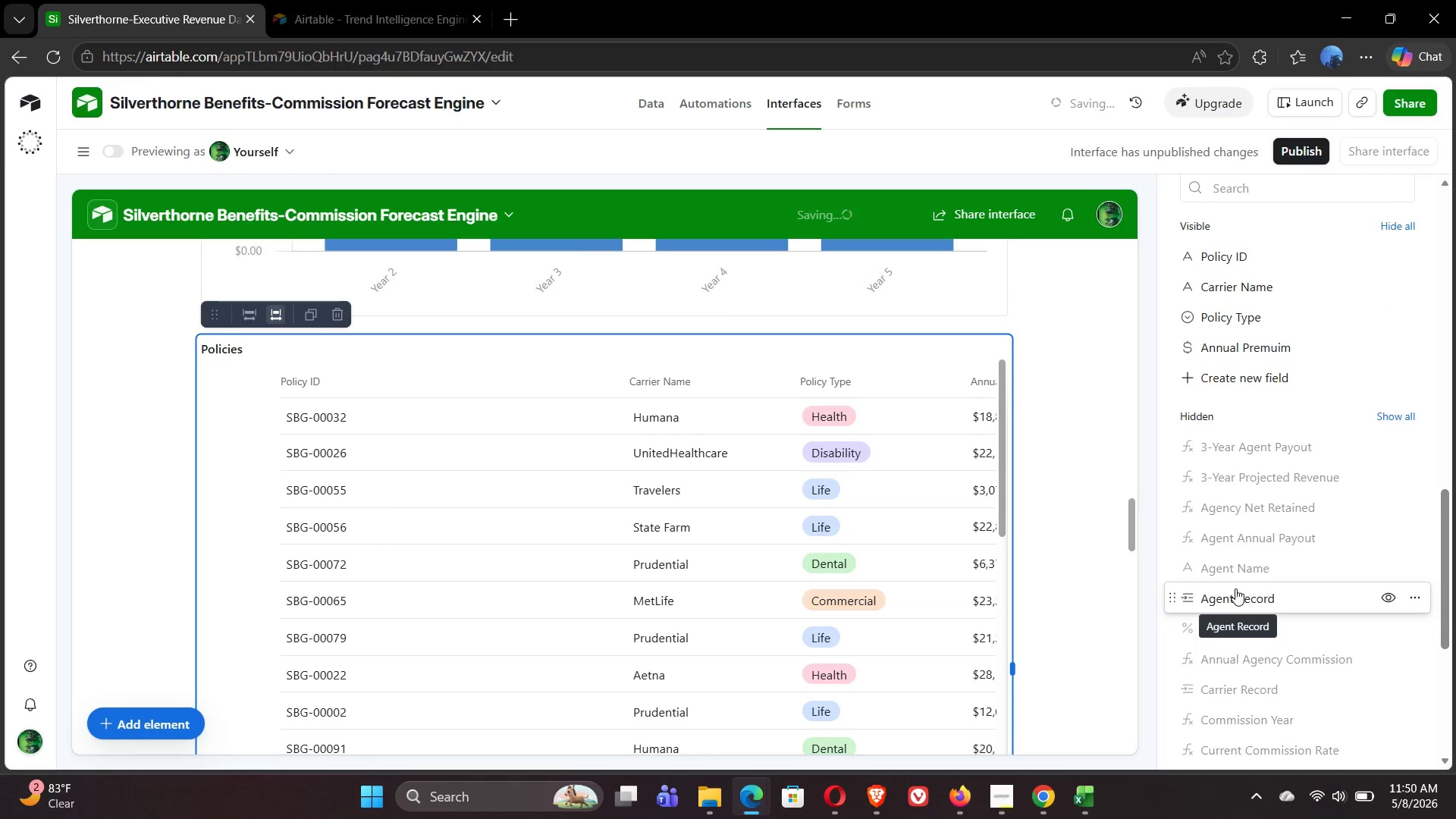 
mouse_move([1329, 355])
 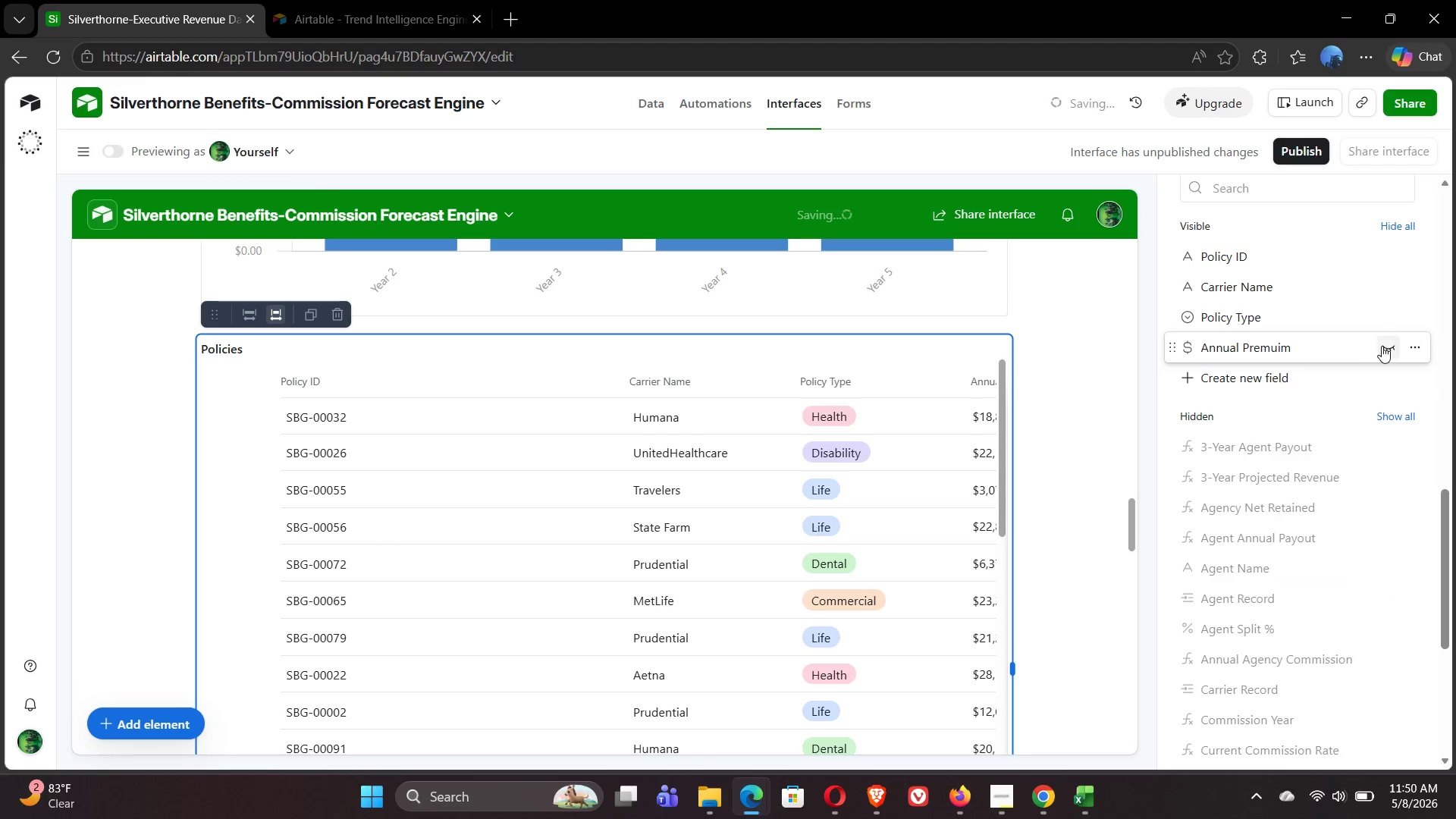 
left_click([1382, 346])
 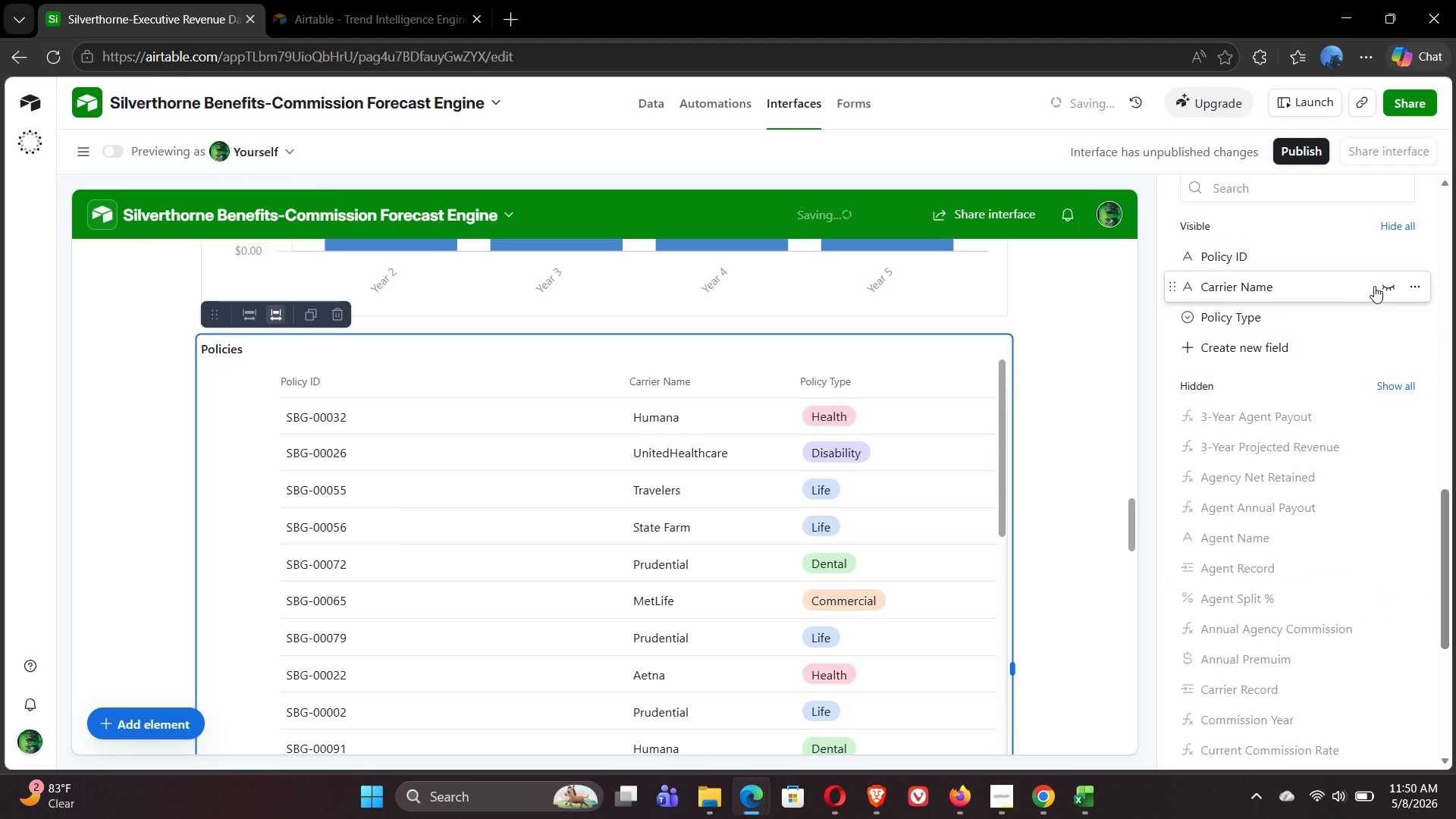 
left_click([1385, 287])
 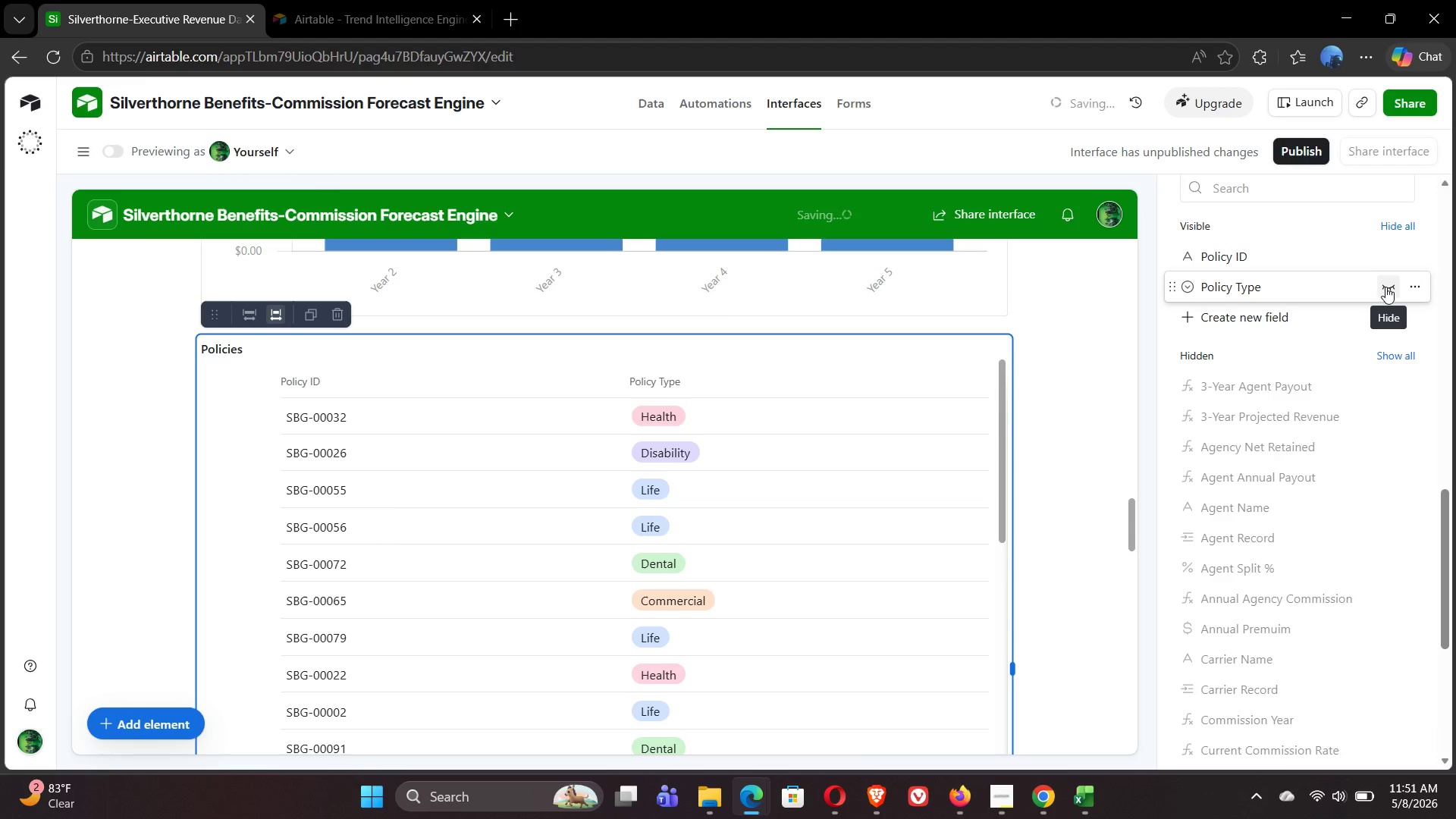 
wait(13.45)
 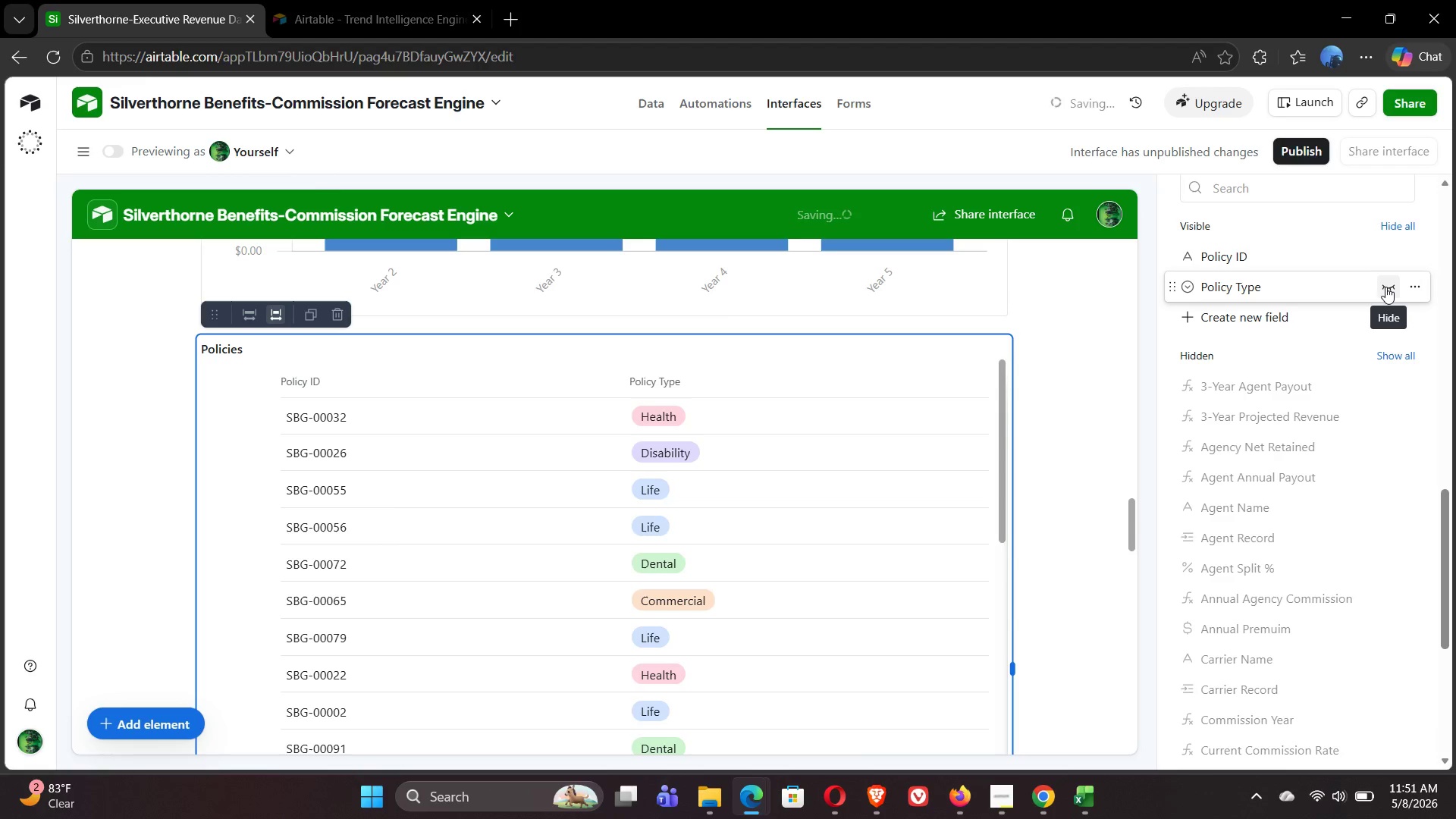 
left_click([1385, 287])
 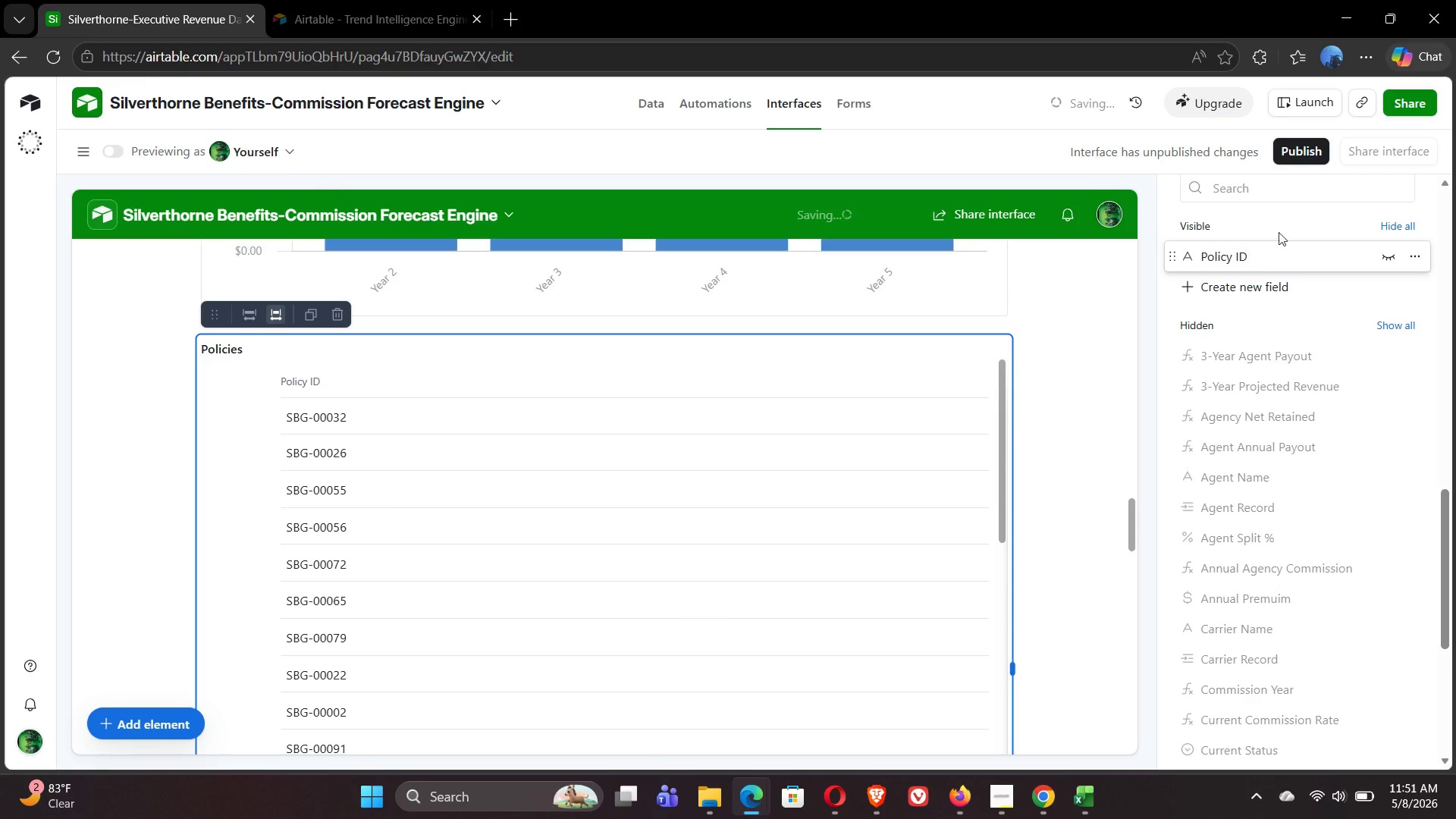 
wait(5.81)
 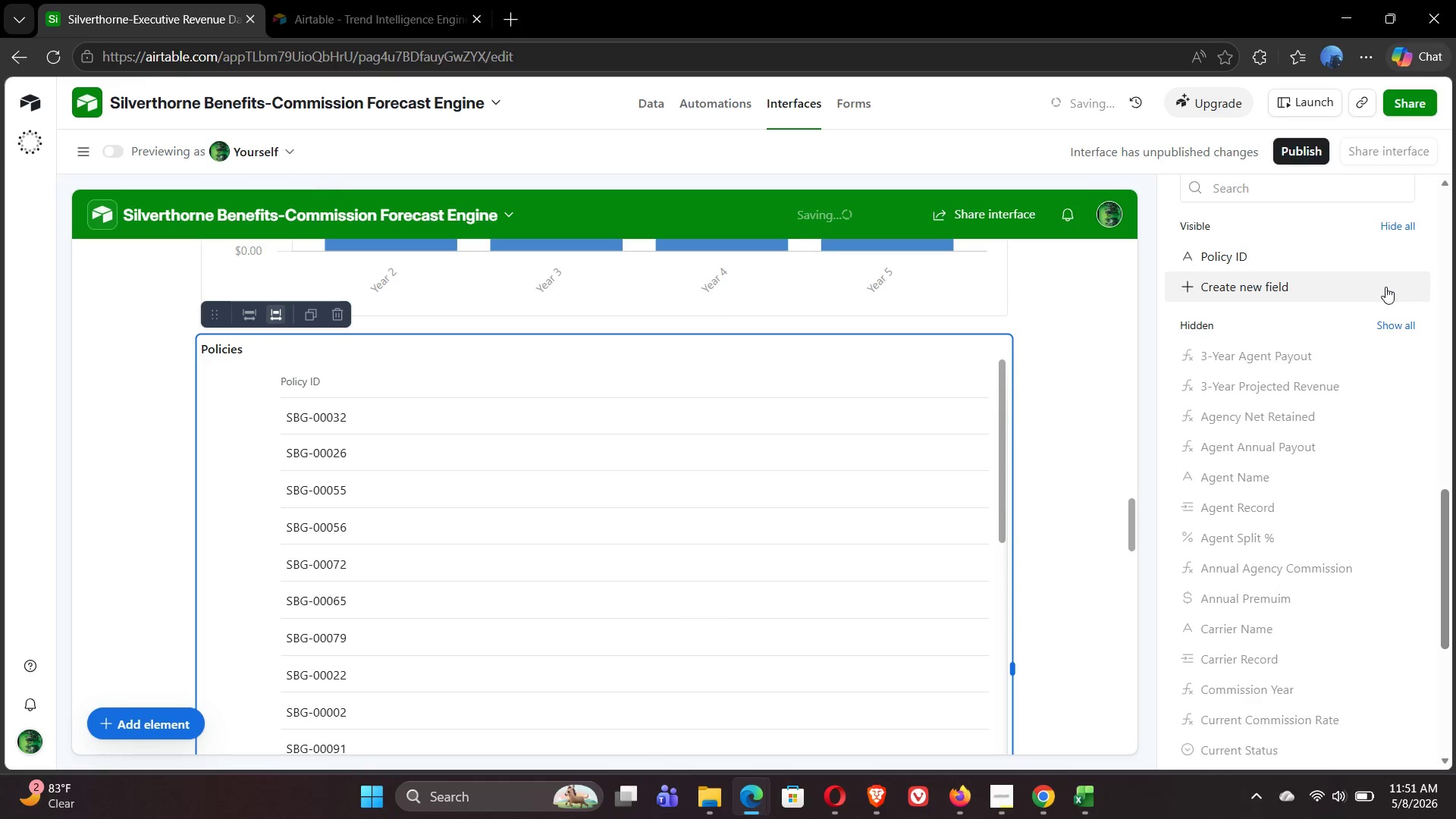 
mouse_move([1289, 572])
 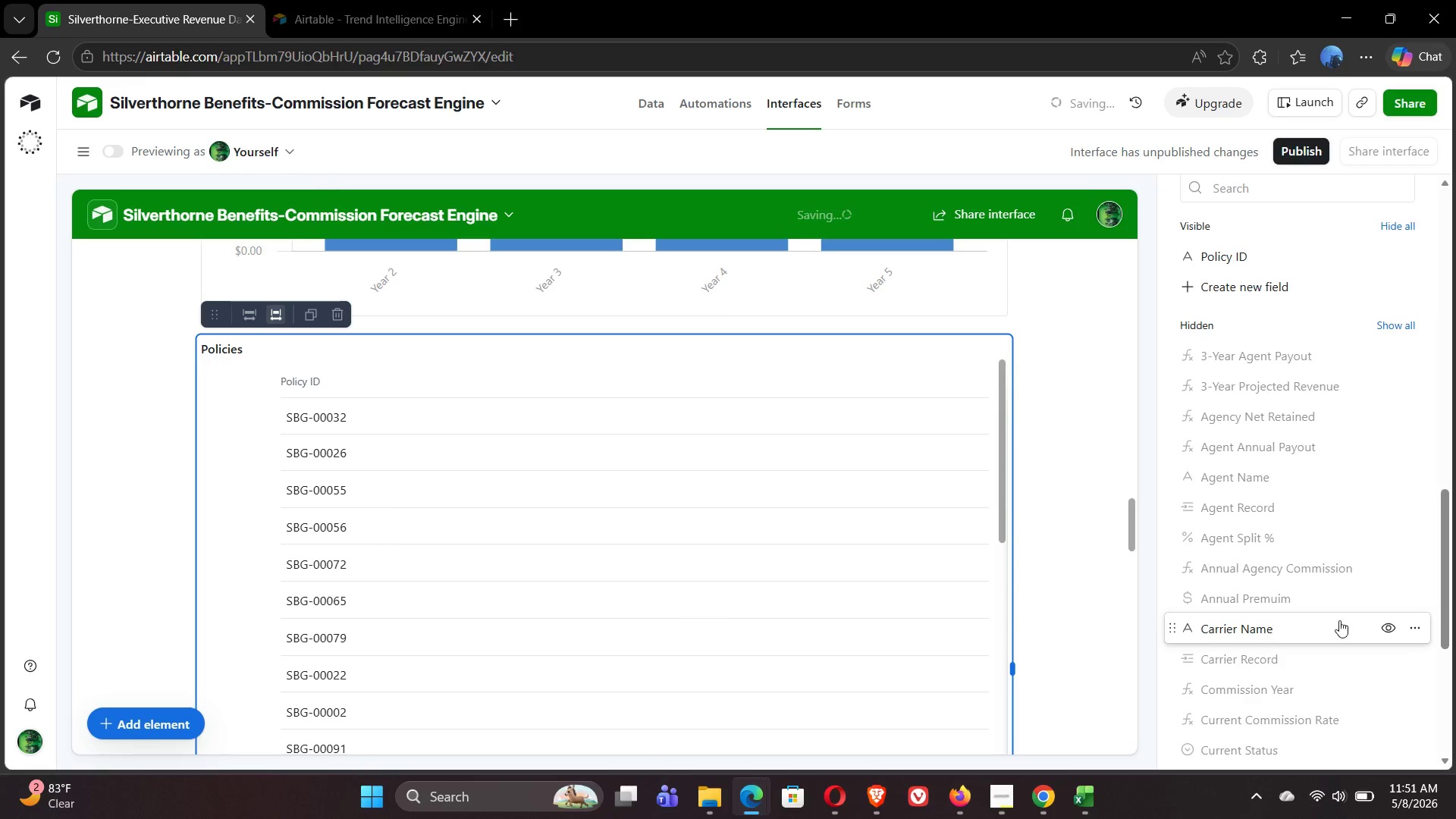 
left_click([1385, 631])
 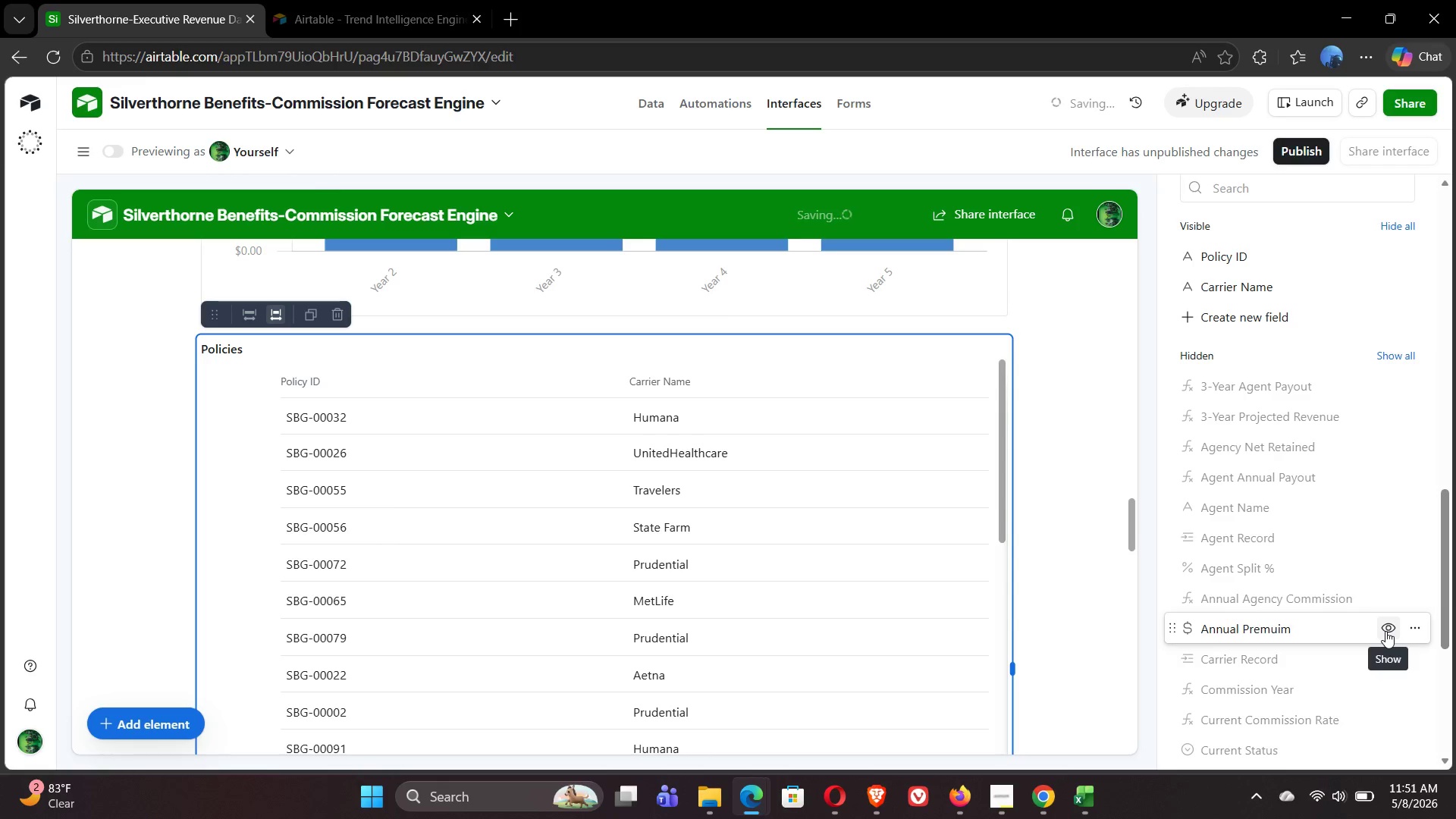 
wait(29.14)
 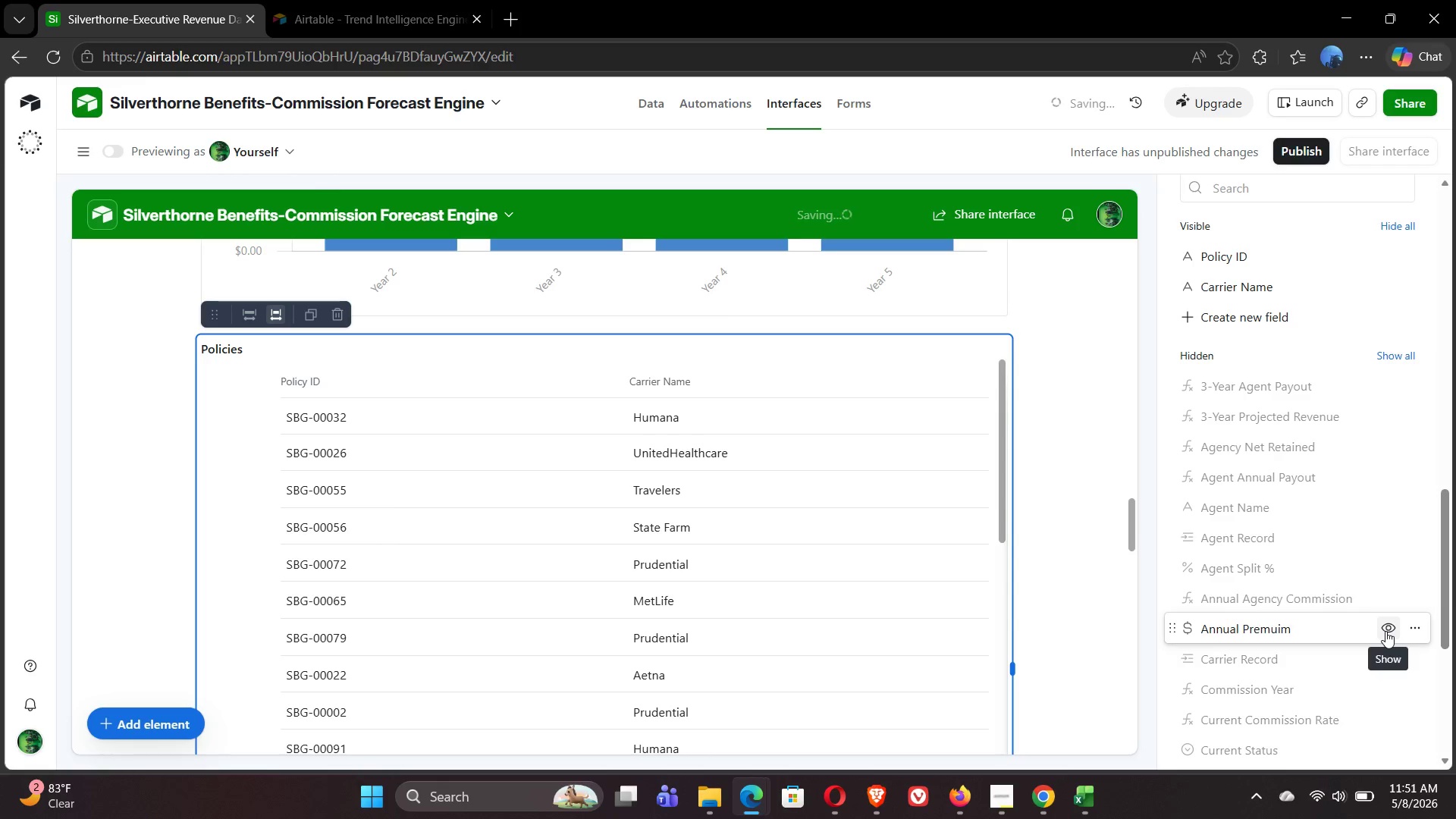 
left_click([1385, 506])
 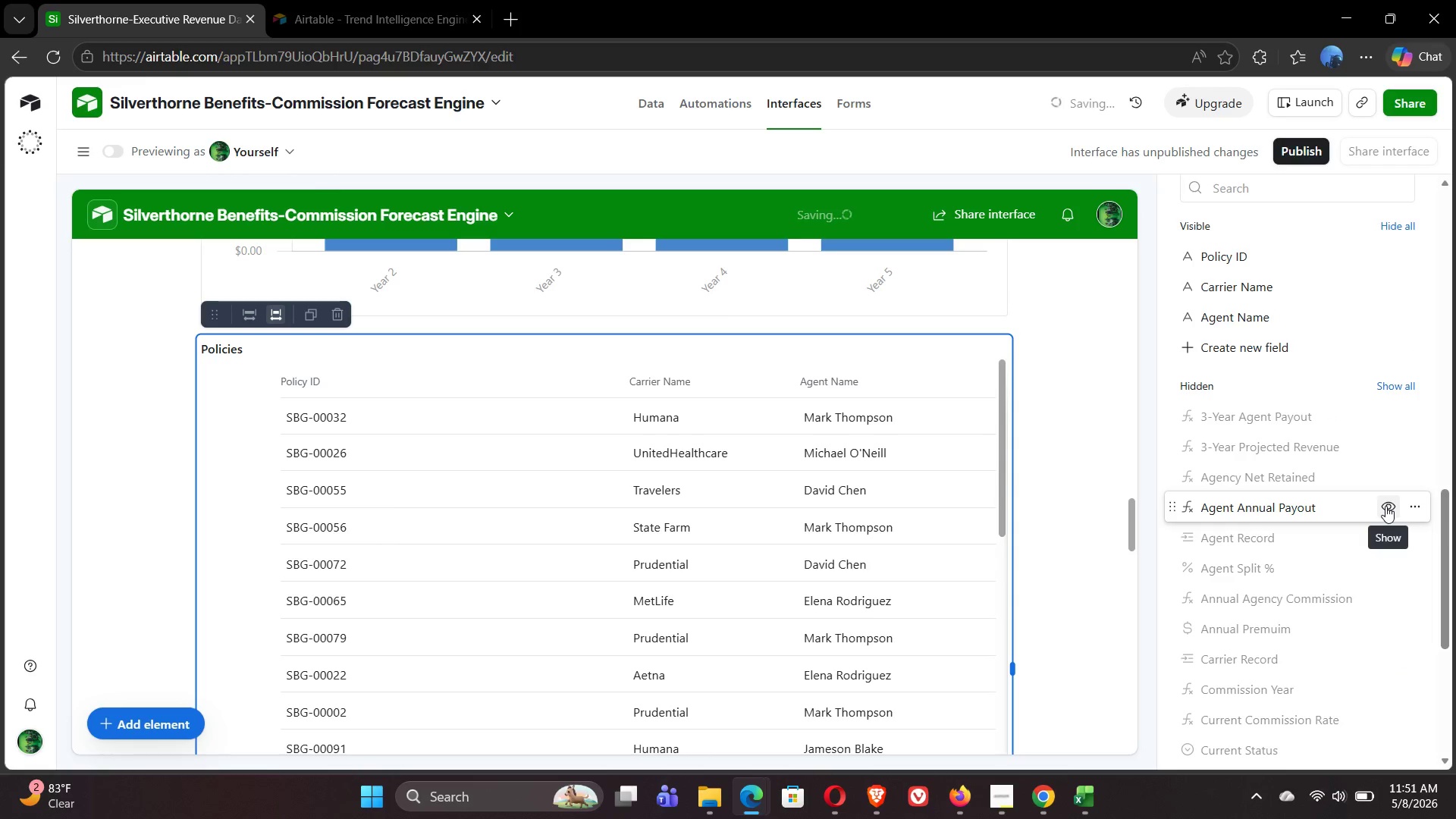 
wait(8.19)
 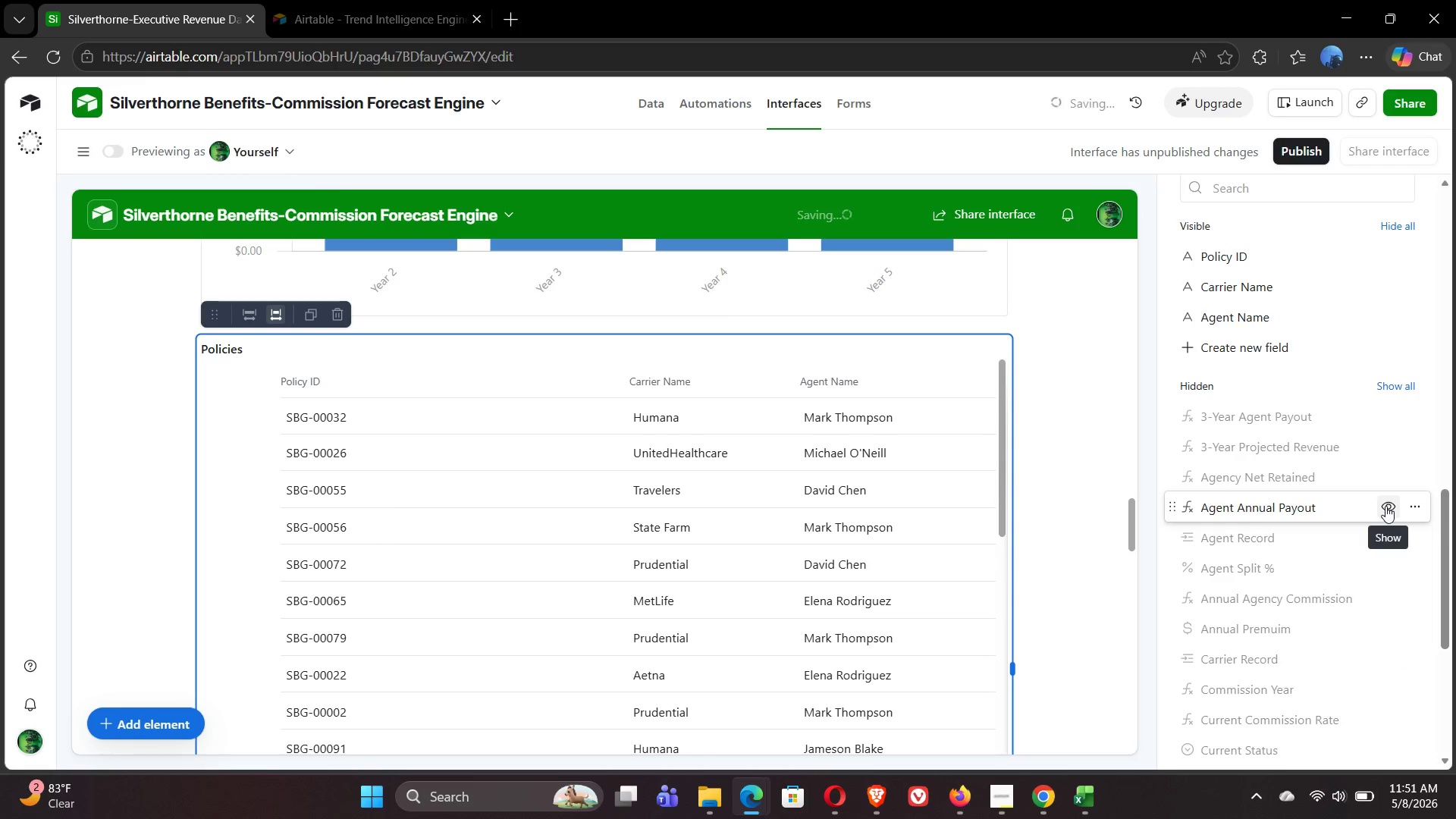 
left_click([1383, 629])
 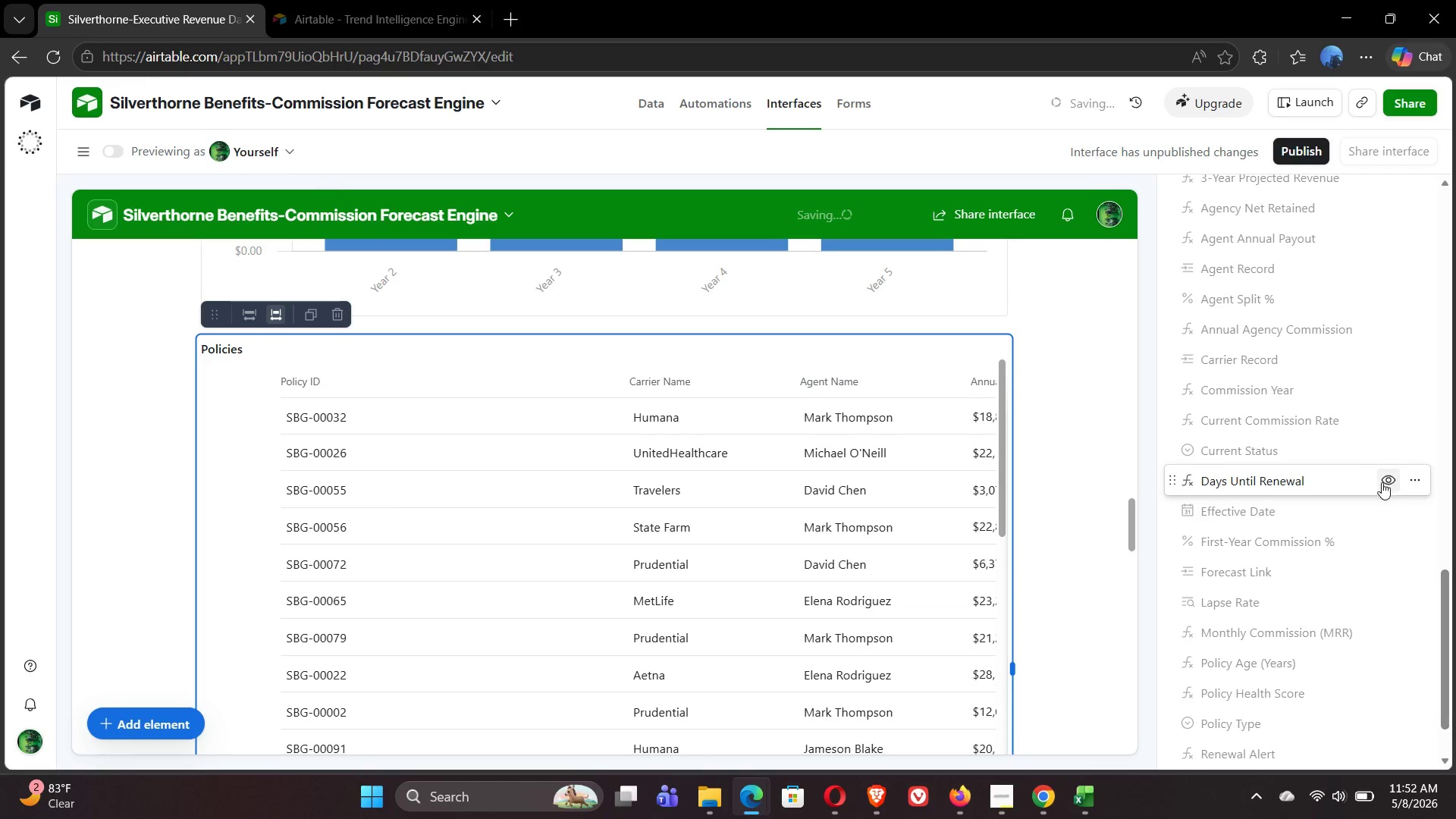 
wait(5.86)
 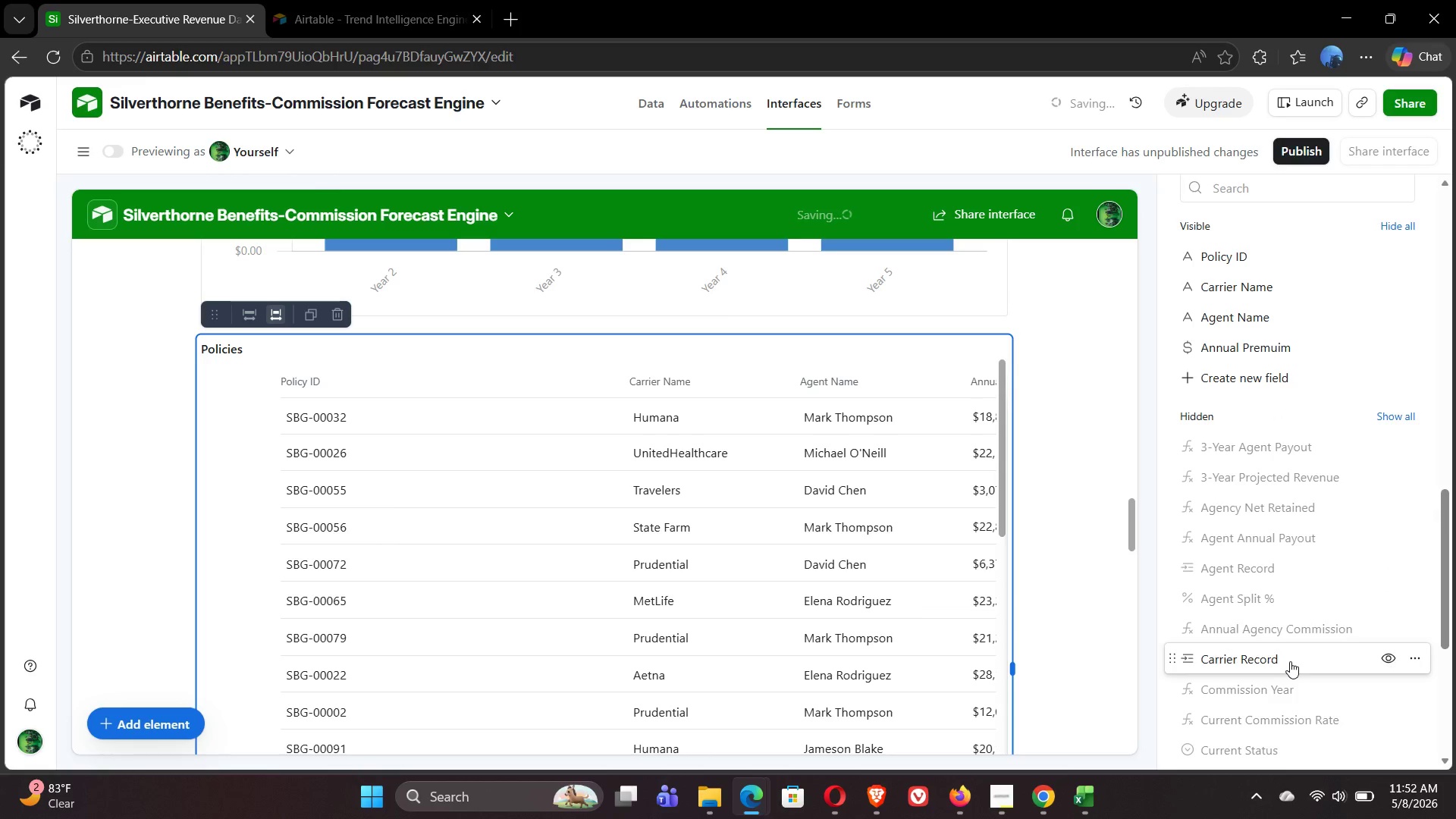 
left_click([1383, 483])
 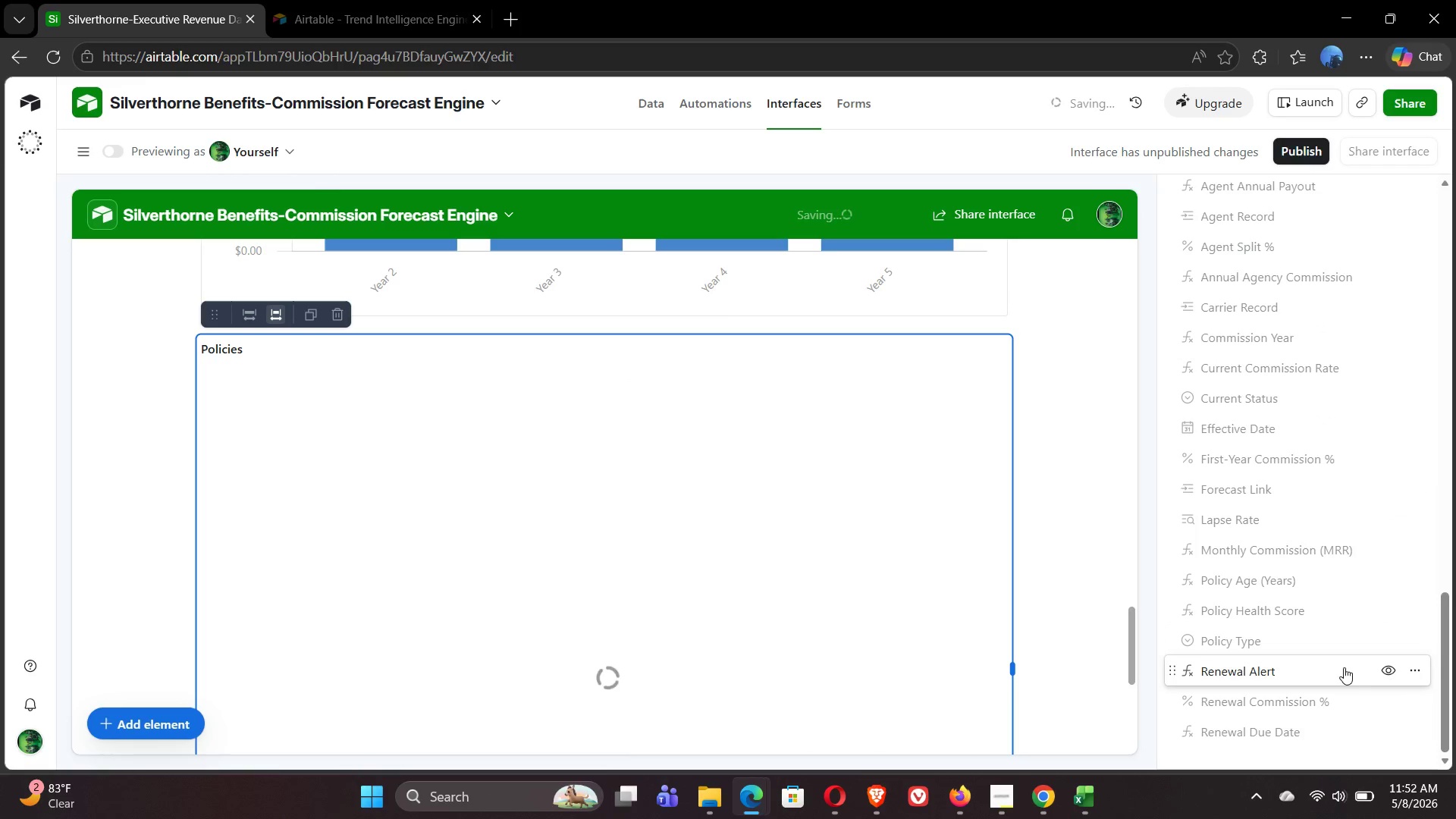 
left_click([1382, 673])
 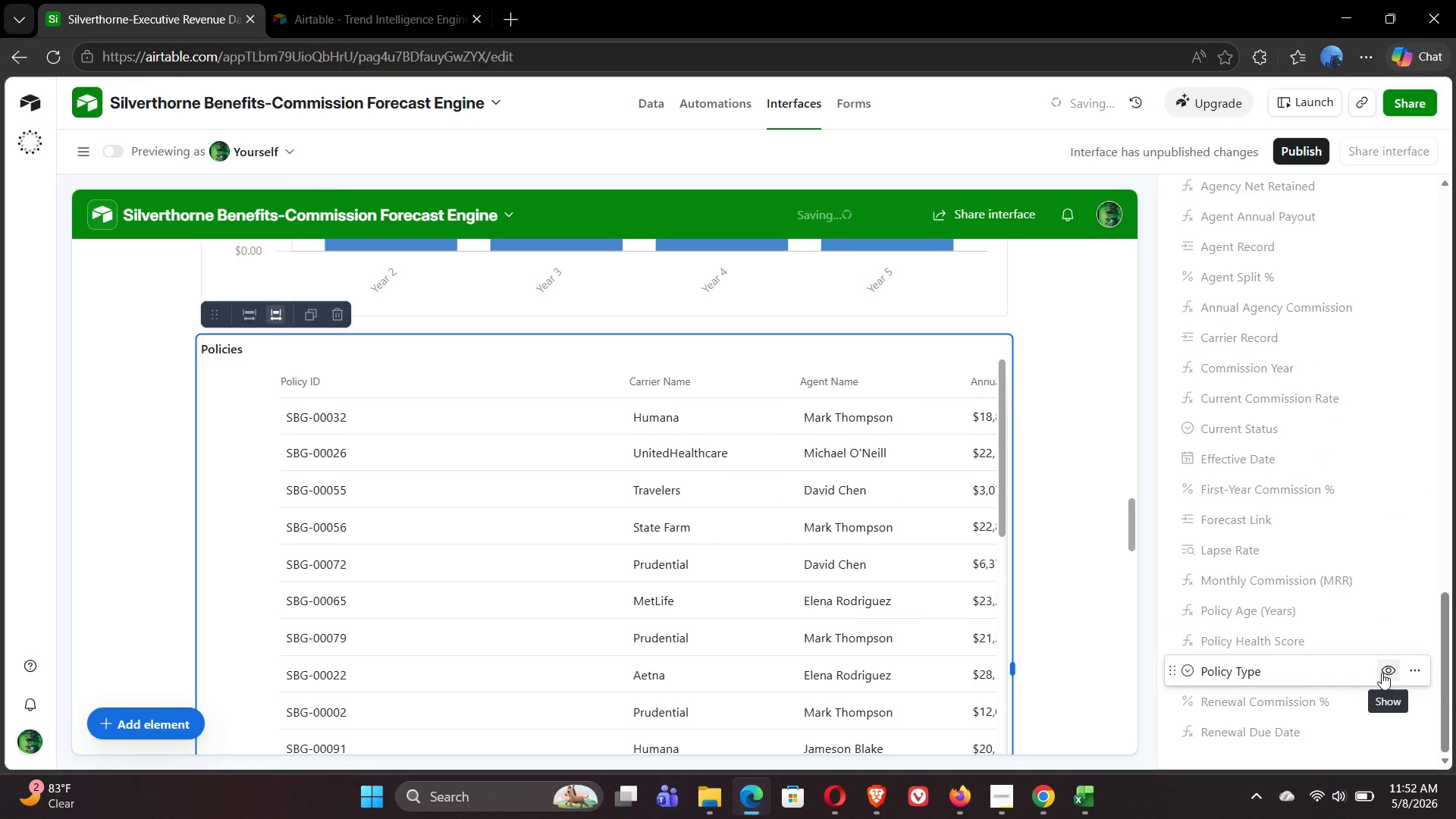 
mouse_move([1328, 375])
 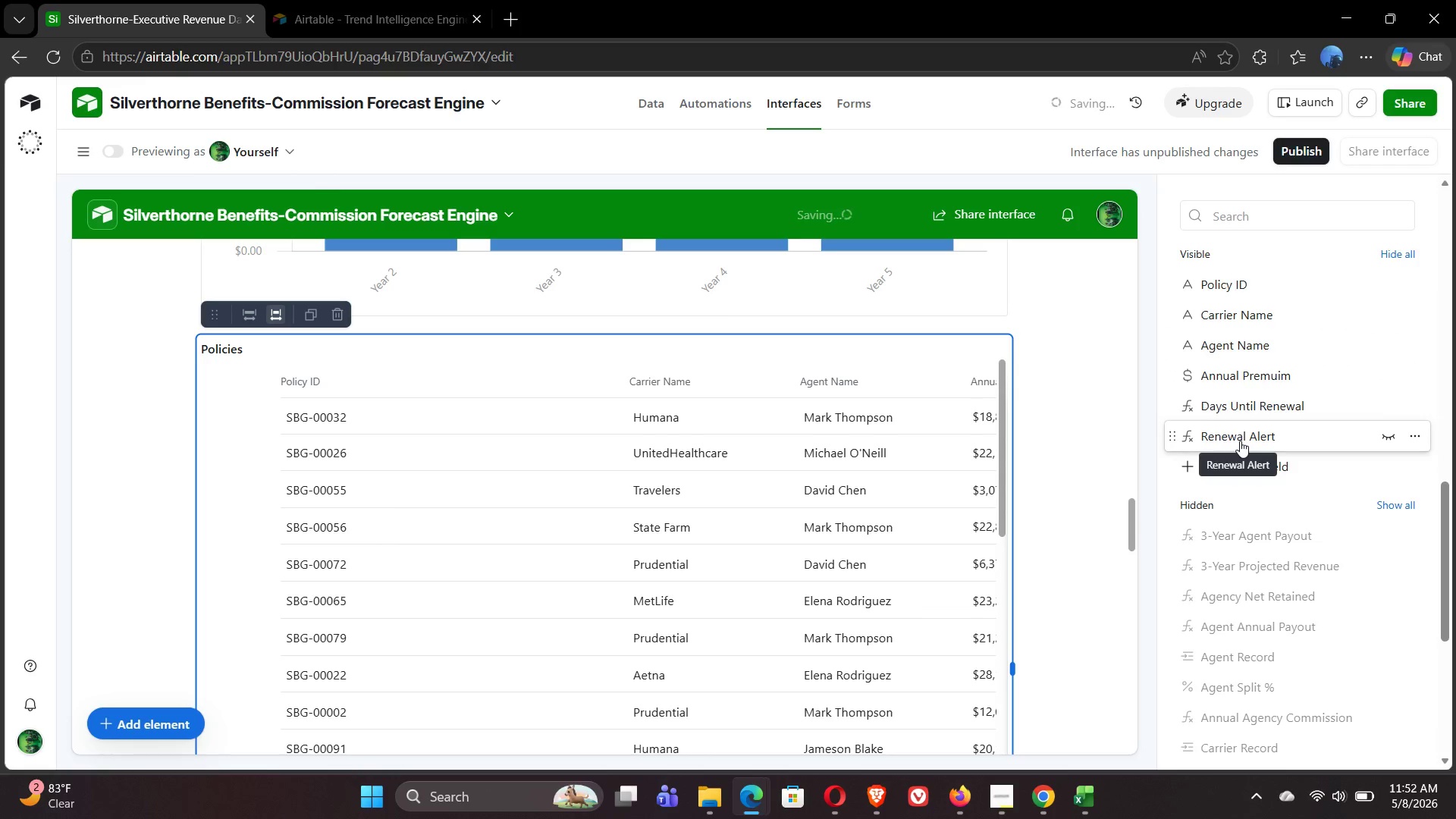 
wait(12.82)
 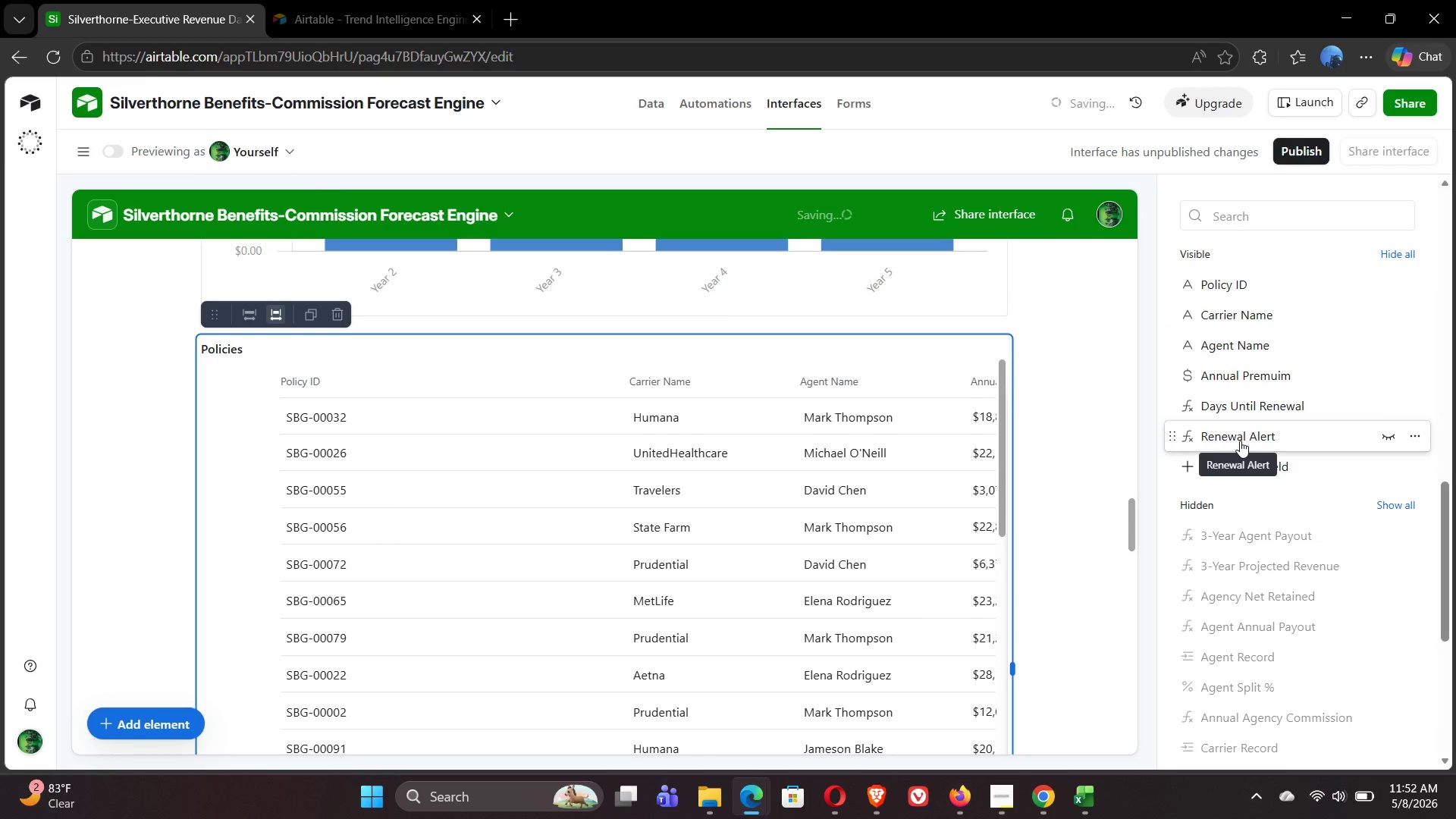 
left_click([1287, 206])
 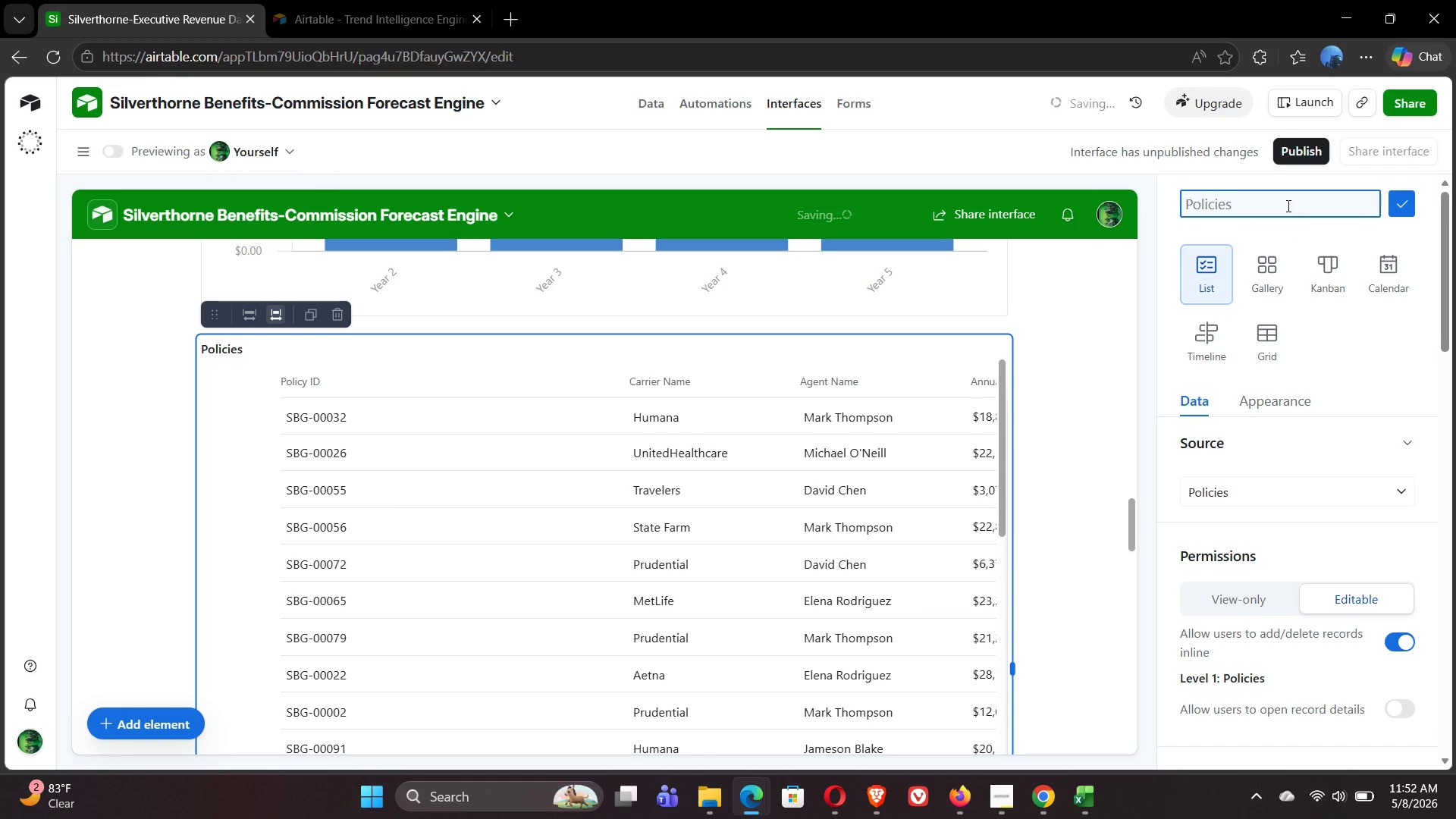 
type(Immediate )
 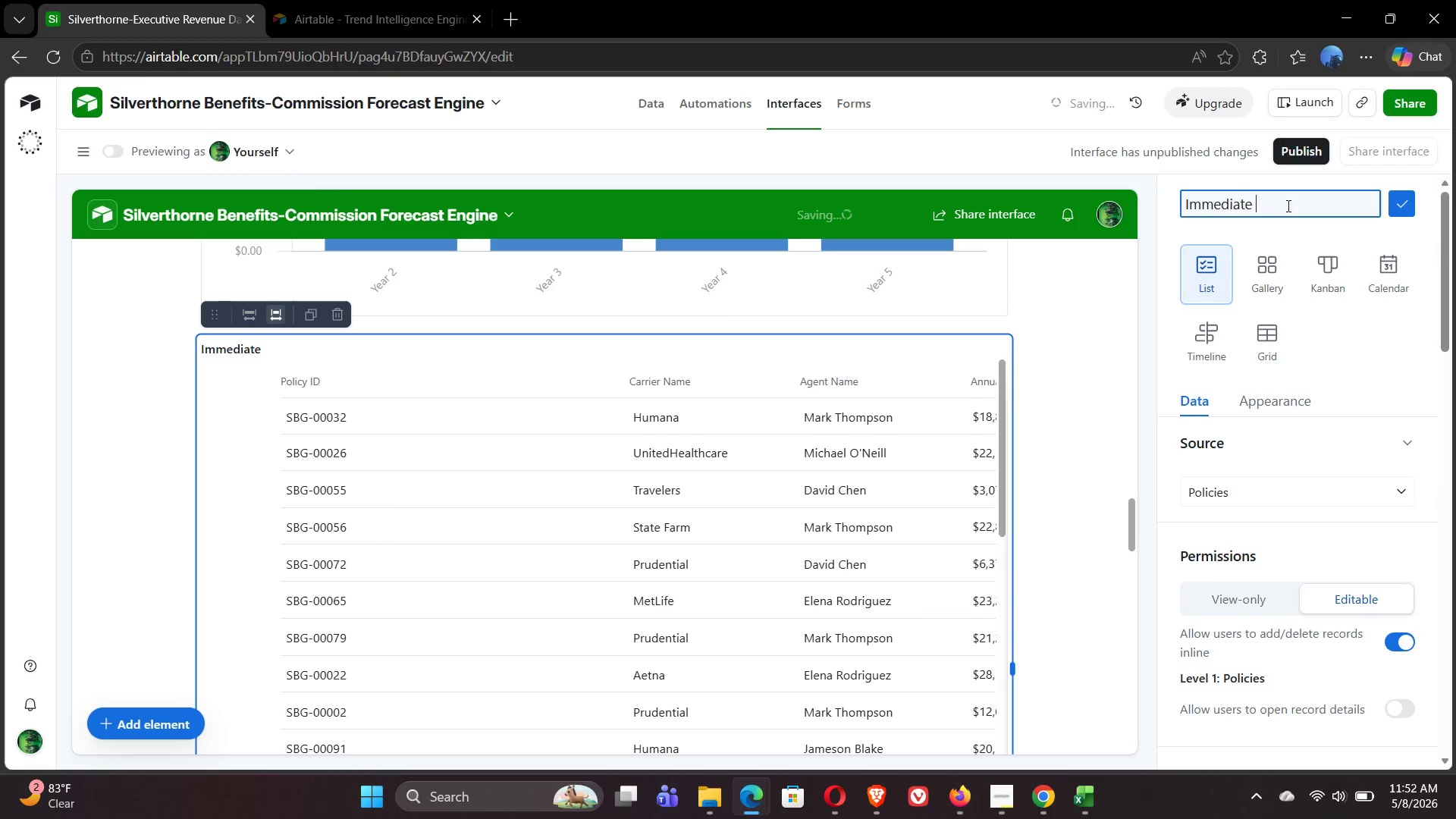 
type(Renewal Action)
 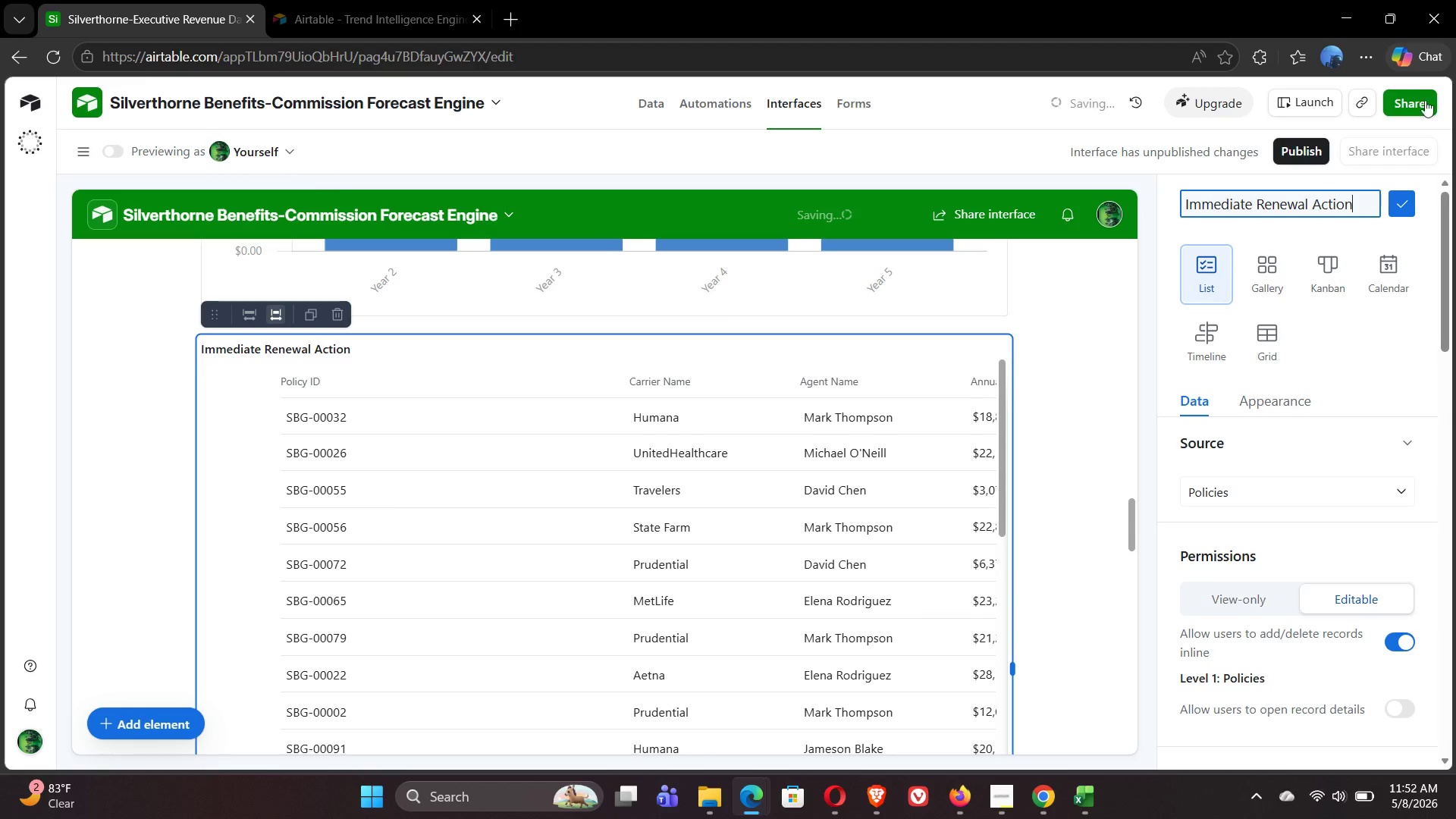 
left_click([1399, 209])
 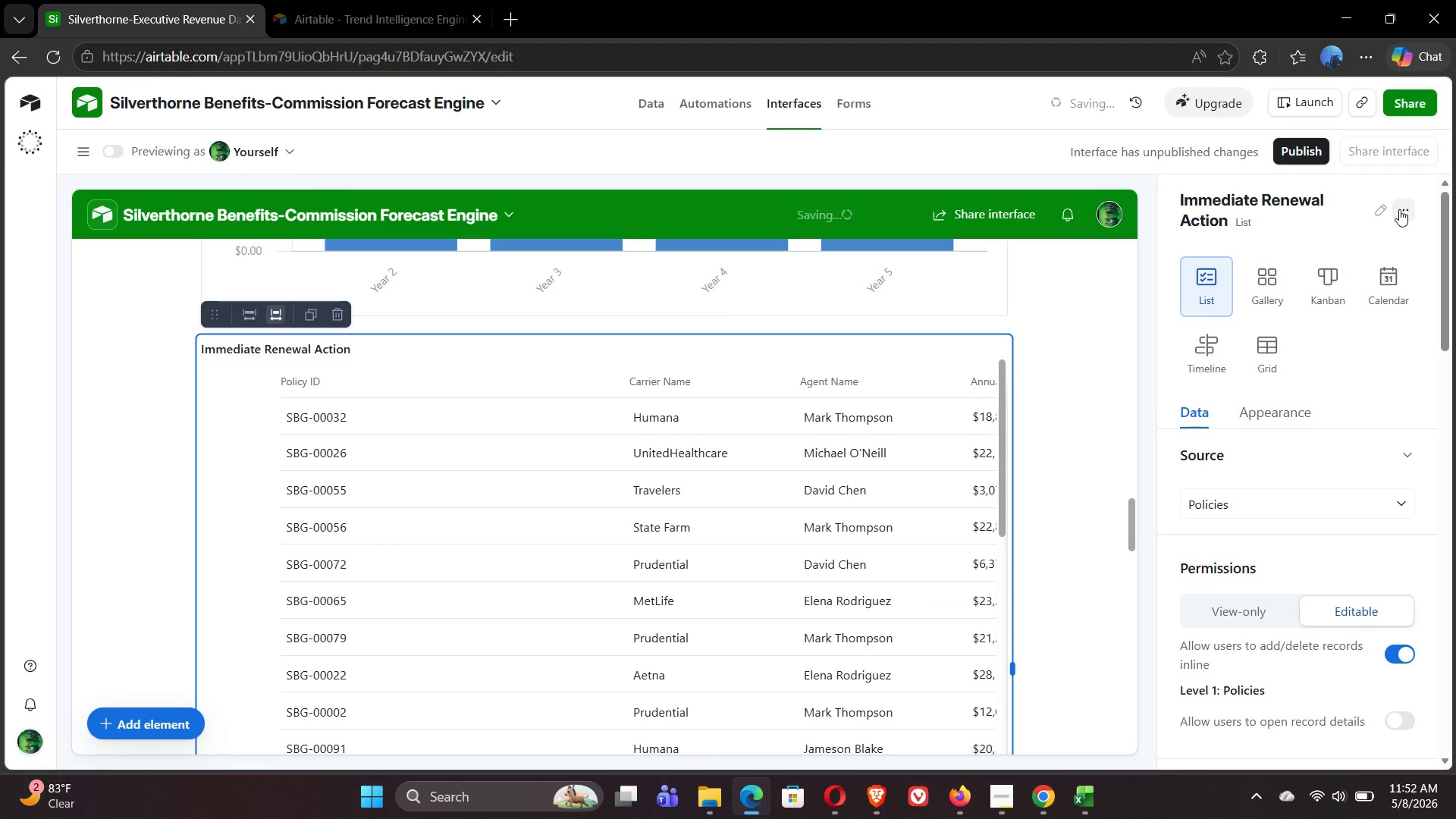 
mouse_move([707, 457])
 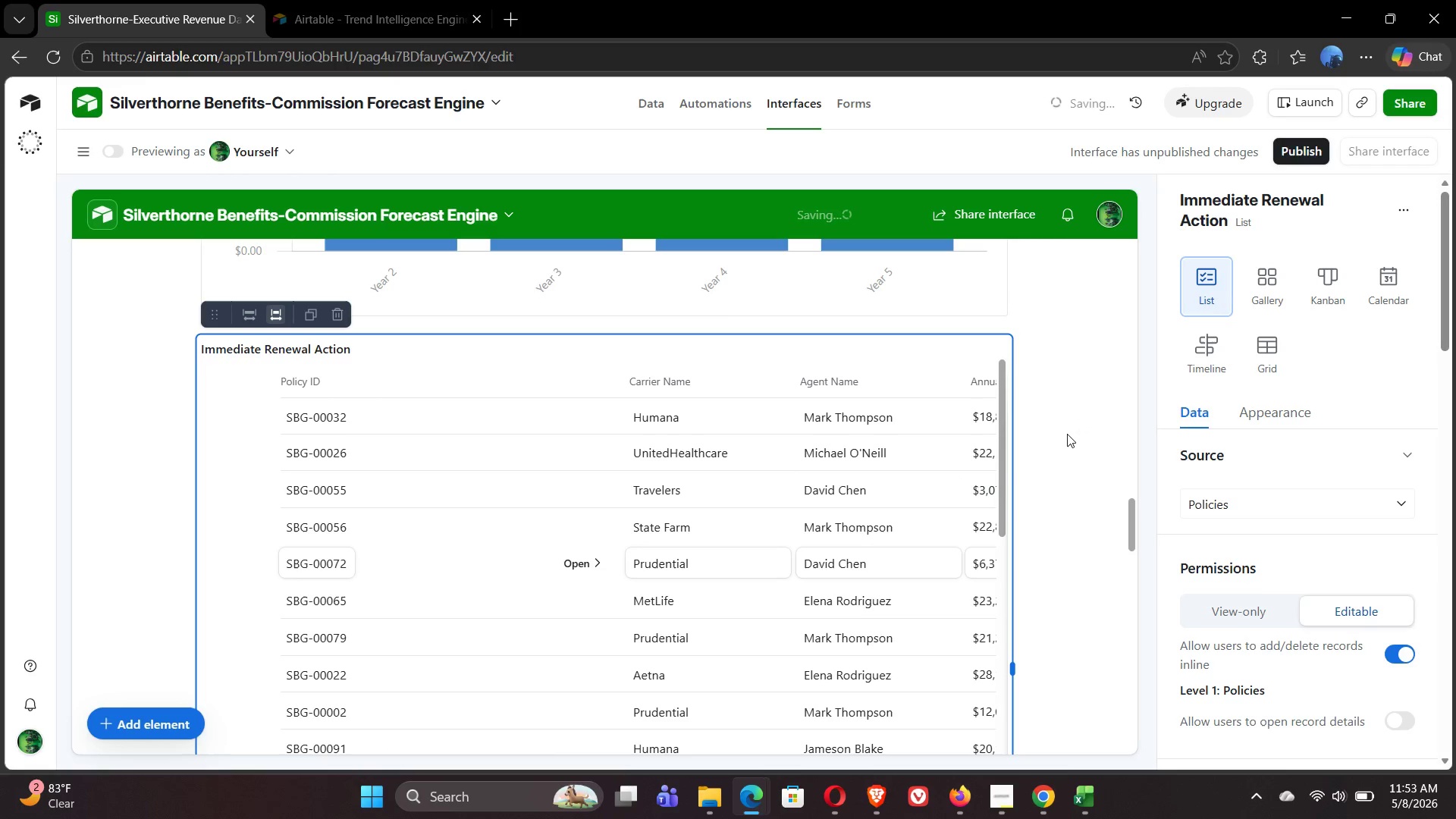 
wait(9.4)
 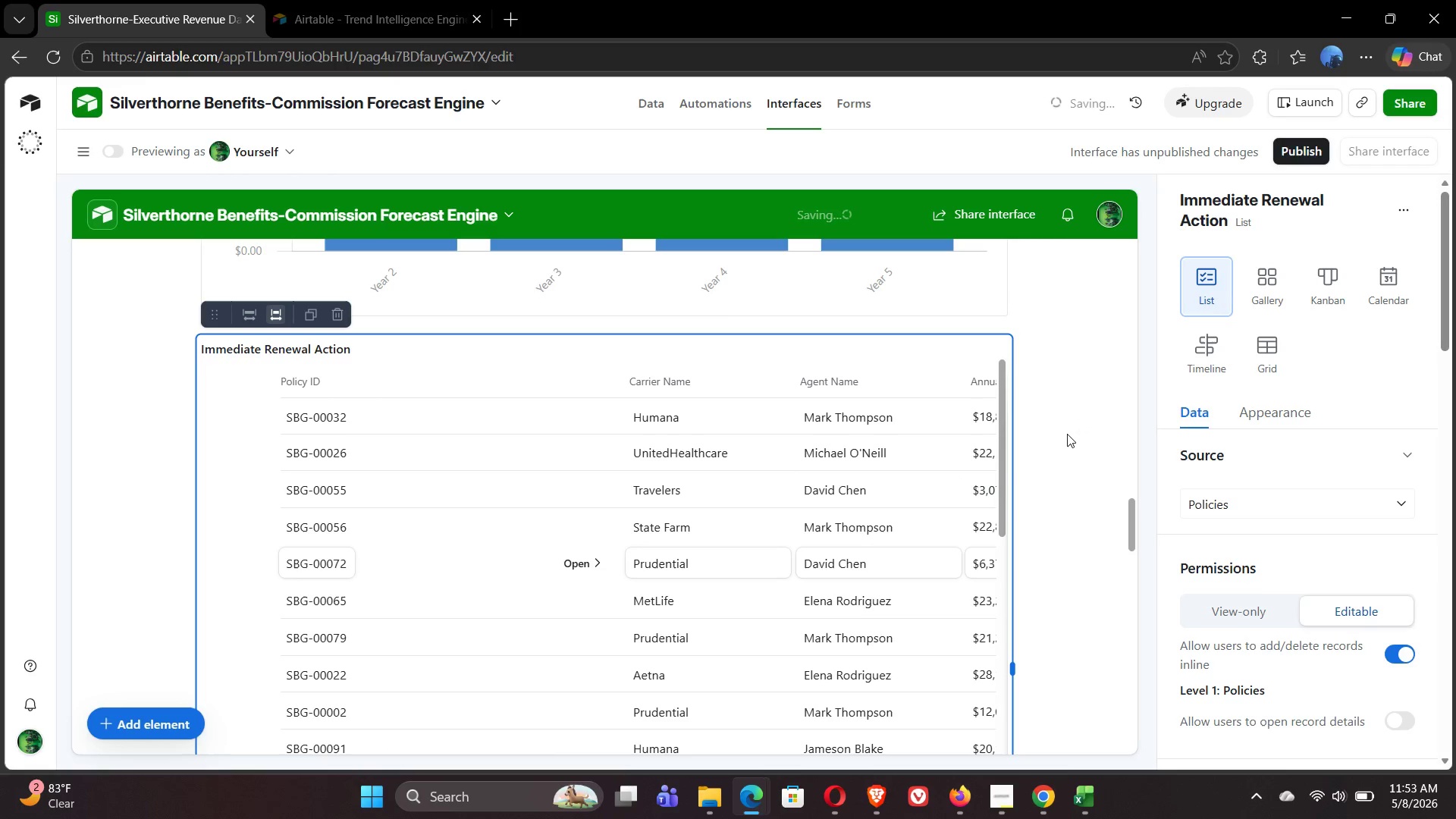 
left_click([243, 337])
 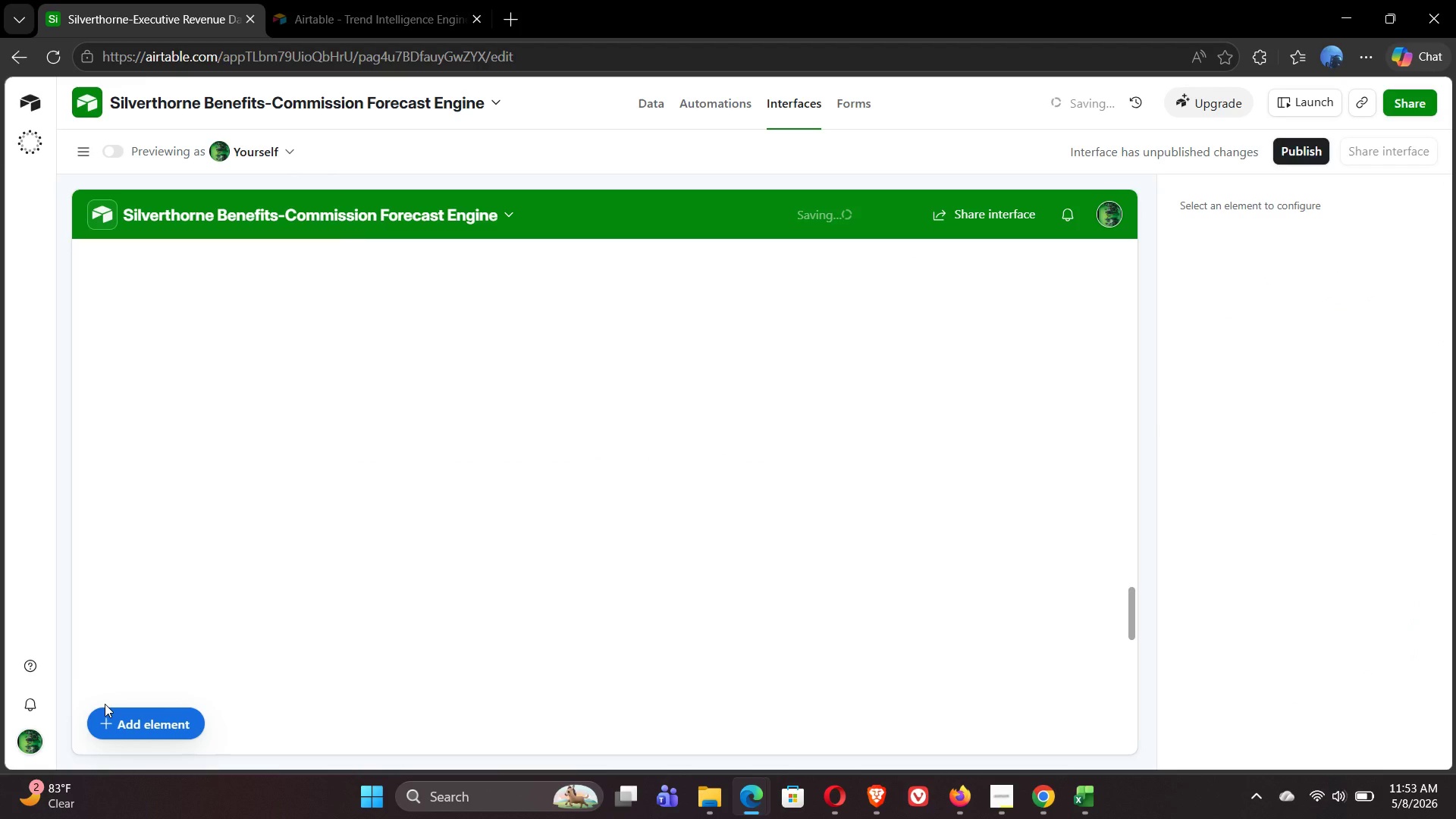 
mouse_move([220, 392])
 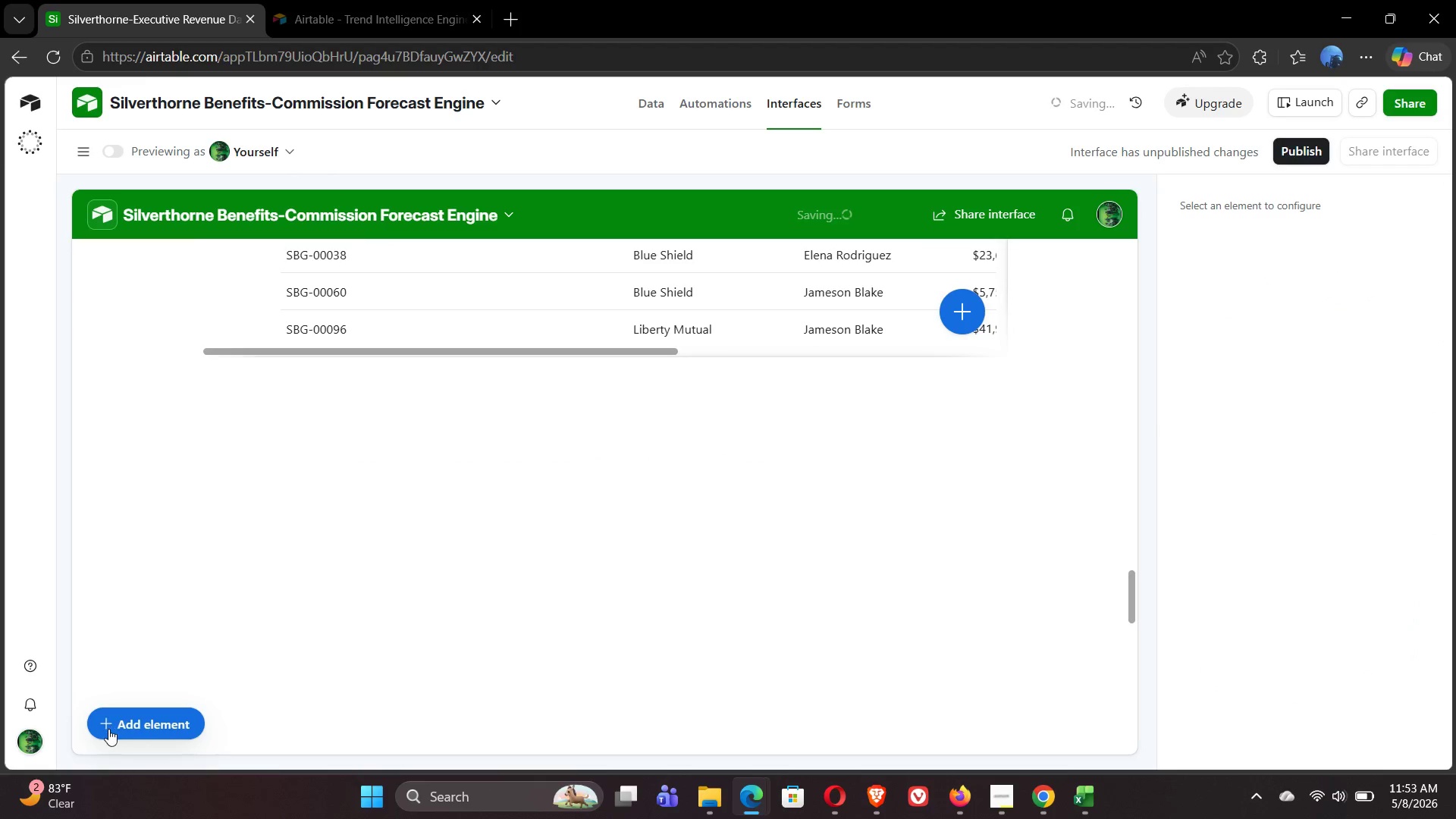 
left_click([108, 729])
 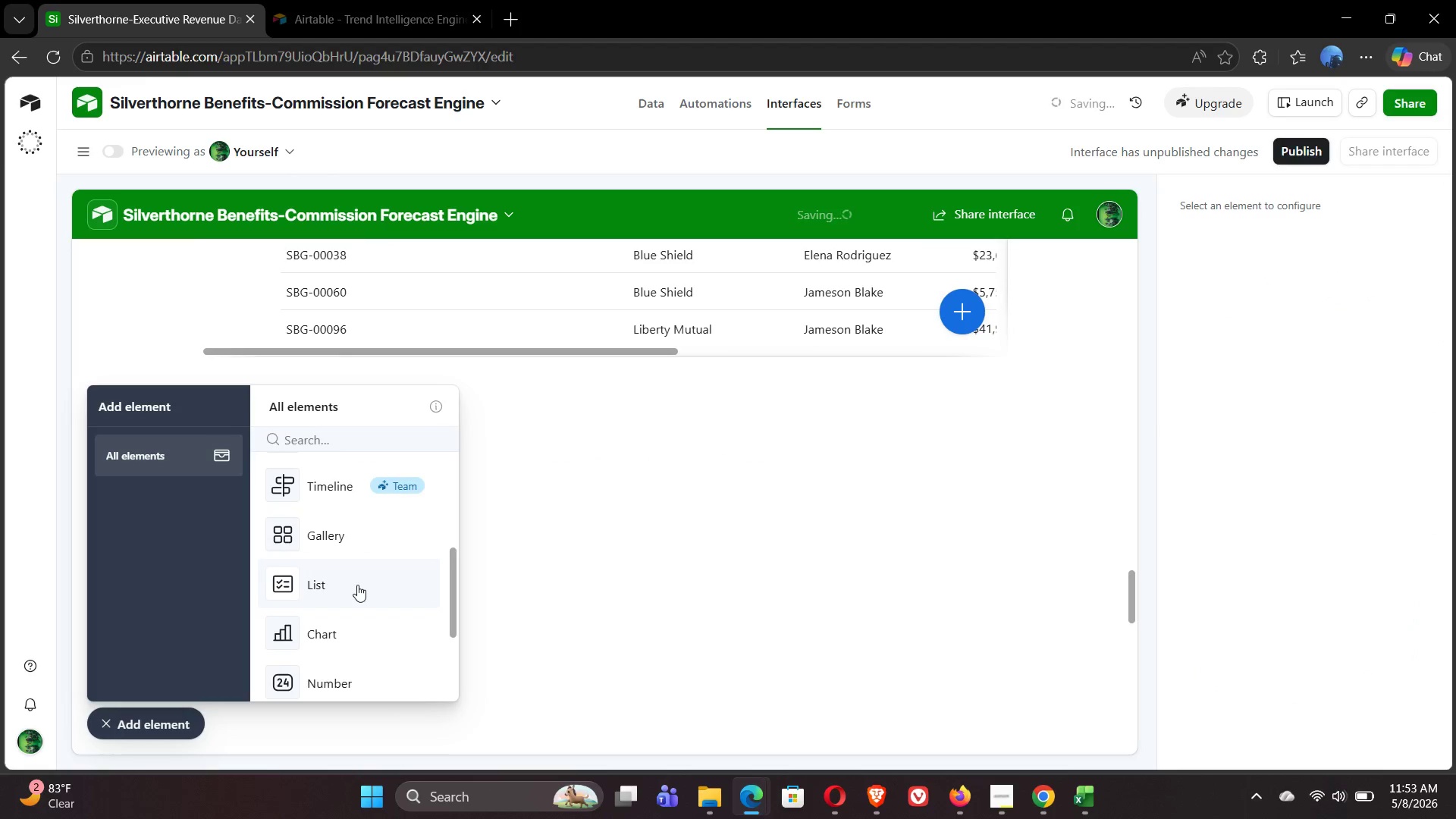 
left_click([357, 585])
 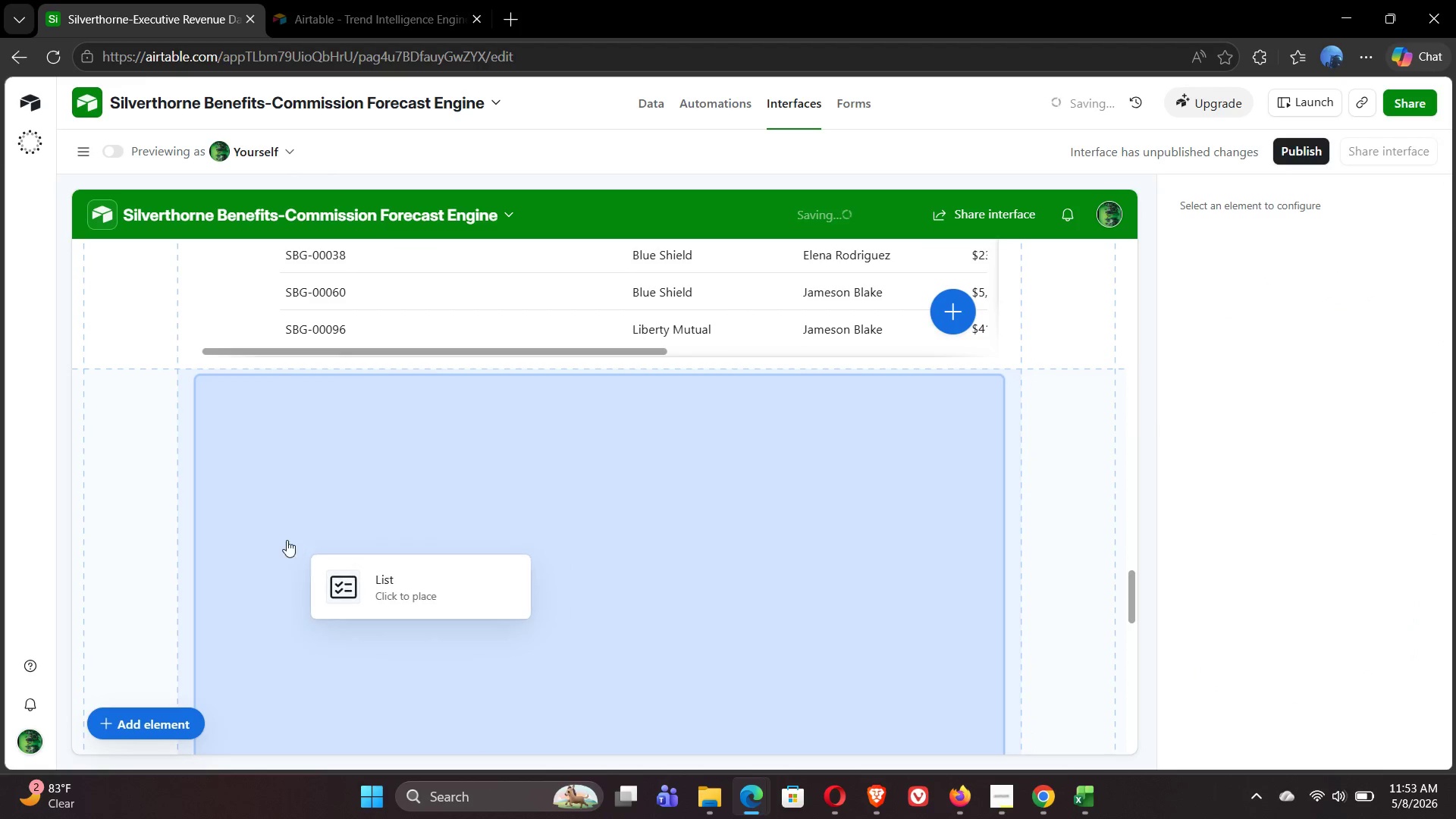 
left_click([272, 538])
 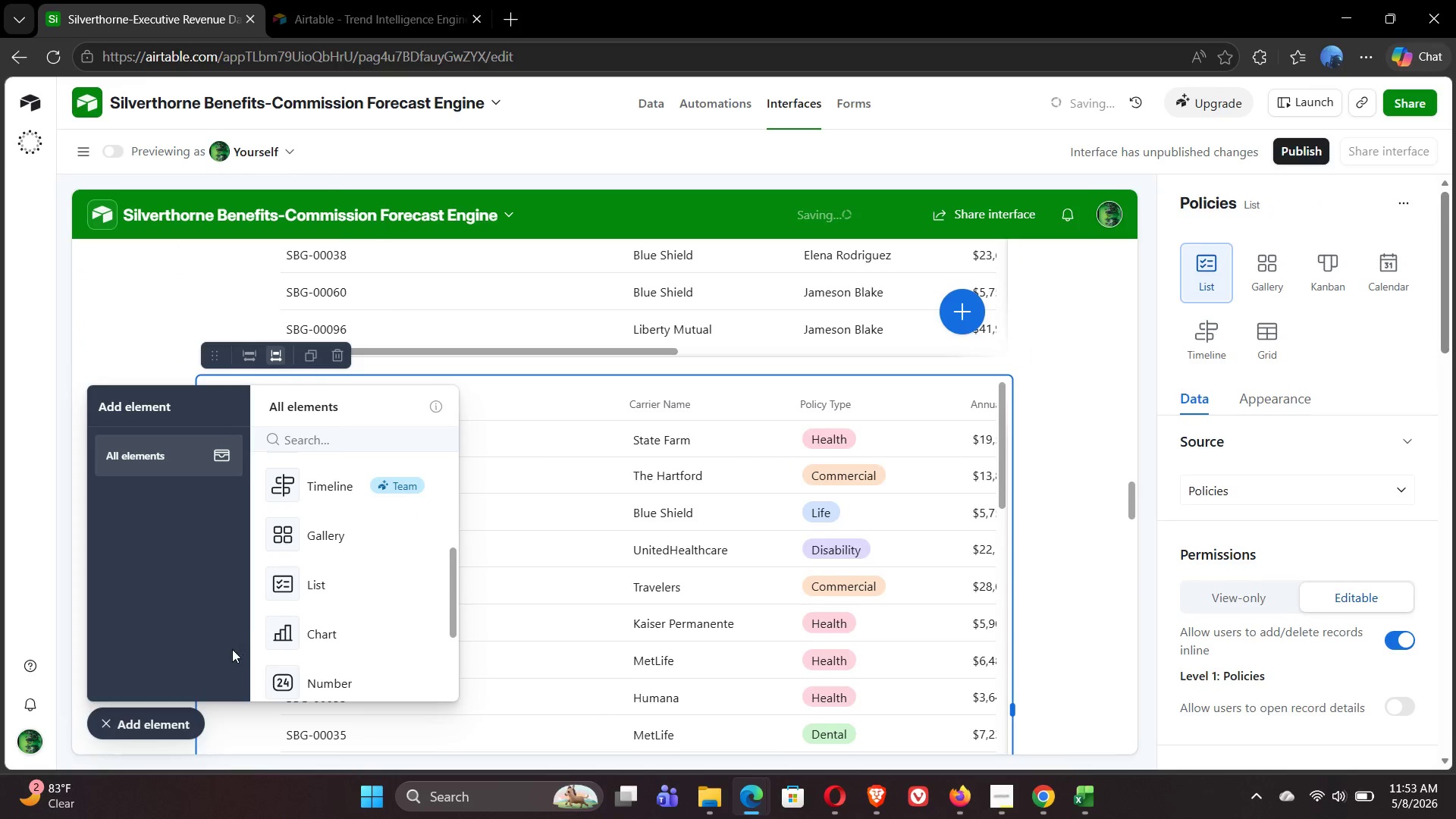 
left_click([101, 722])
 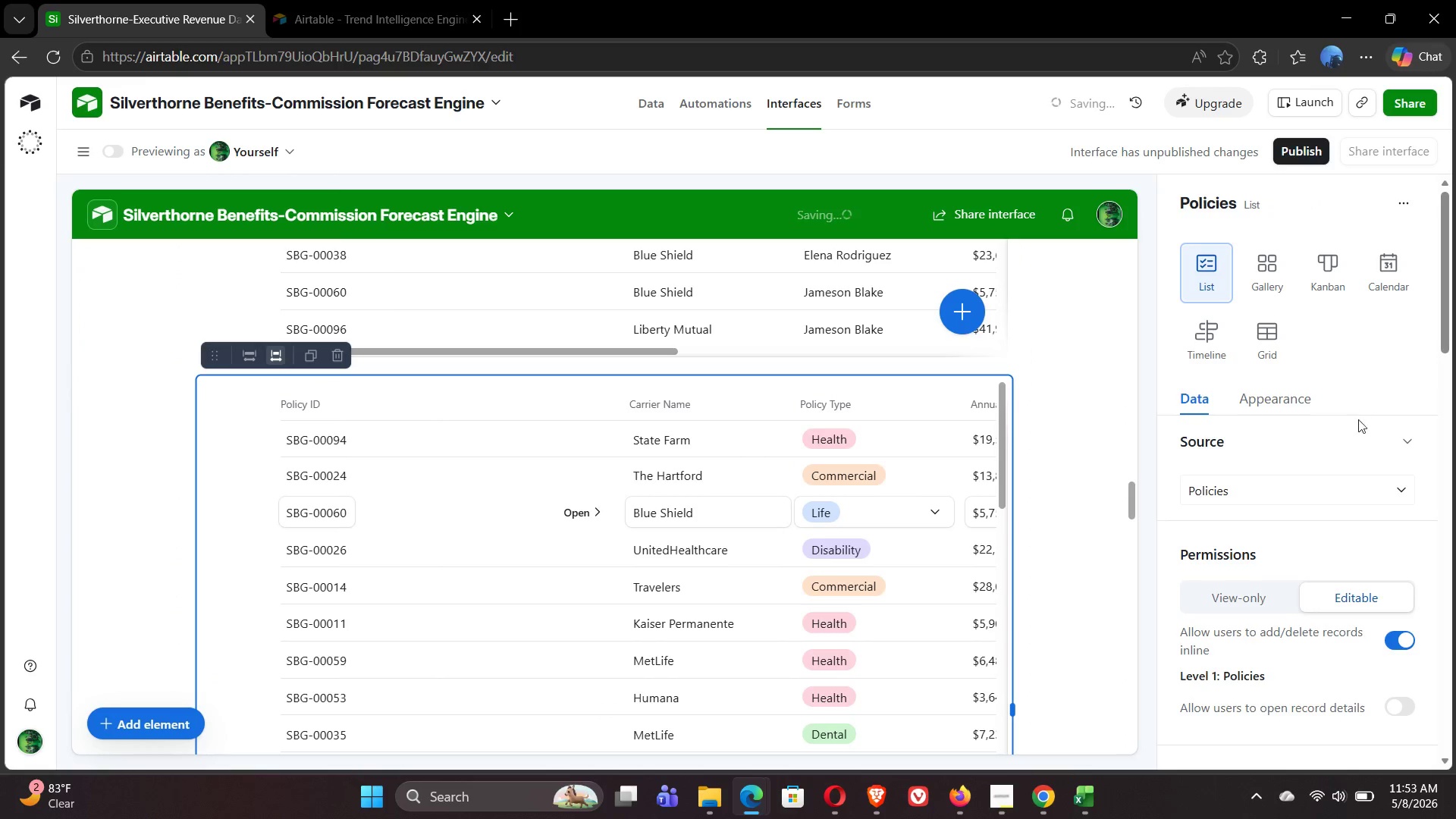 
wait(5.25)
 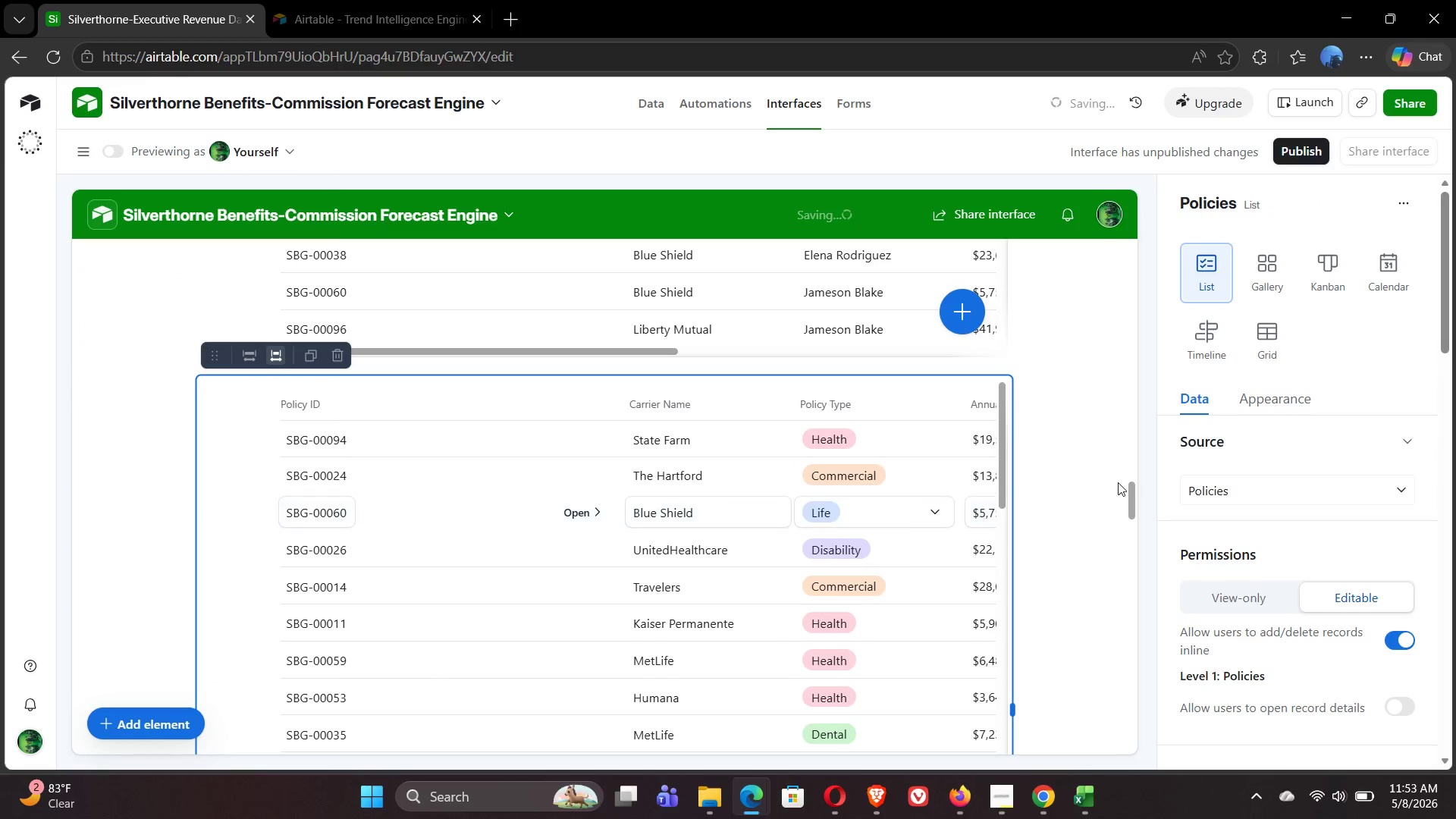 
left_click([1344, 493])
 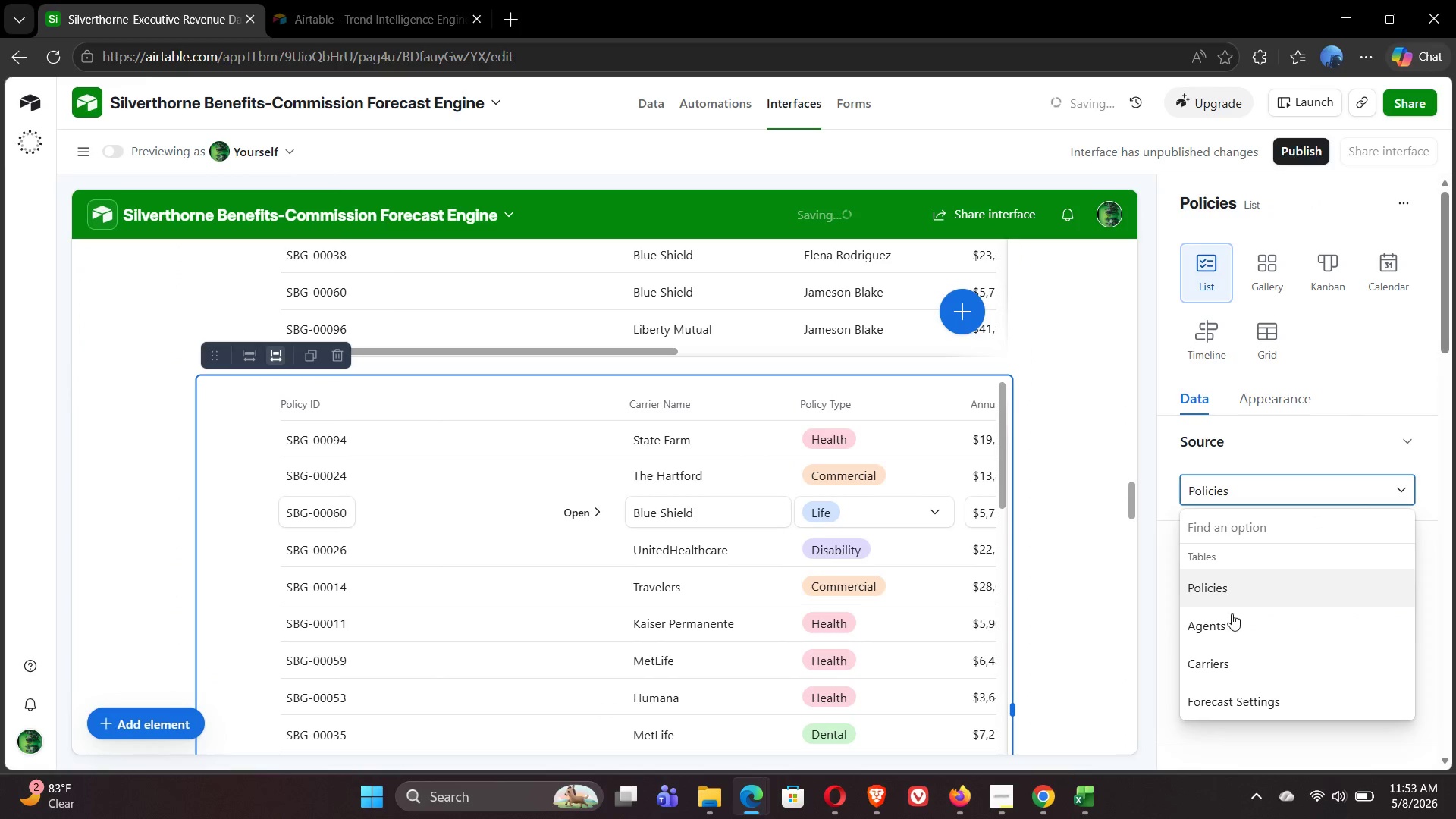 
left_click([1231, 620])
 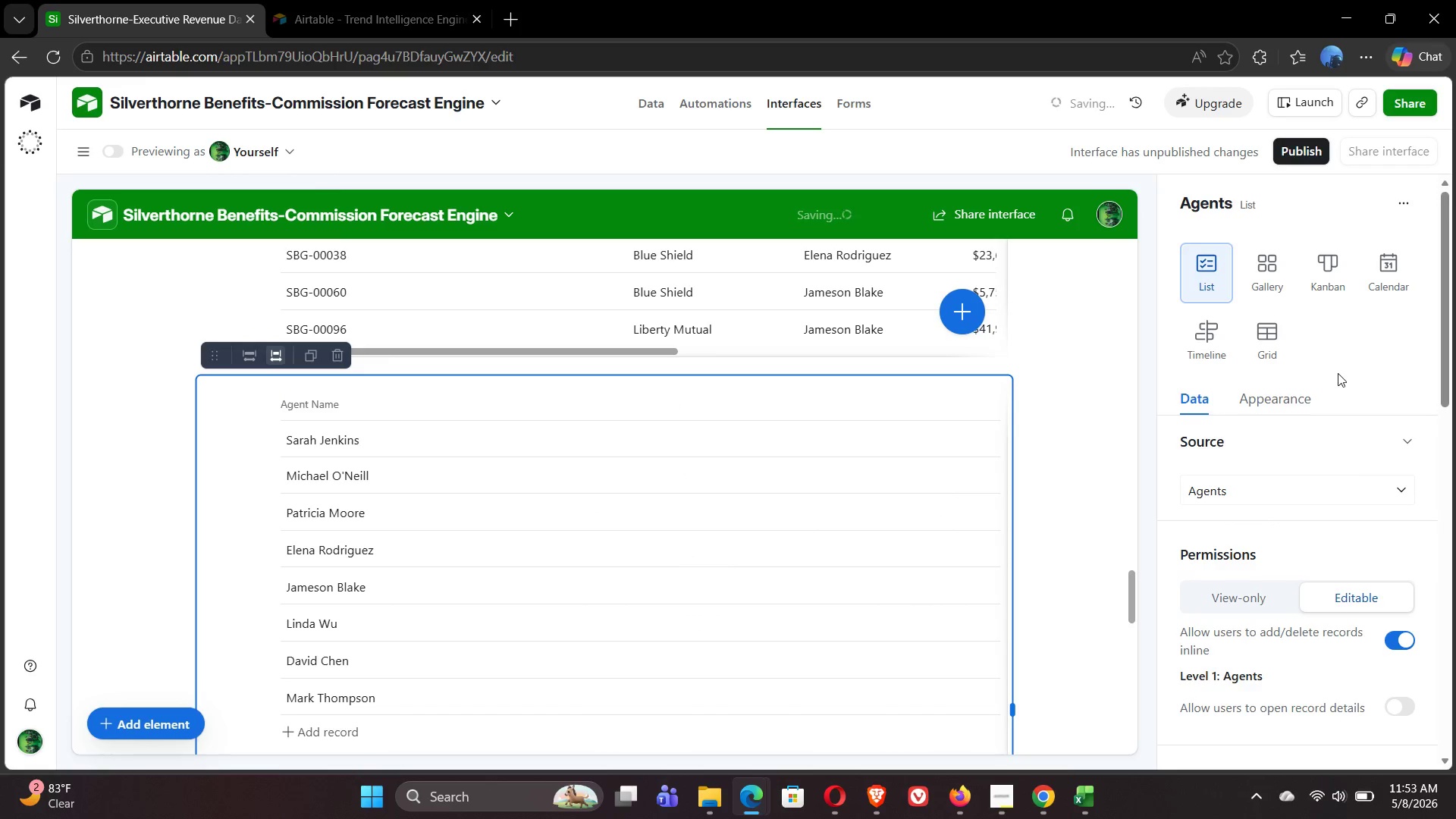 
wait(9.62)
 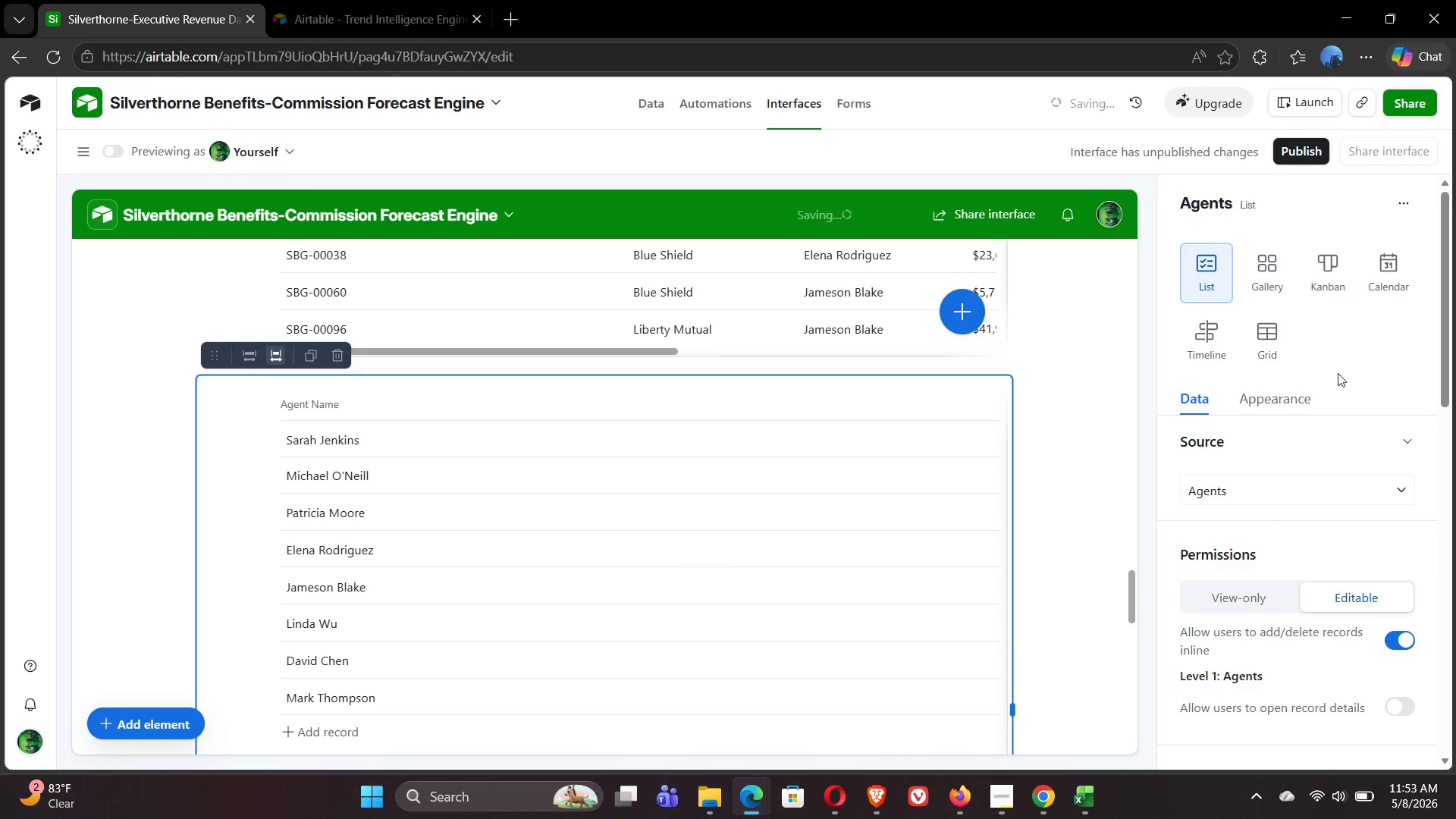 
left_click([1373, 499])
 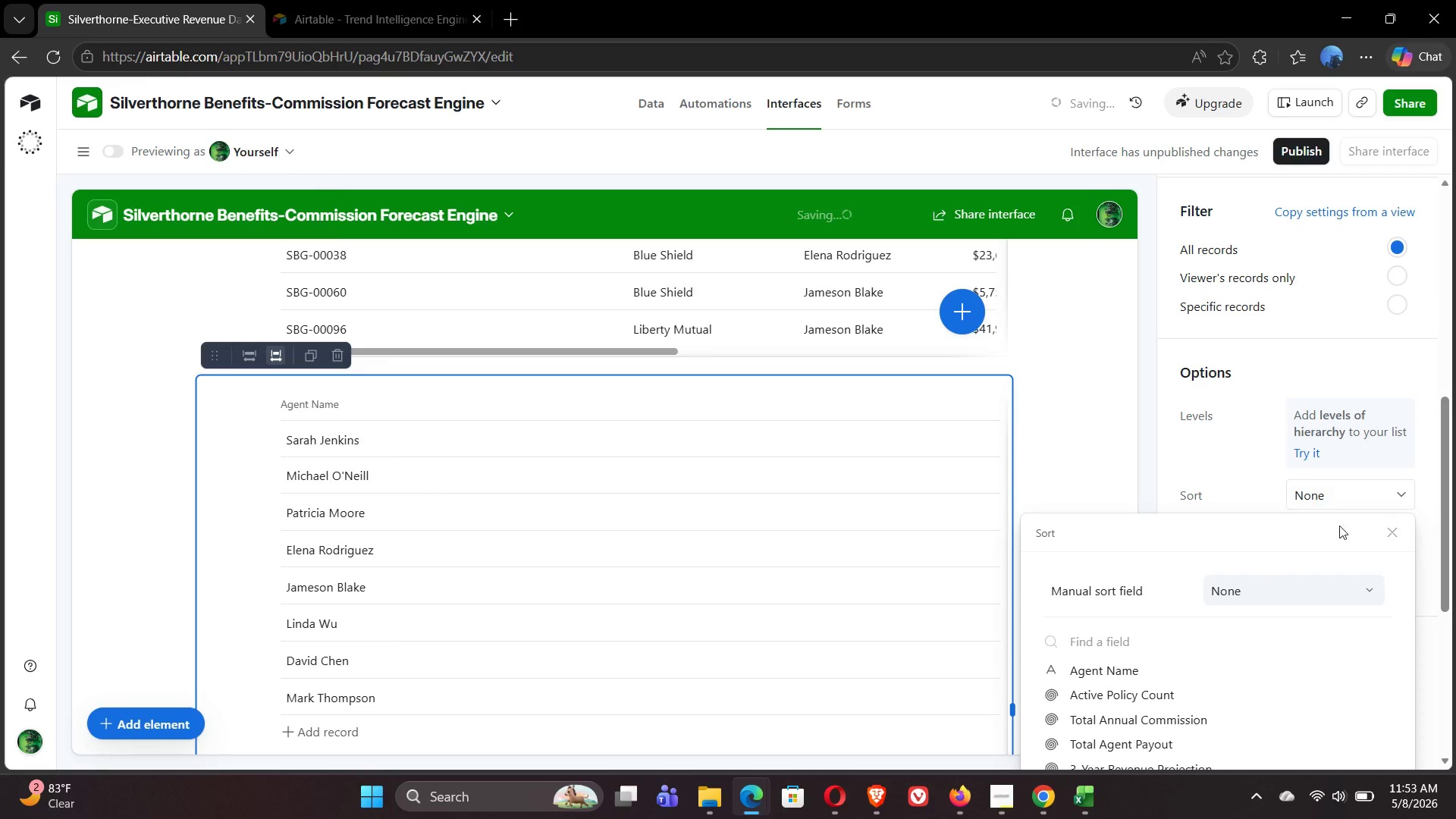 
wait(5.09)
 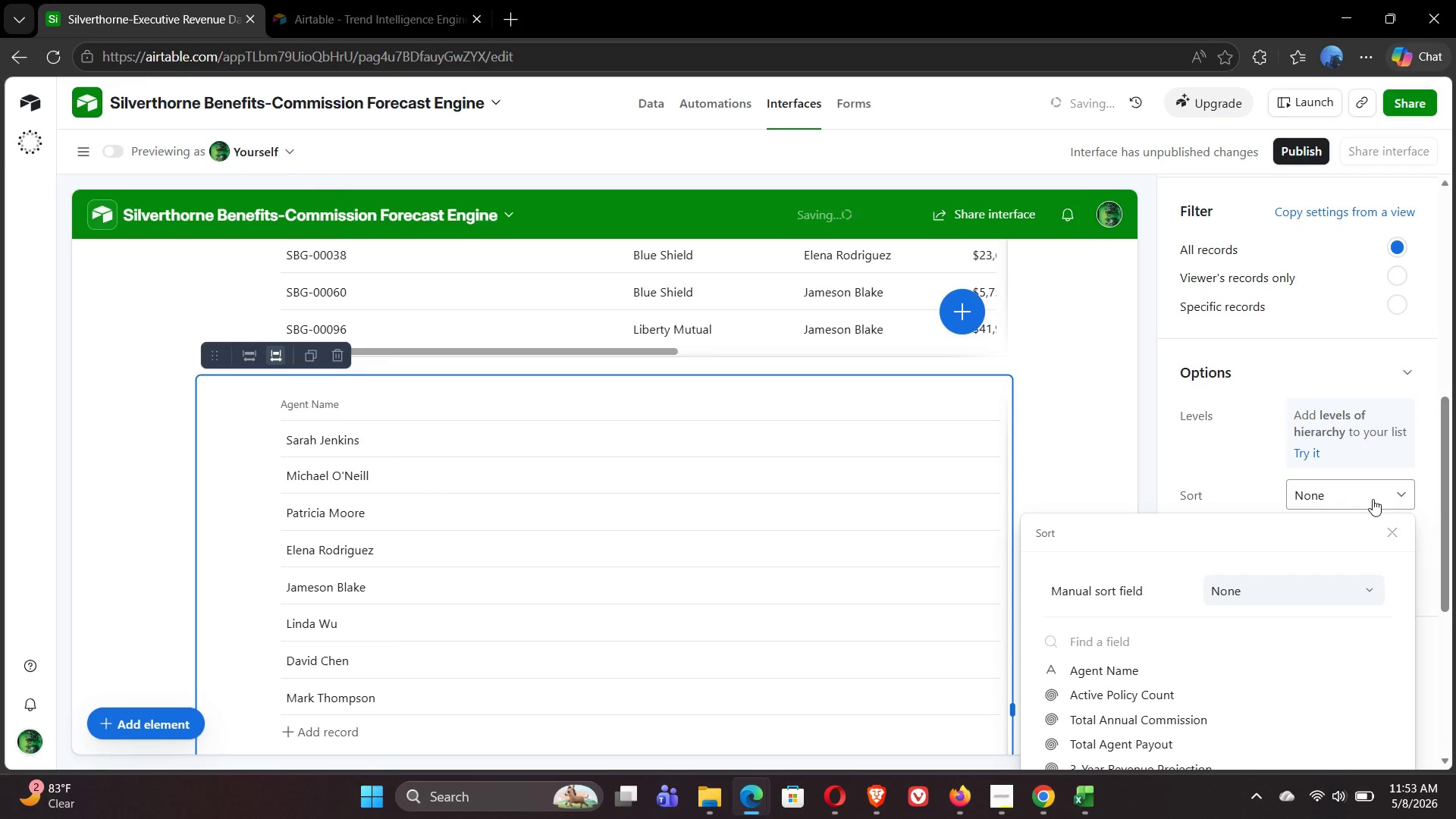 
left_click([1092, 638])
 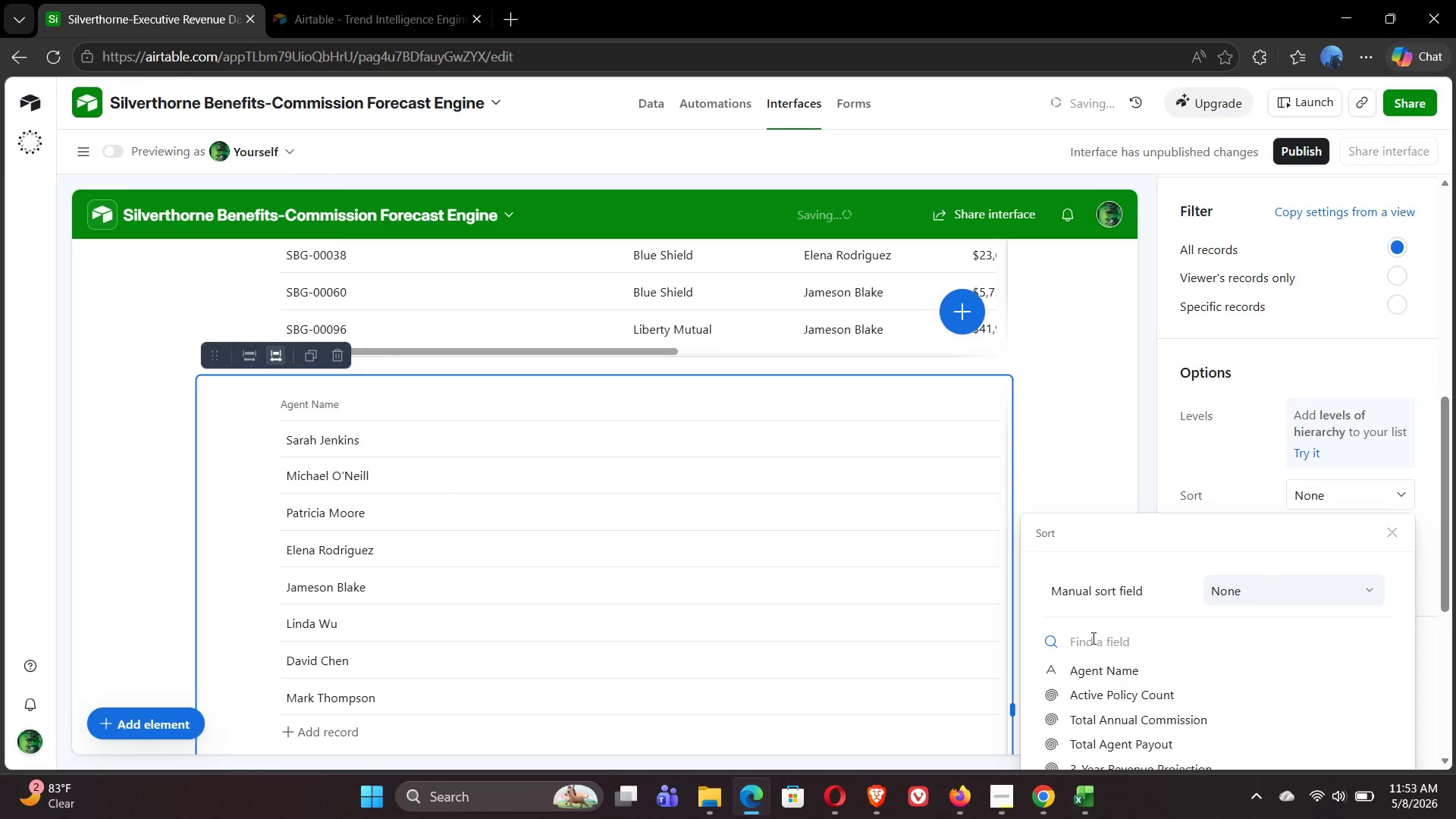 
key(3)
 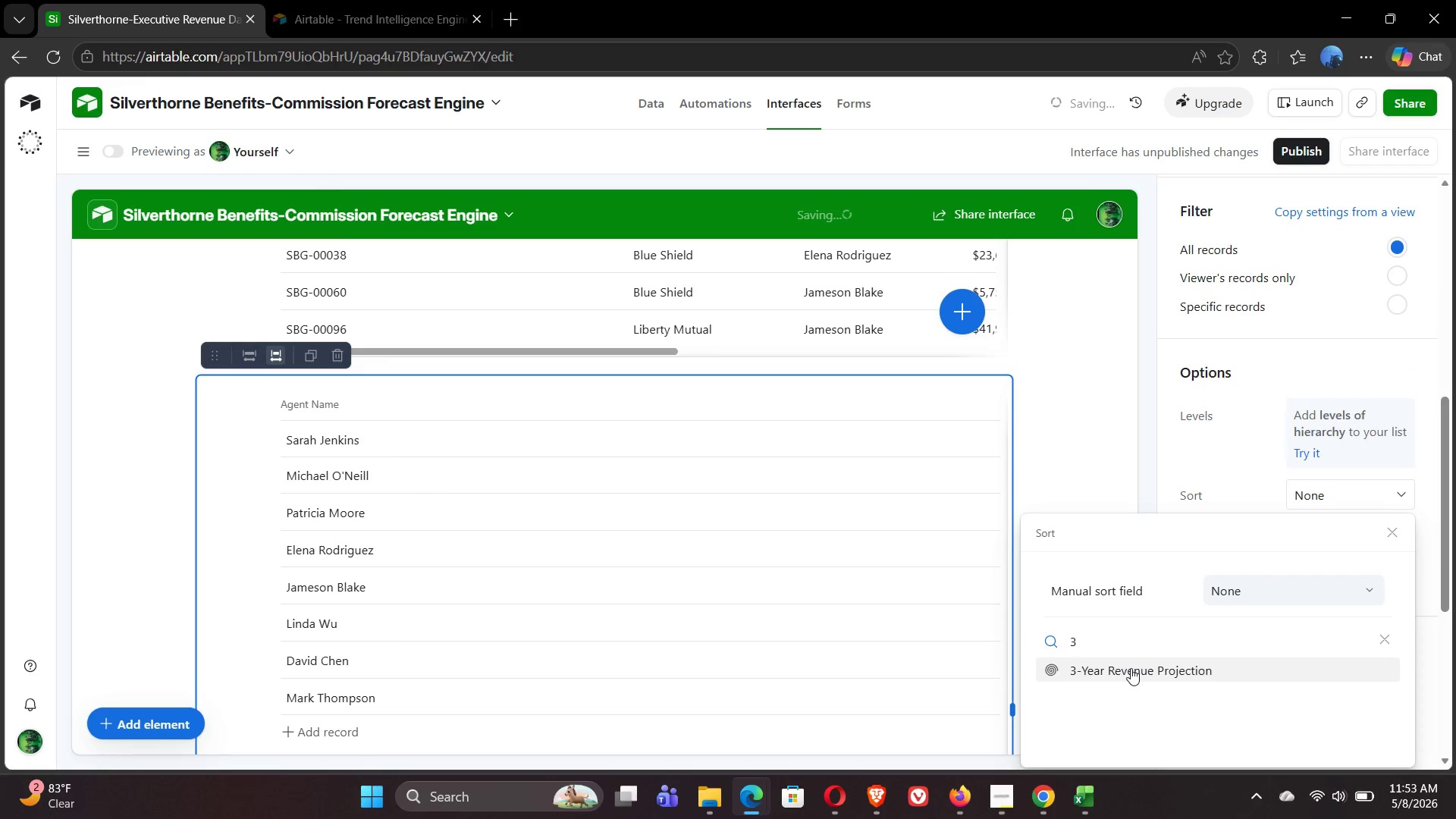 
left_click([1131, 668])
 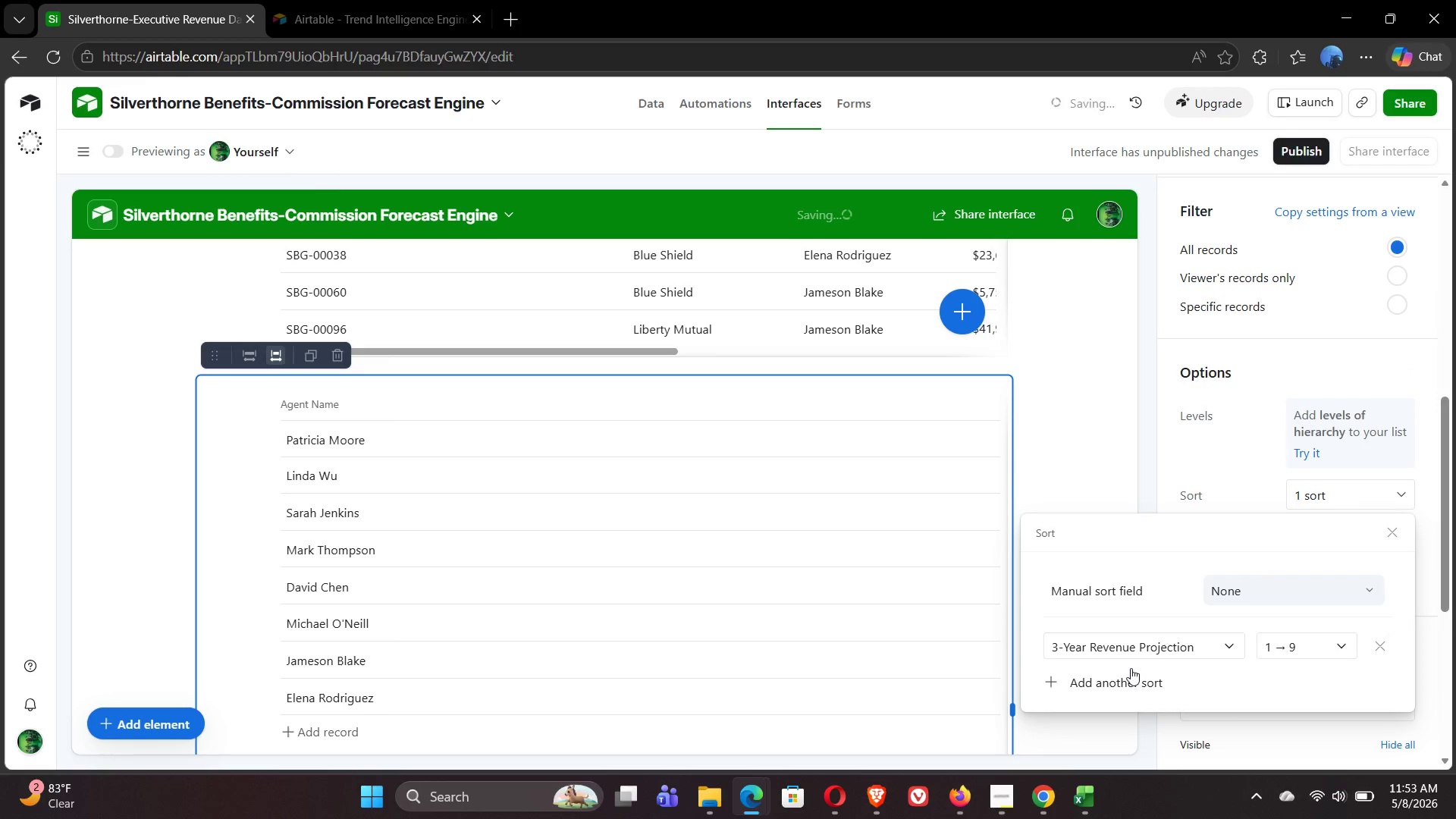 
left_click([1321, 644])
 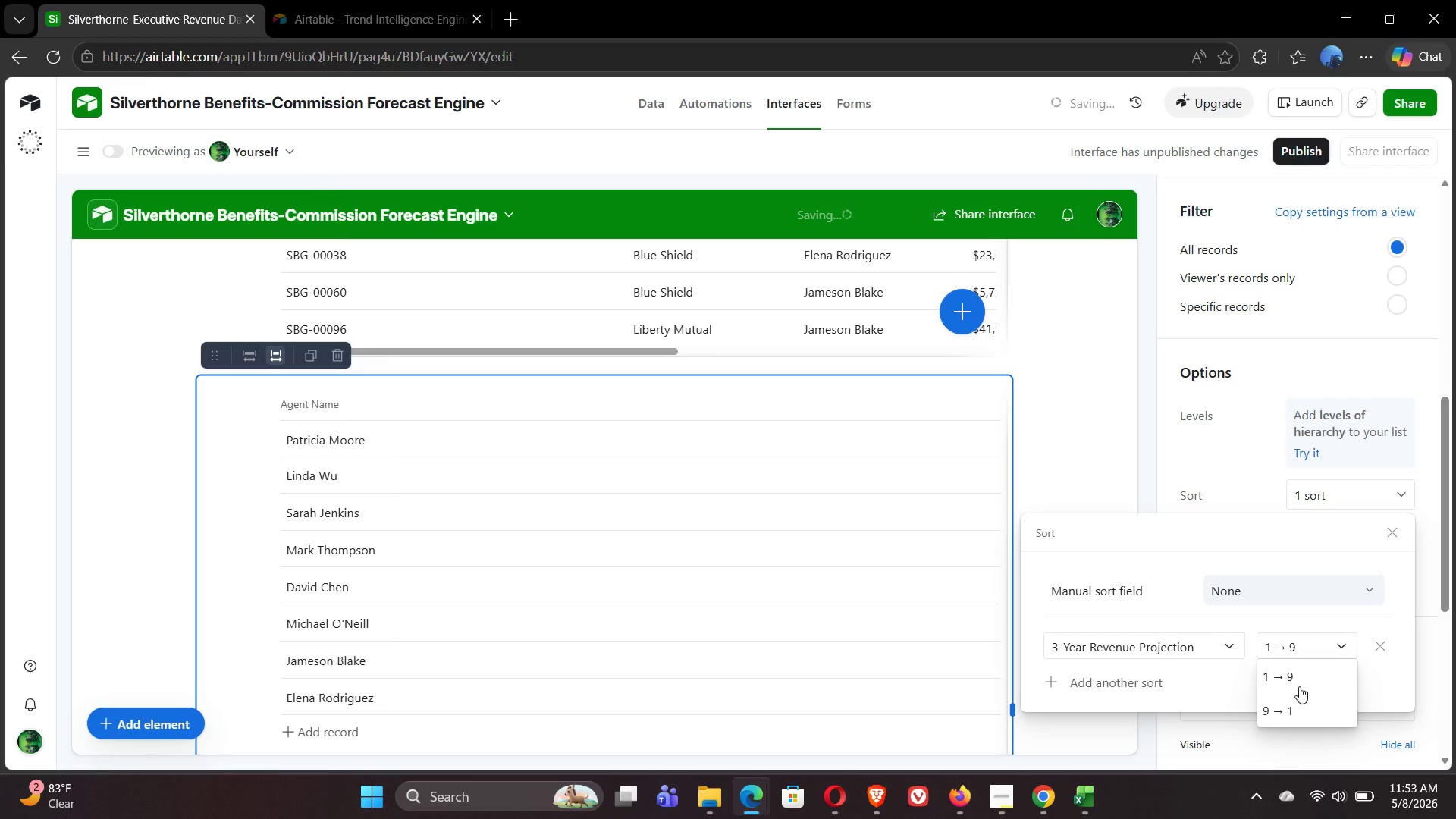 
left_click([1291, 711])
 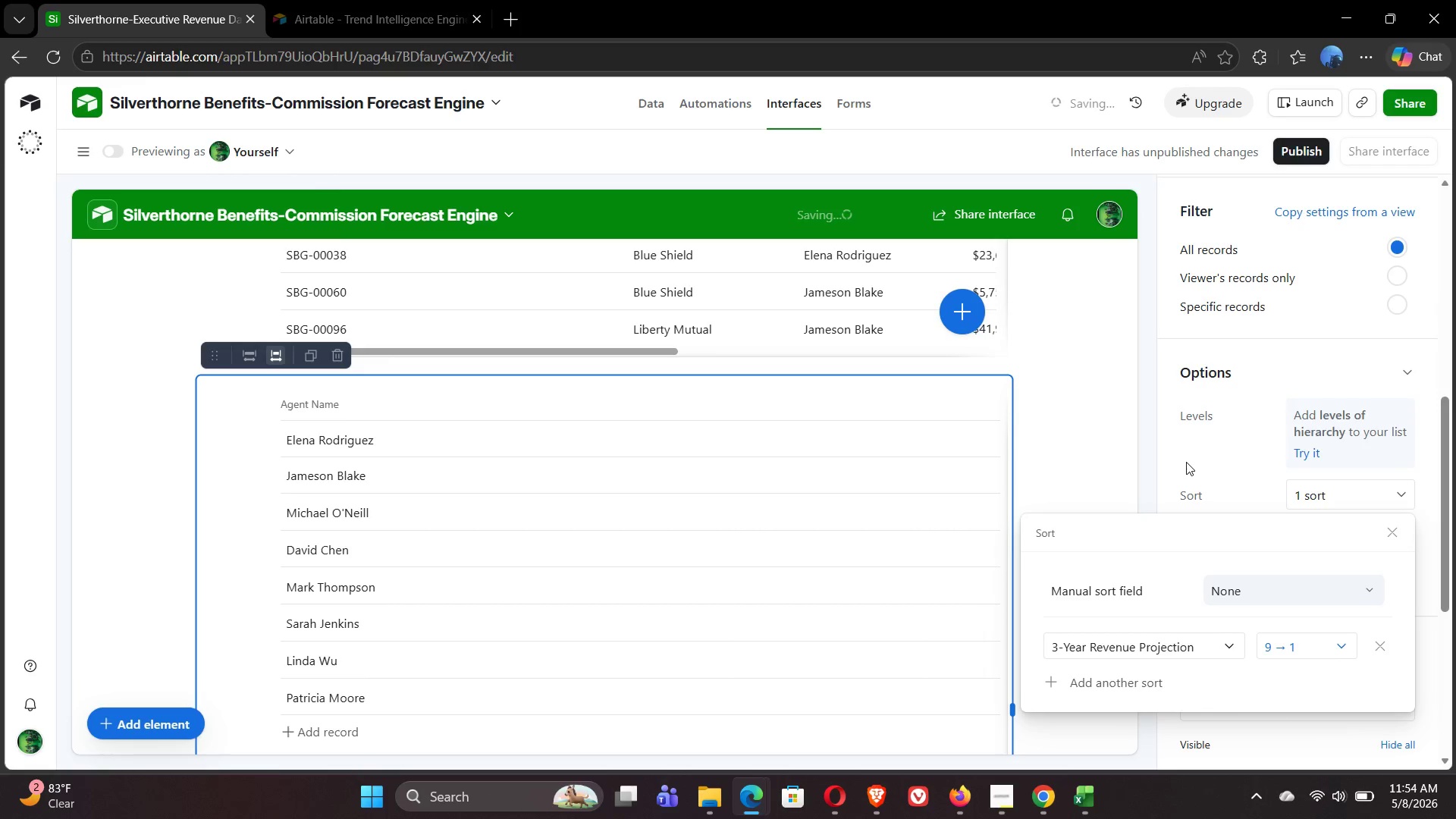 
wait(5.97)
 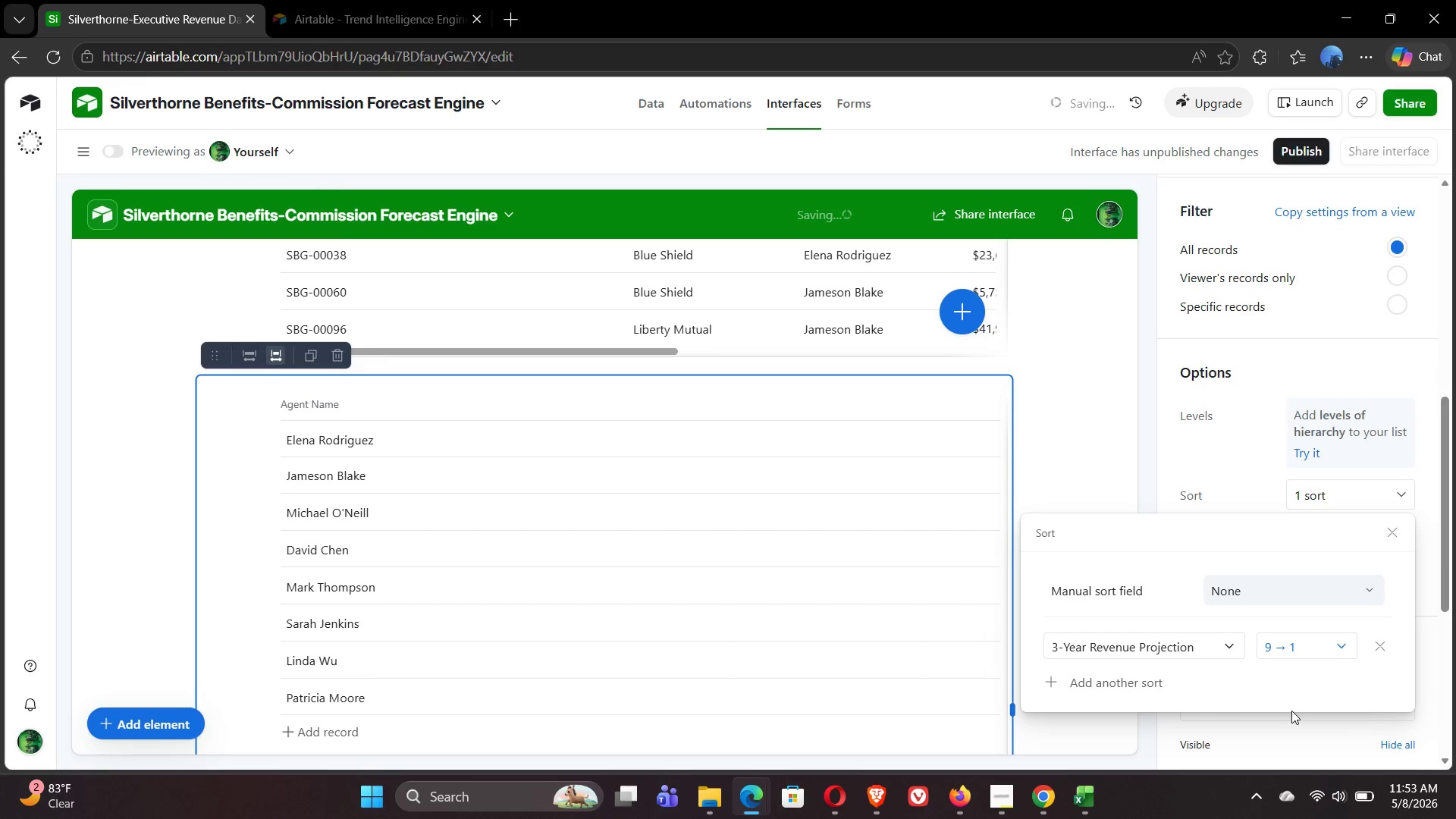 
left_click([1186, 462])
 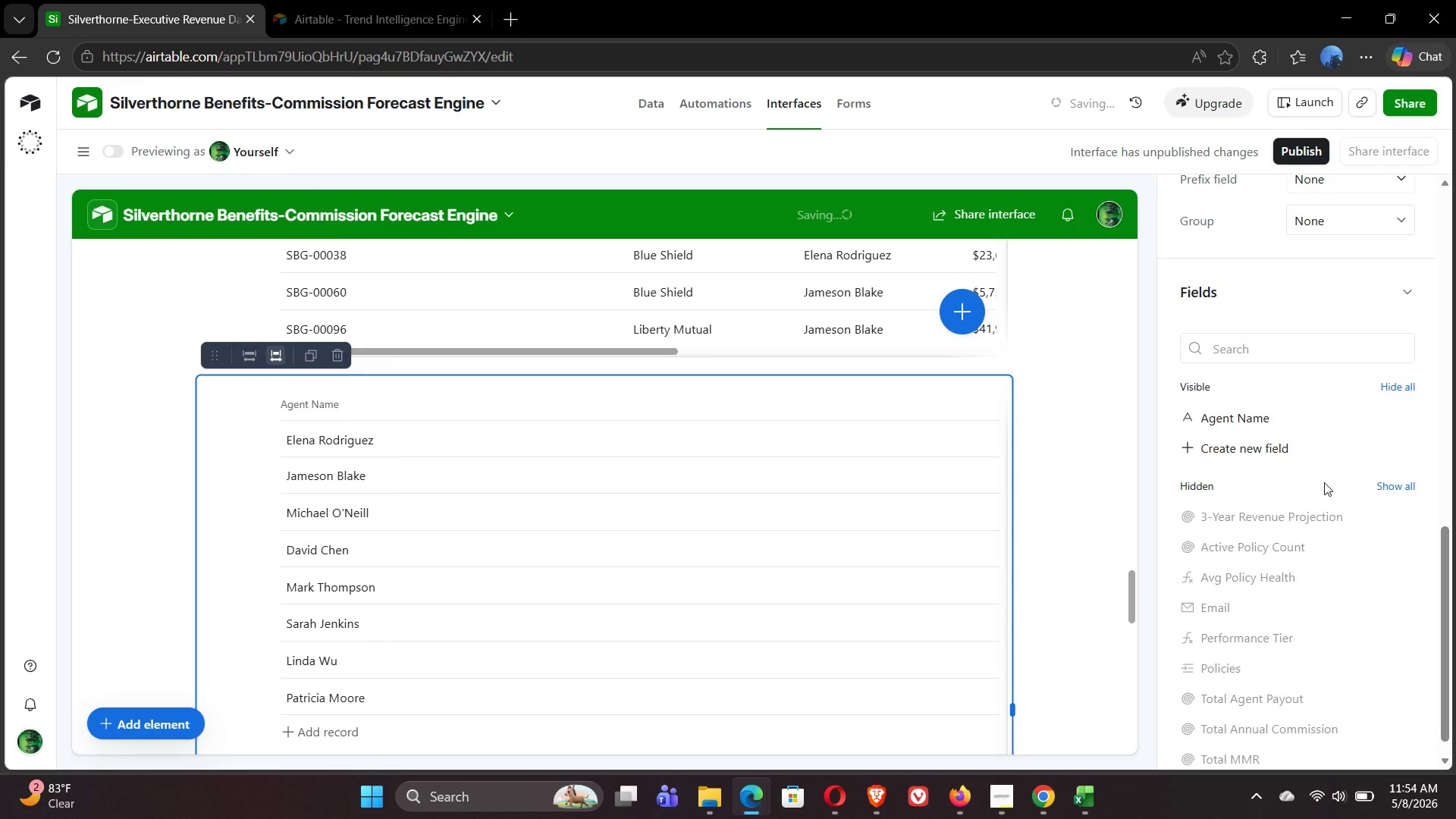 
wait(17.83)
 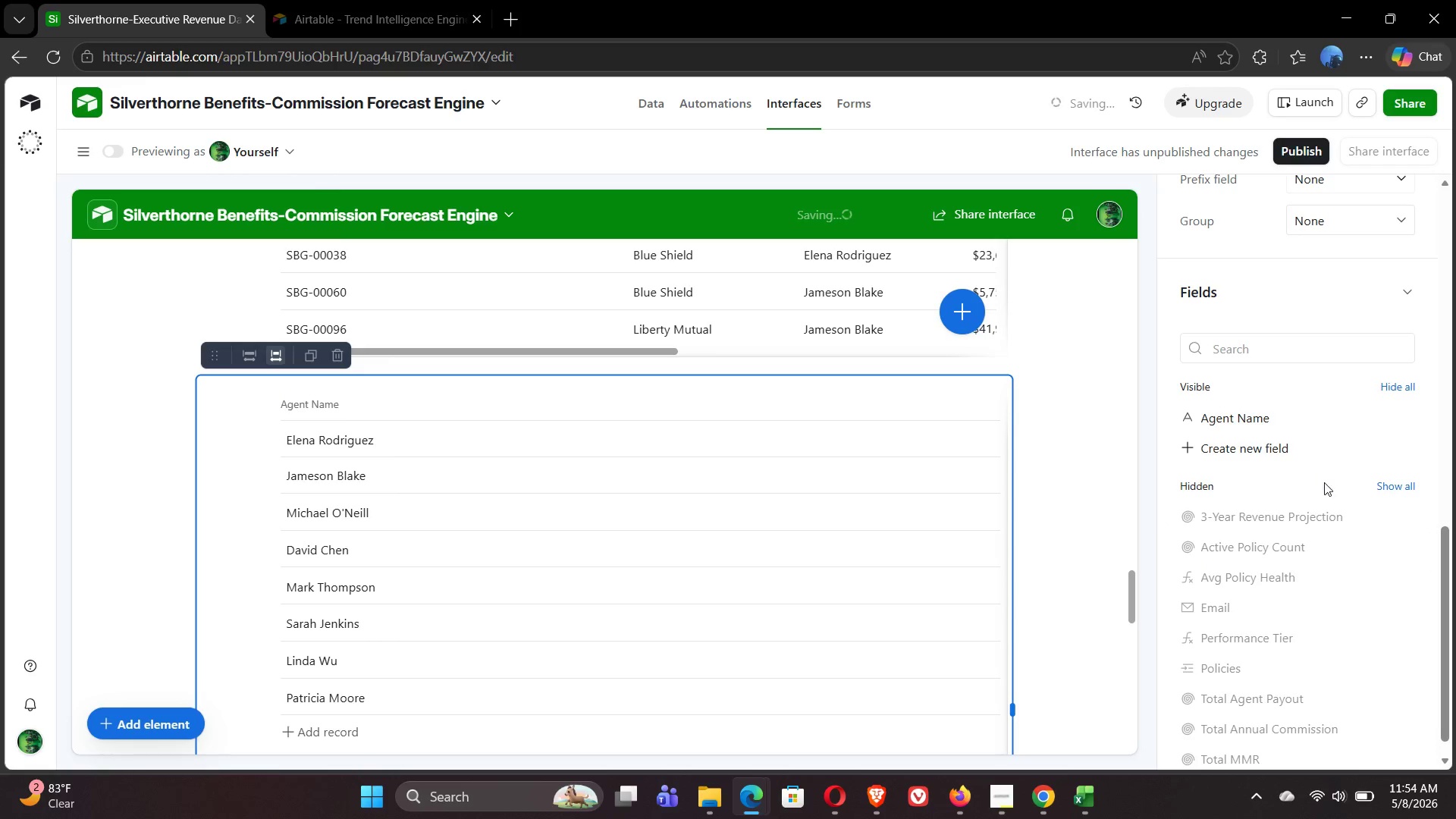 
left_click([1385, 606])
 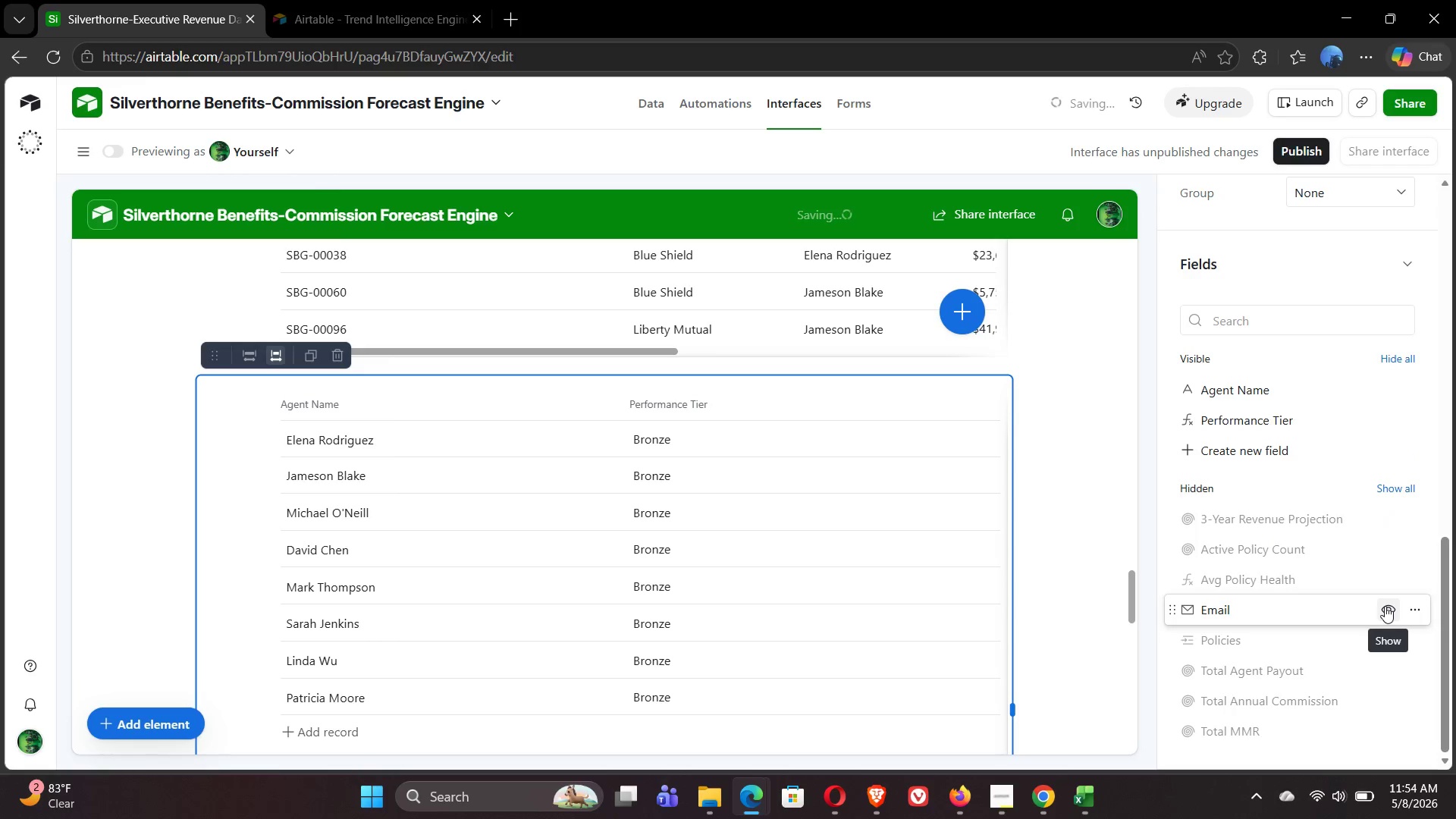 
left_click([1395, 701])
 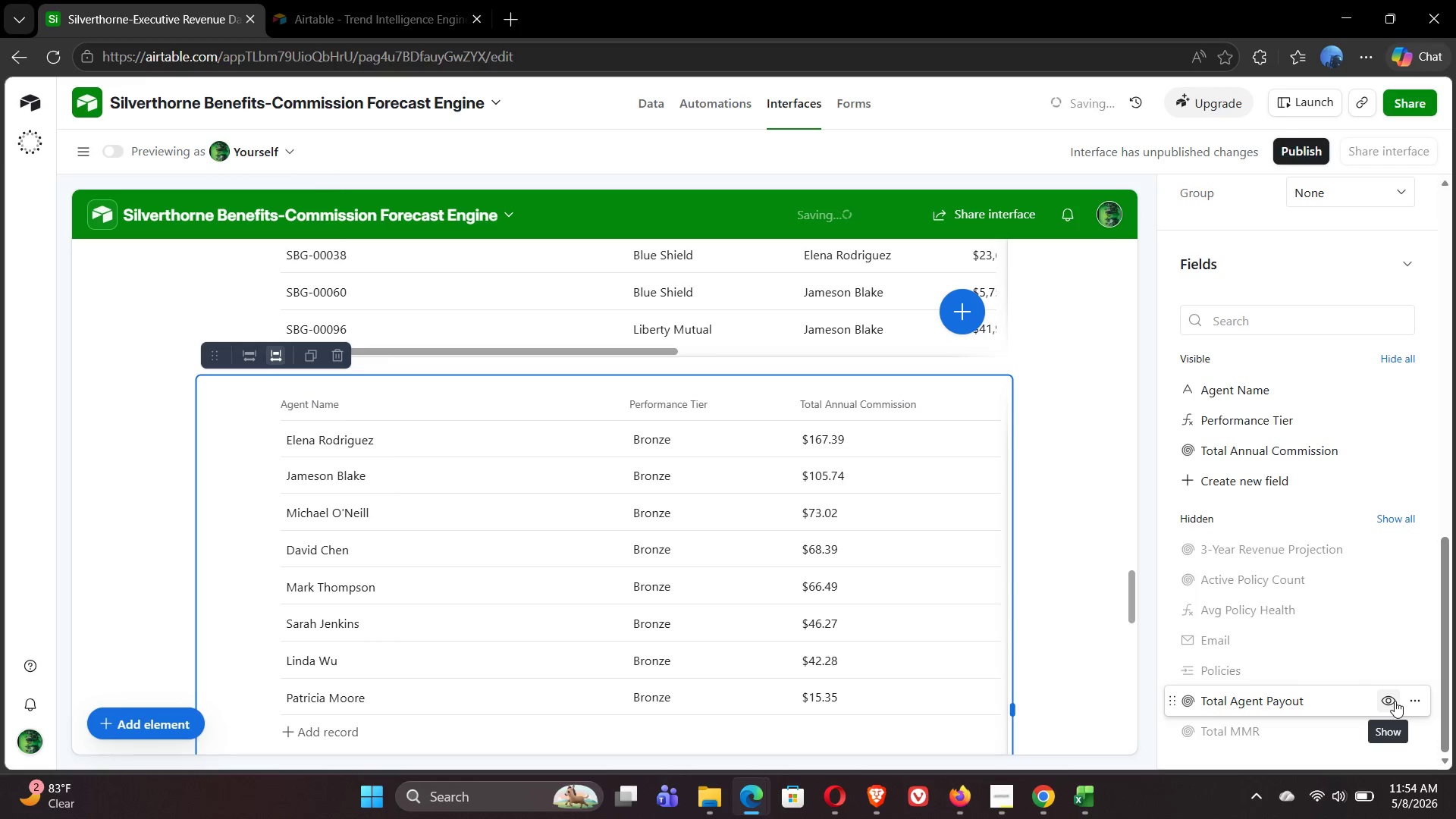 
wait(25.25)
 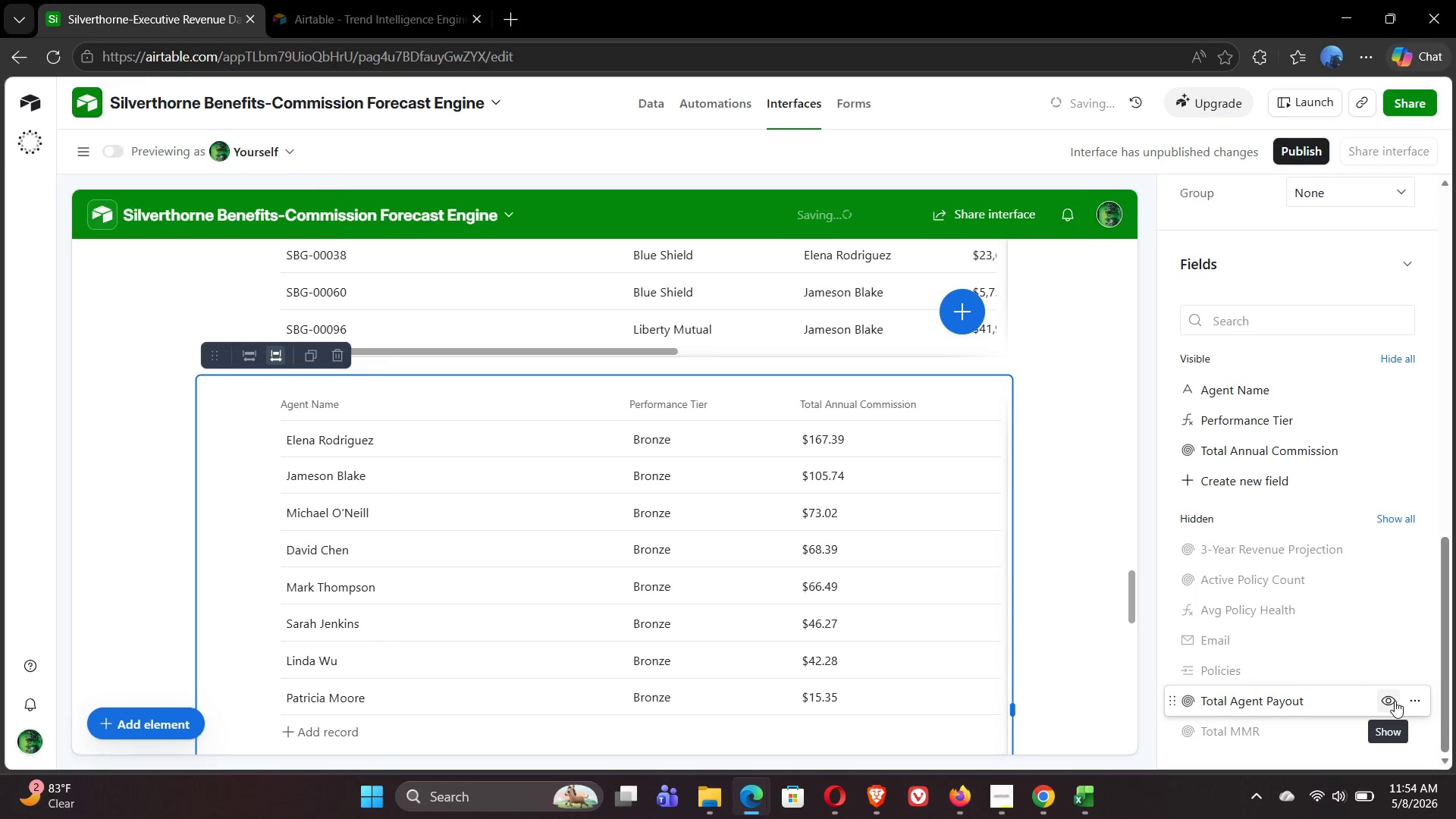 
left_click([1395, 550])
 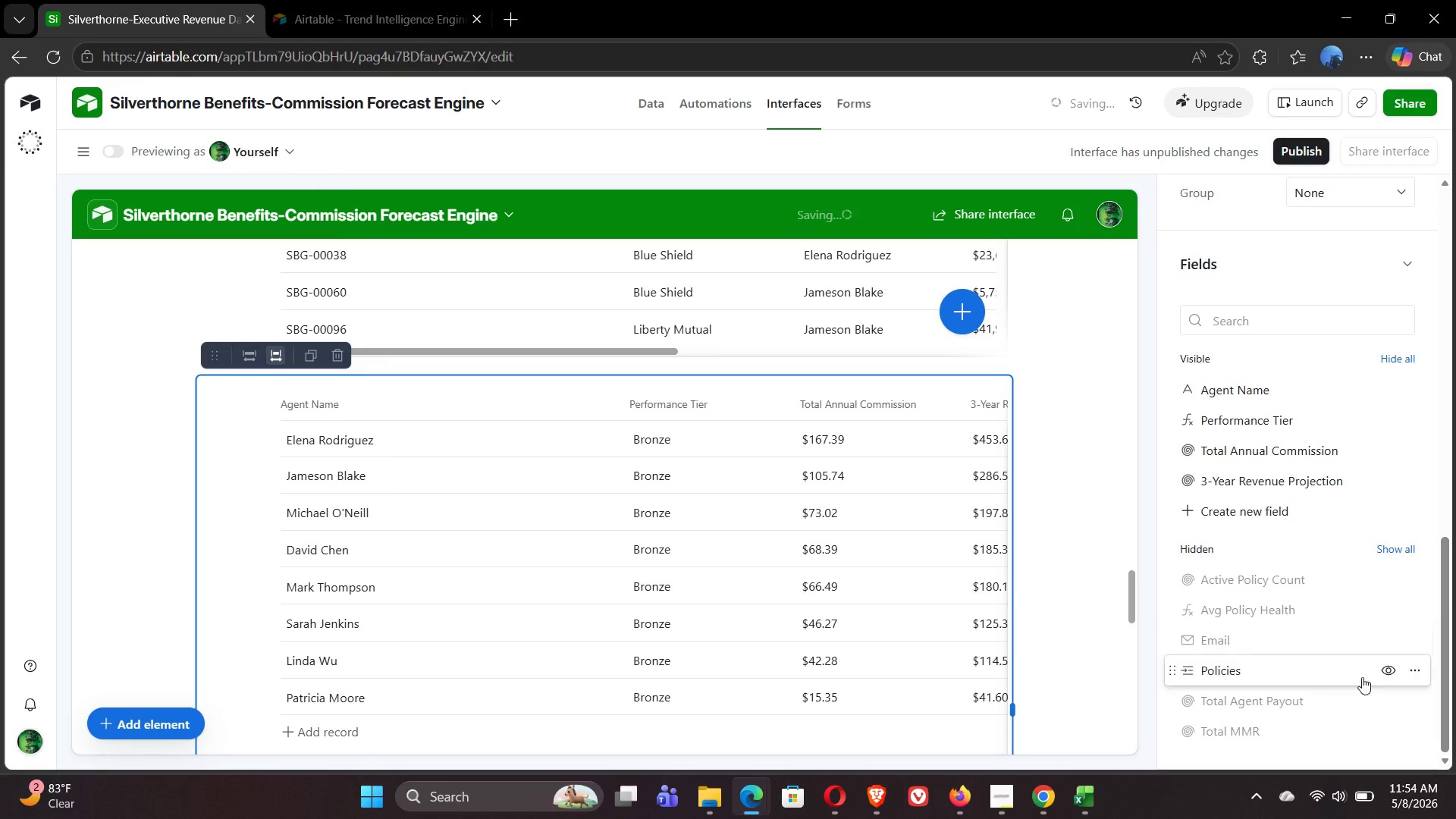 
left_click([1390, 733])
 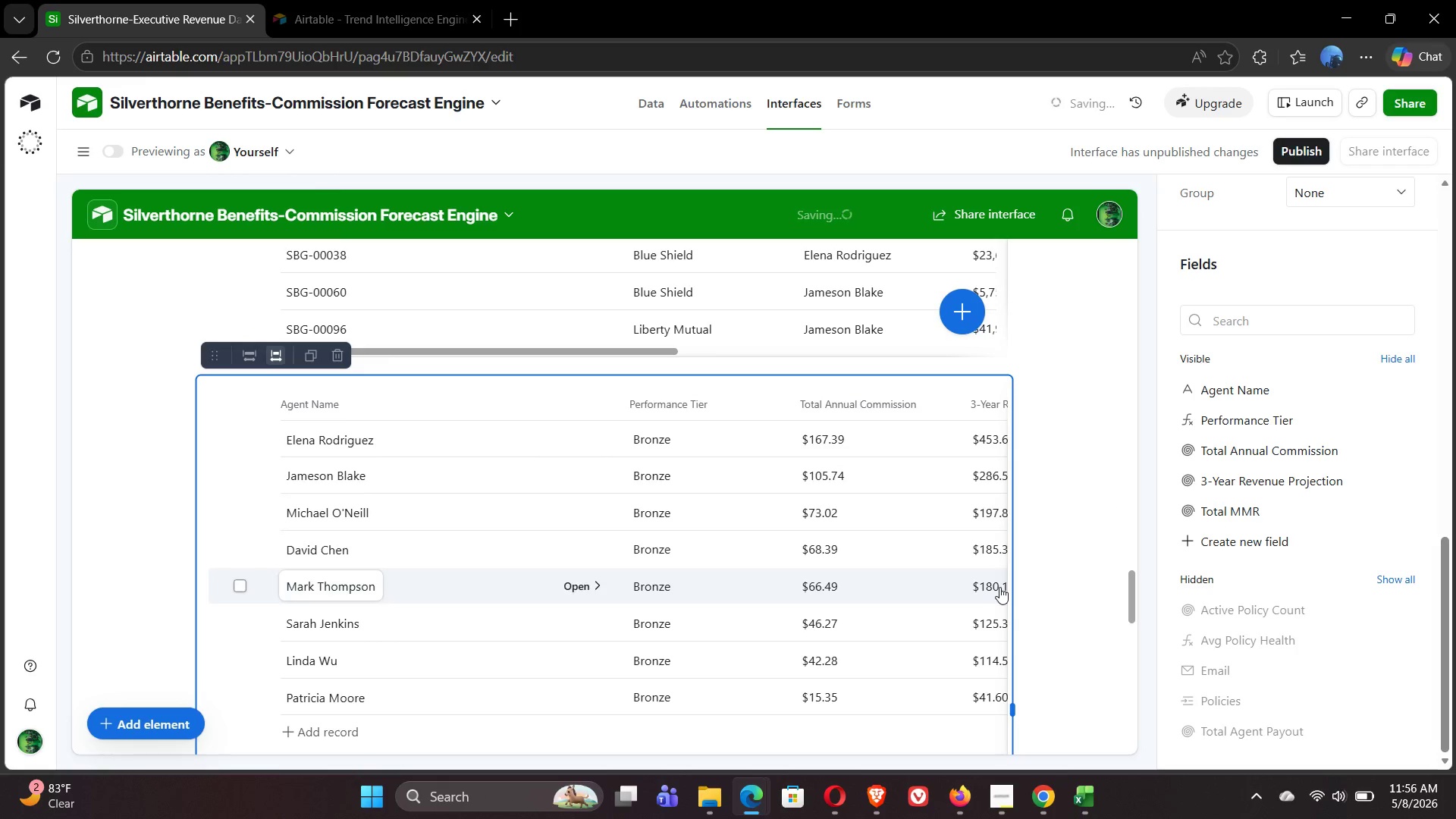 
wait(111.69)
 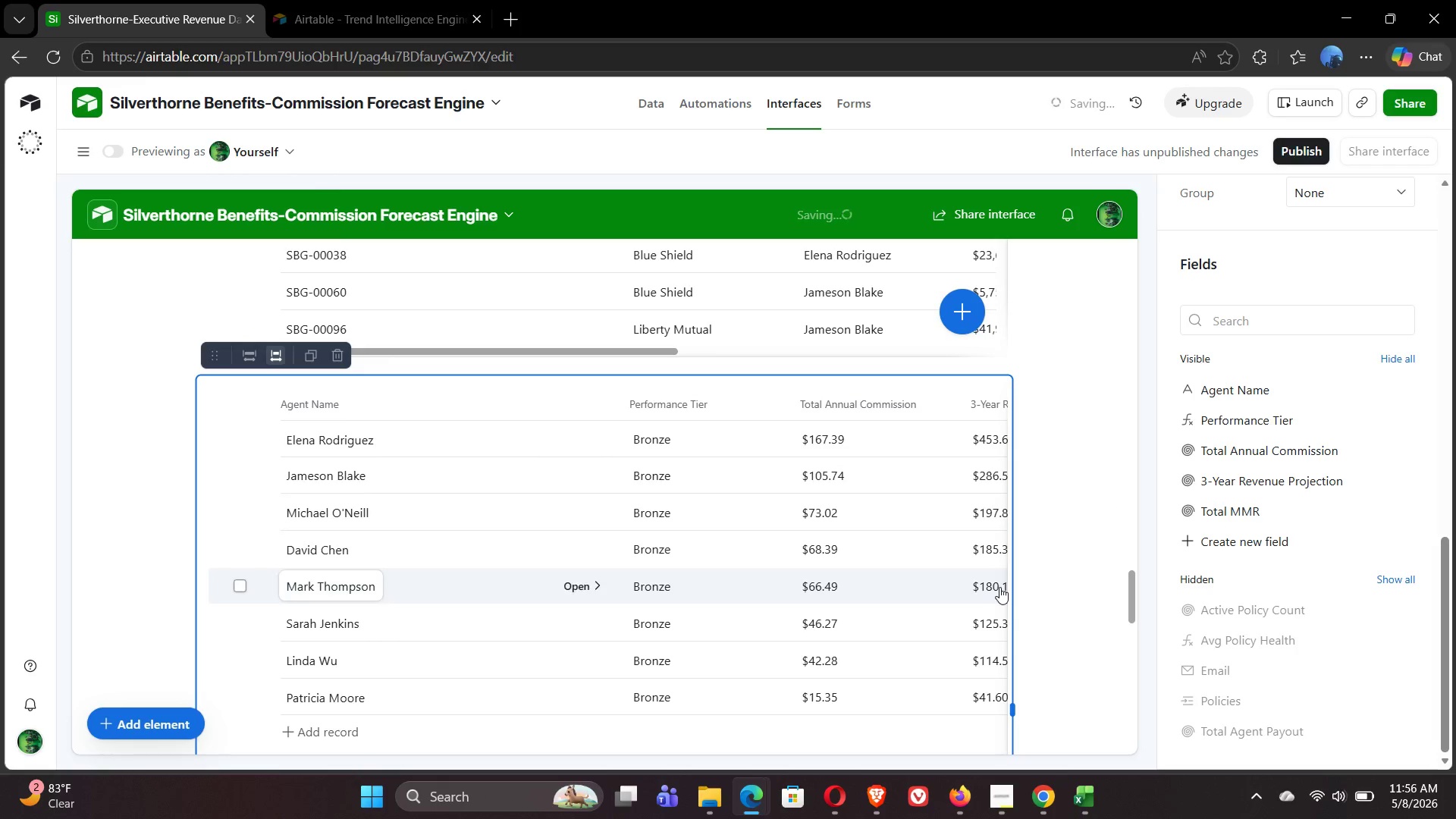 
left_click_drag(start_coordinate=[601, 746], to_coordinate=[663, 404])
 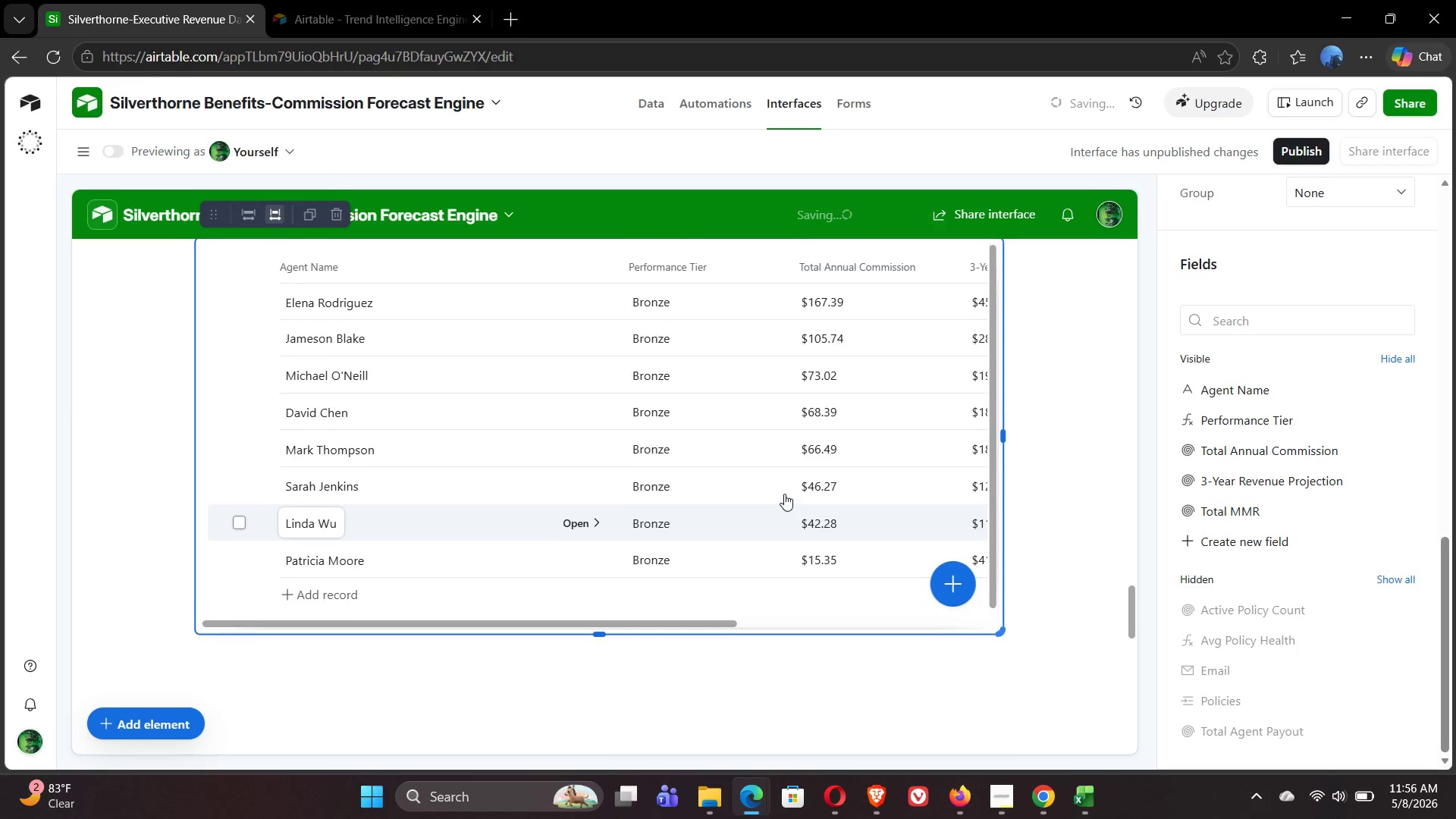 
wait(8.41)
 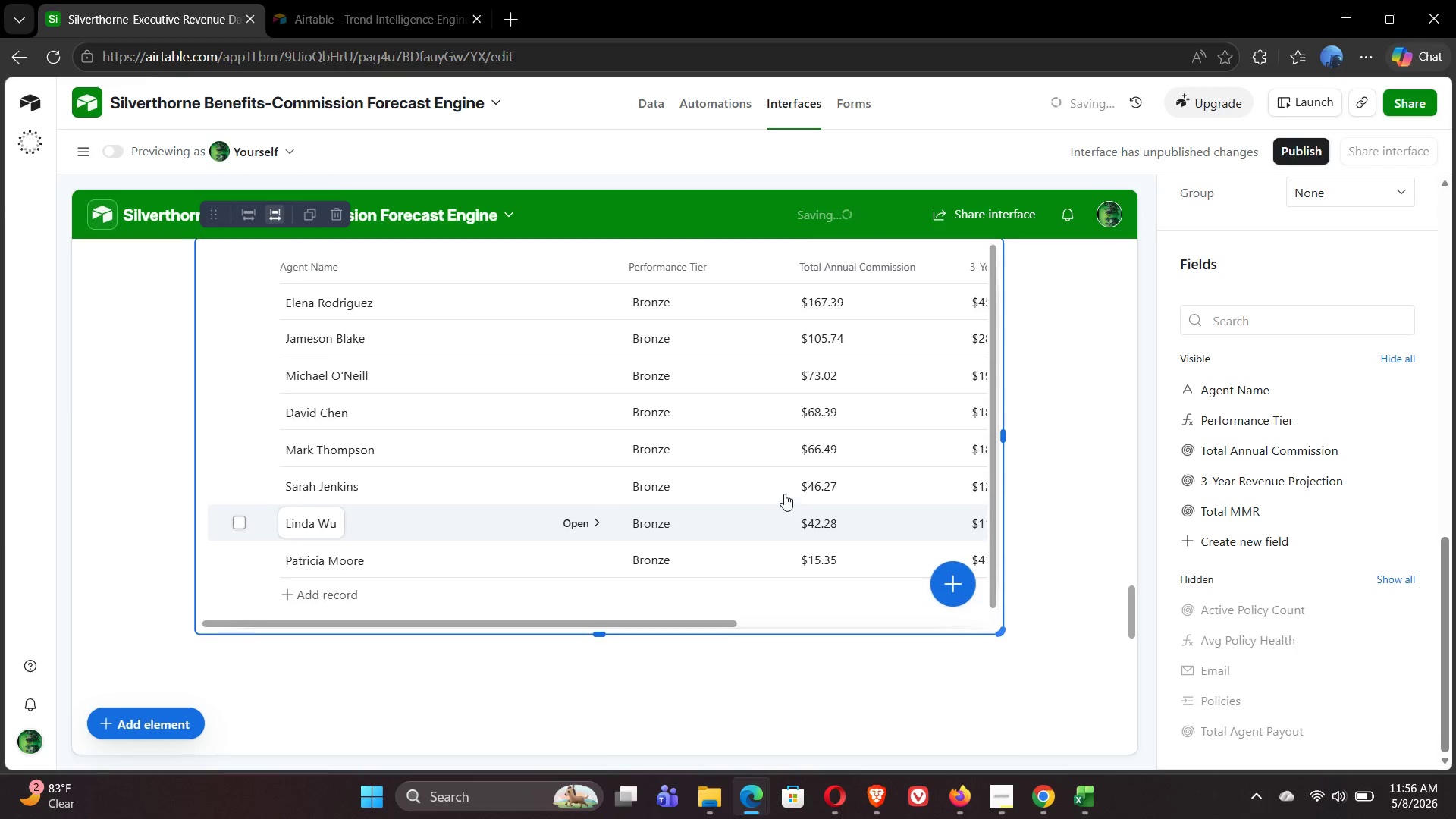 
left_click_drag(start_coordinate=[602, 671], to_coordinate=[636, 513])
 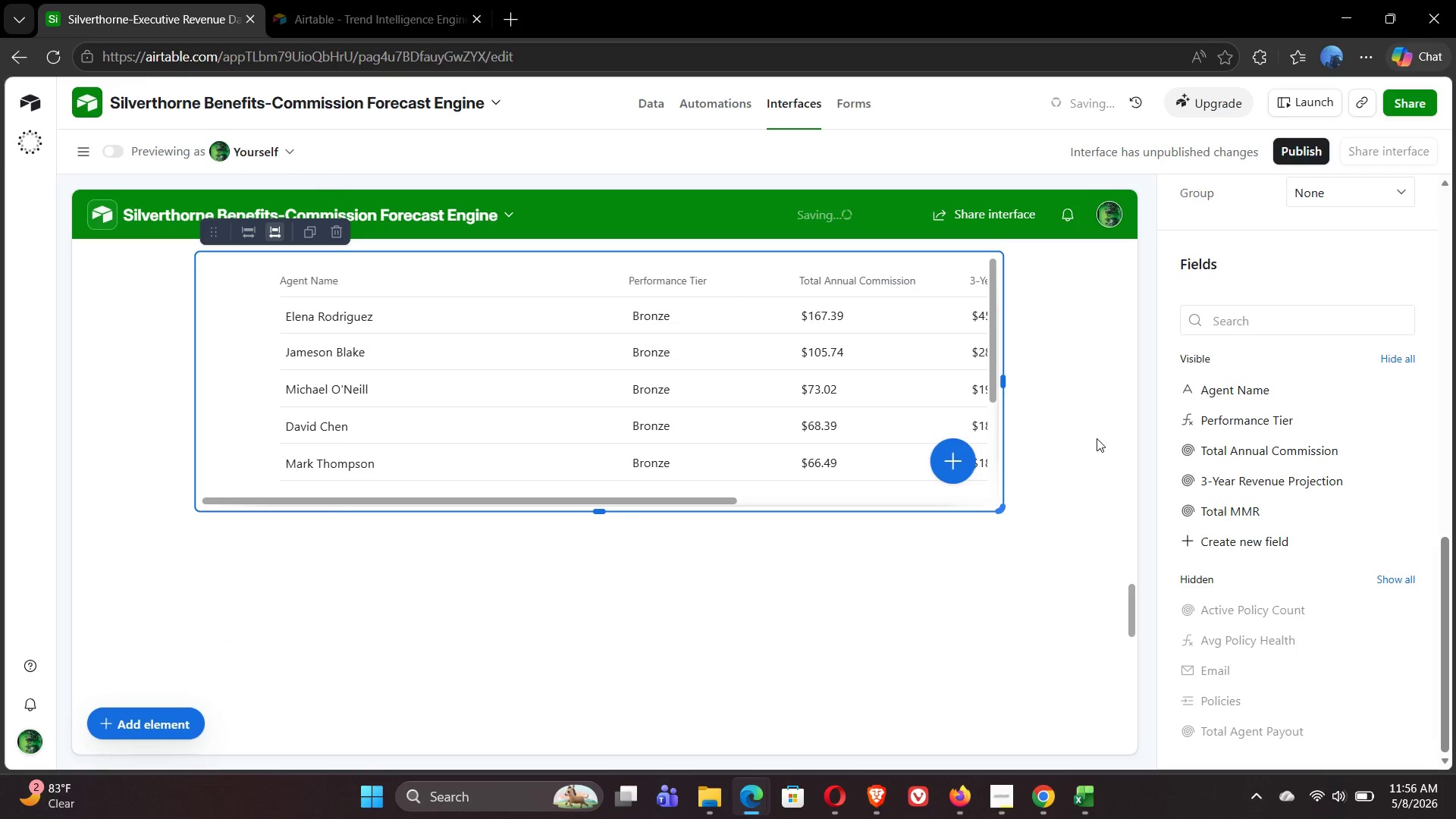 
left_click([1100, 427])
 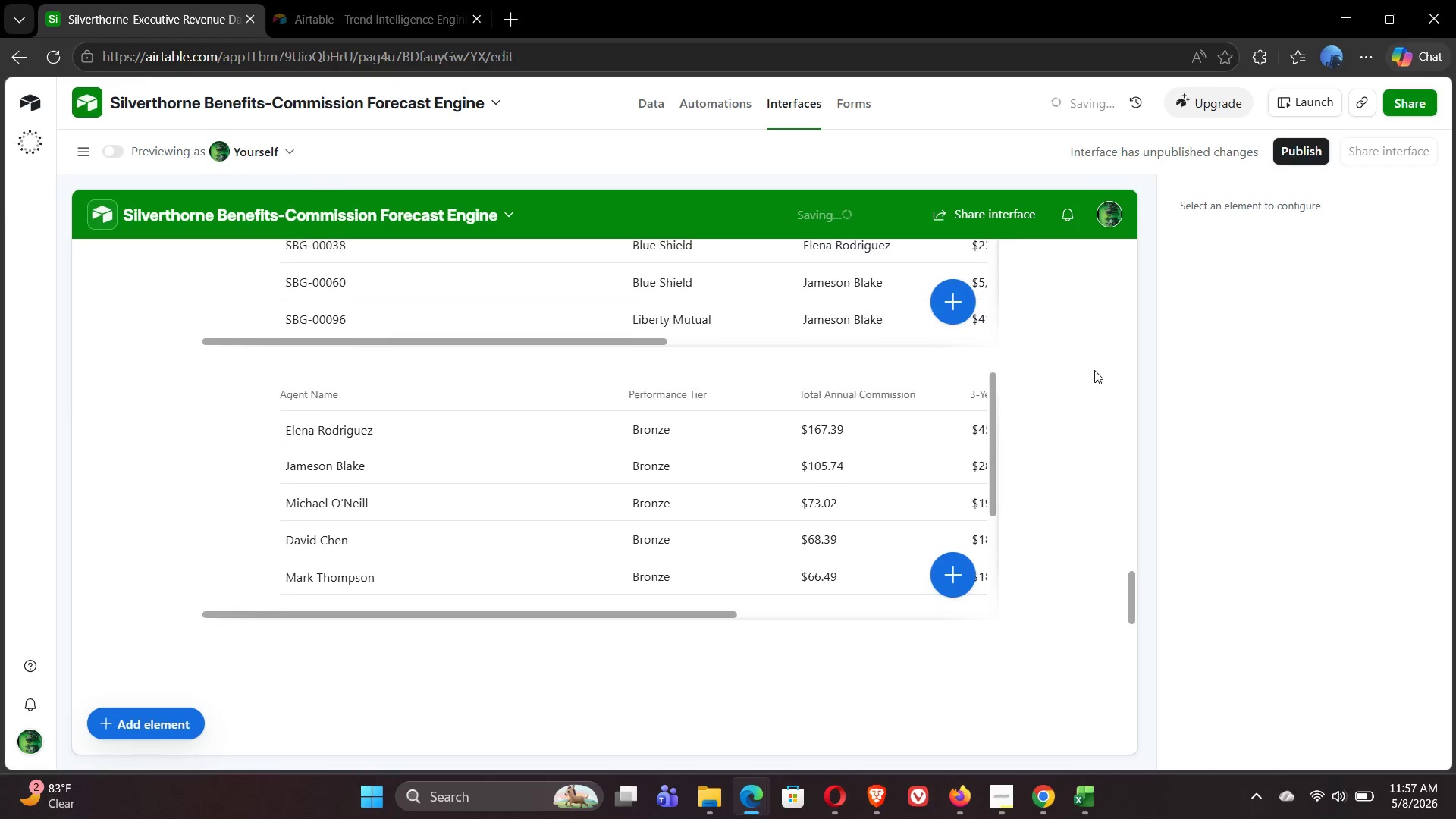 
left_click([535, 422])
 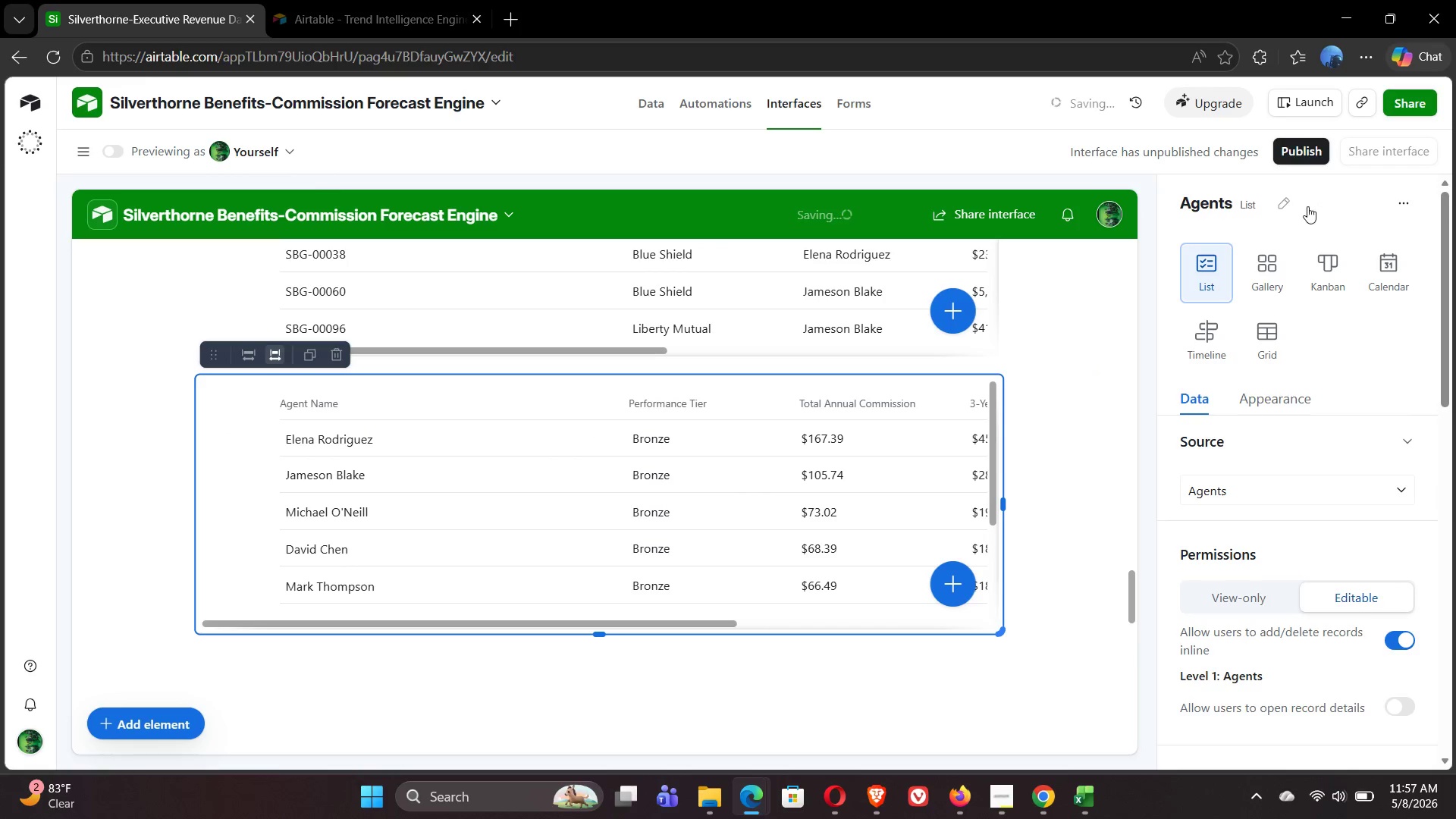 
left_click([1282, 206])
 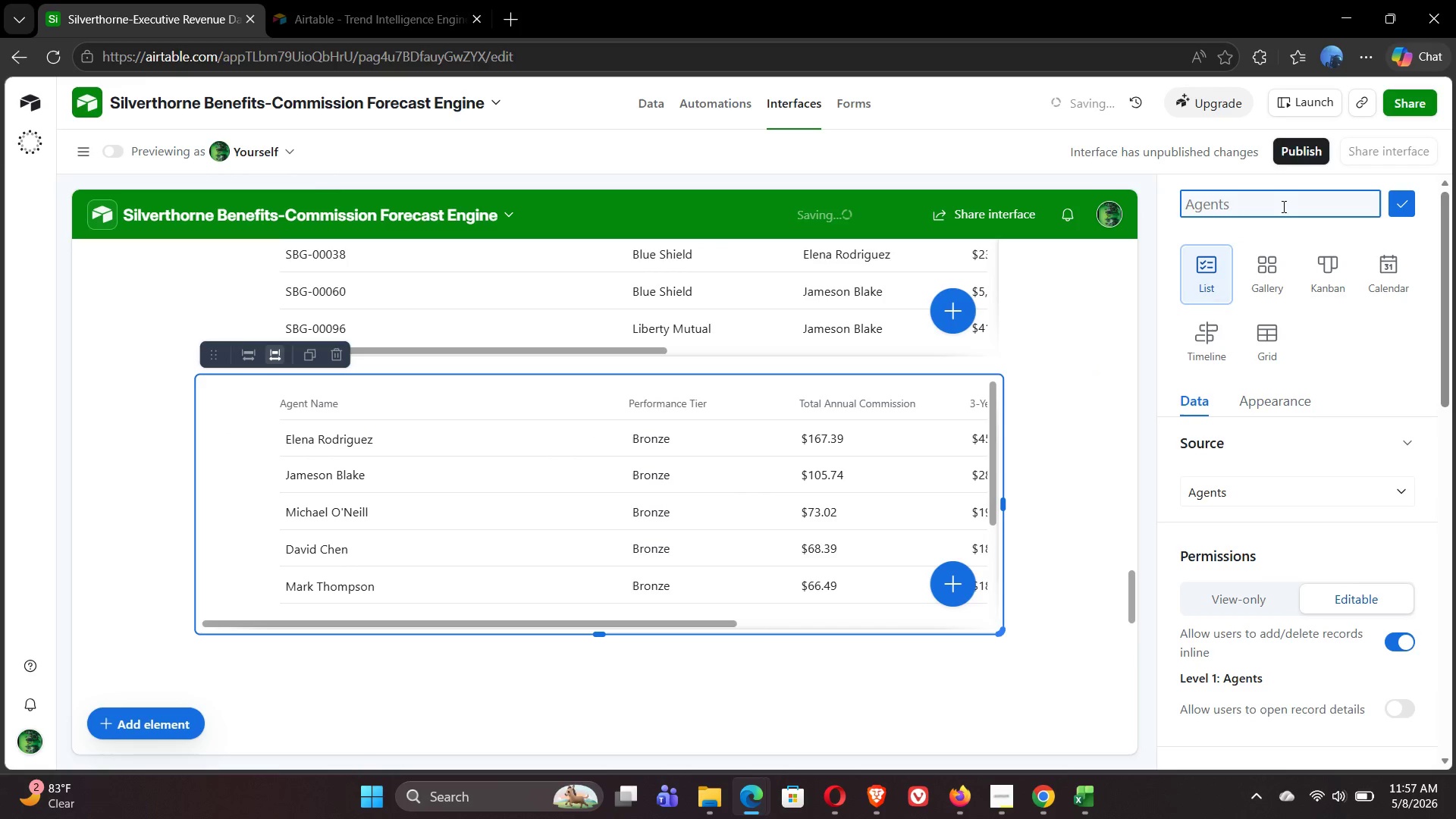 
type(Top 5 Agent - 3)
 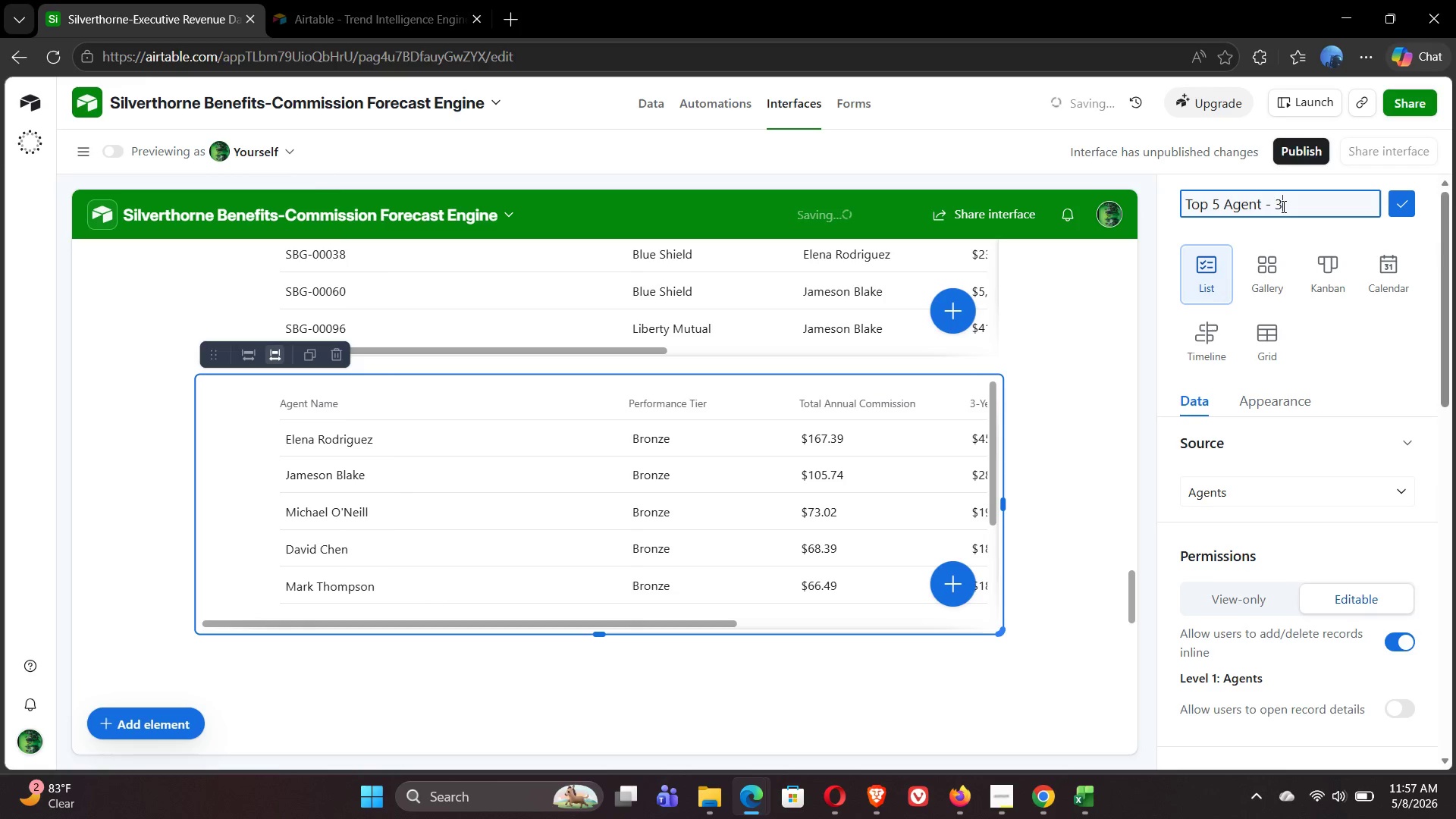 
type(-Year Forecast)
 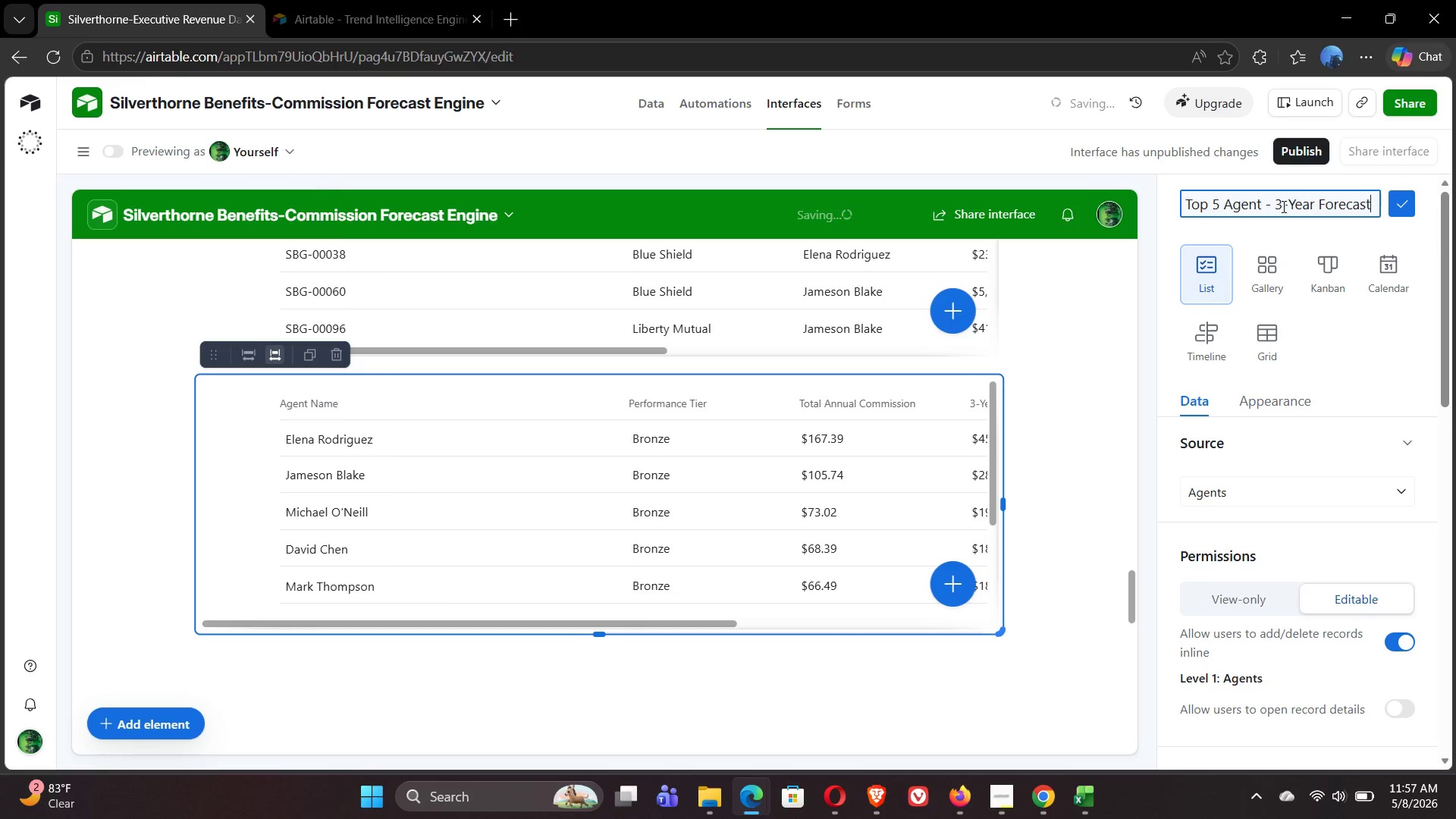 
wait(6.86)
 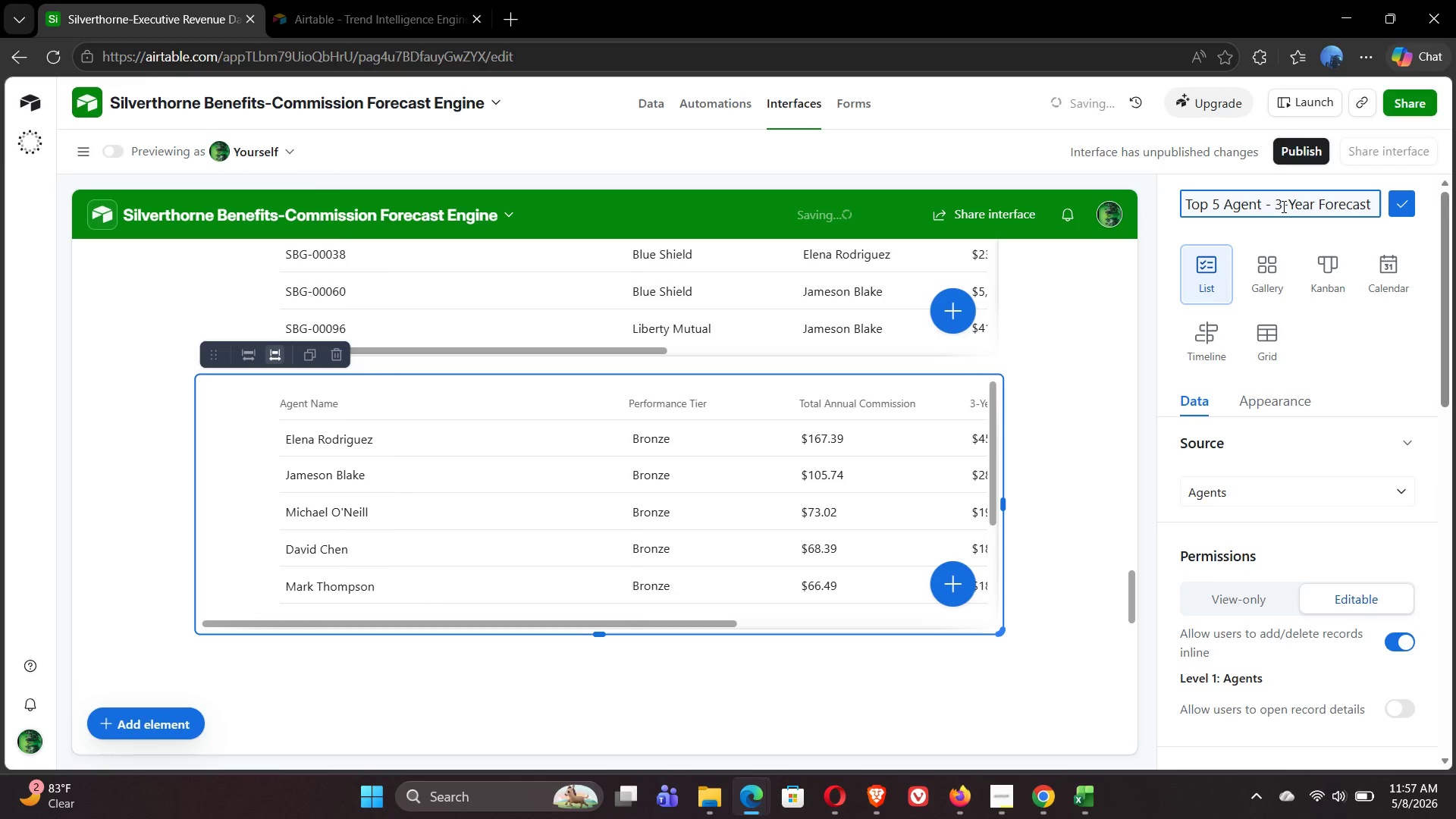 
left_click([1404, 208])
 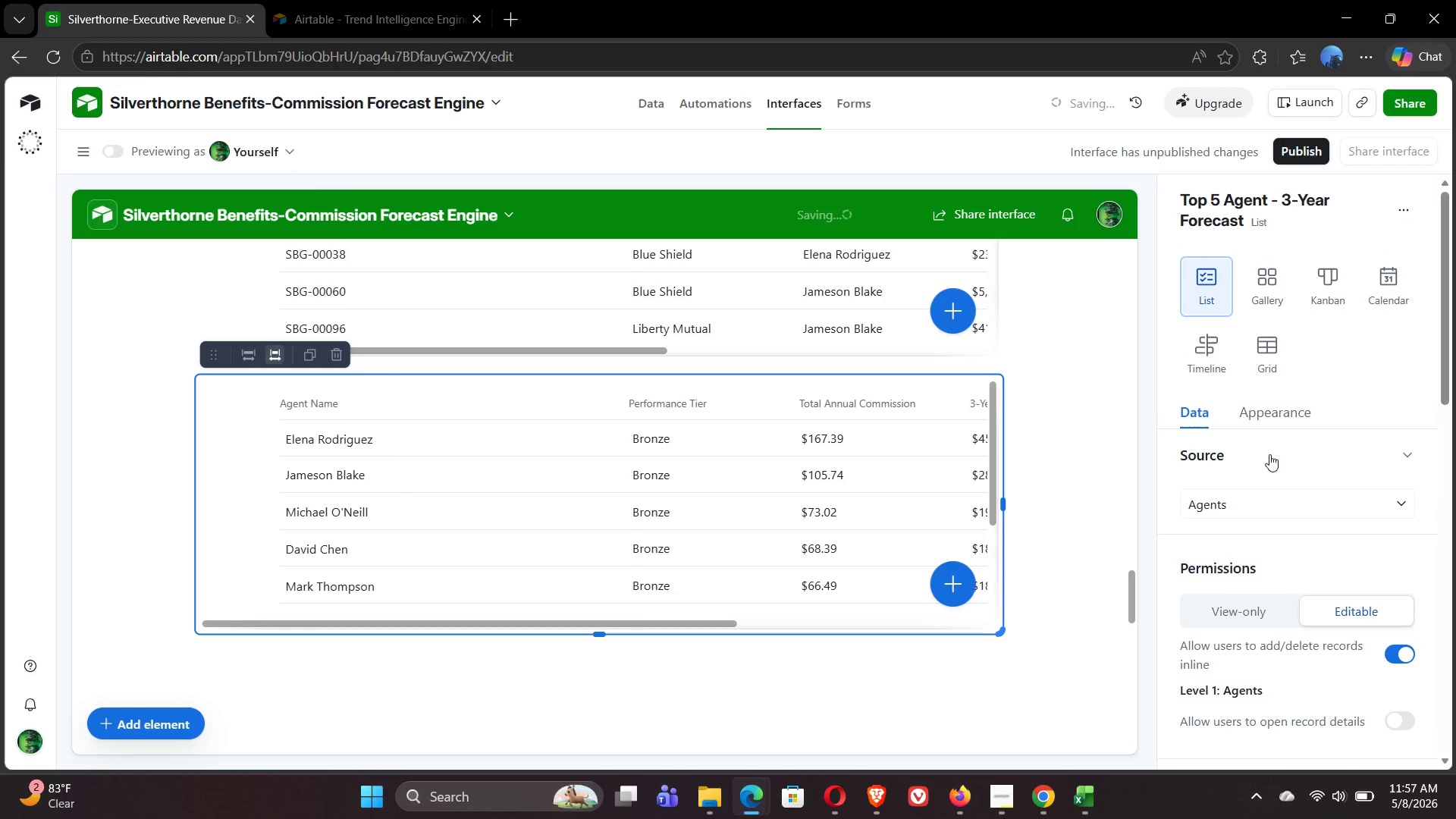 
left_click([1267, 406])
 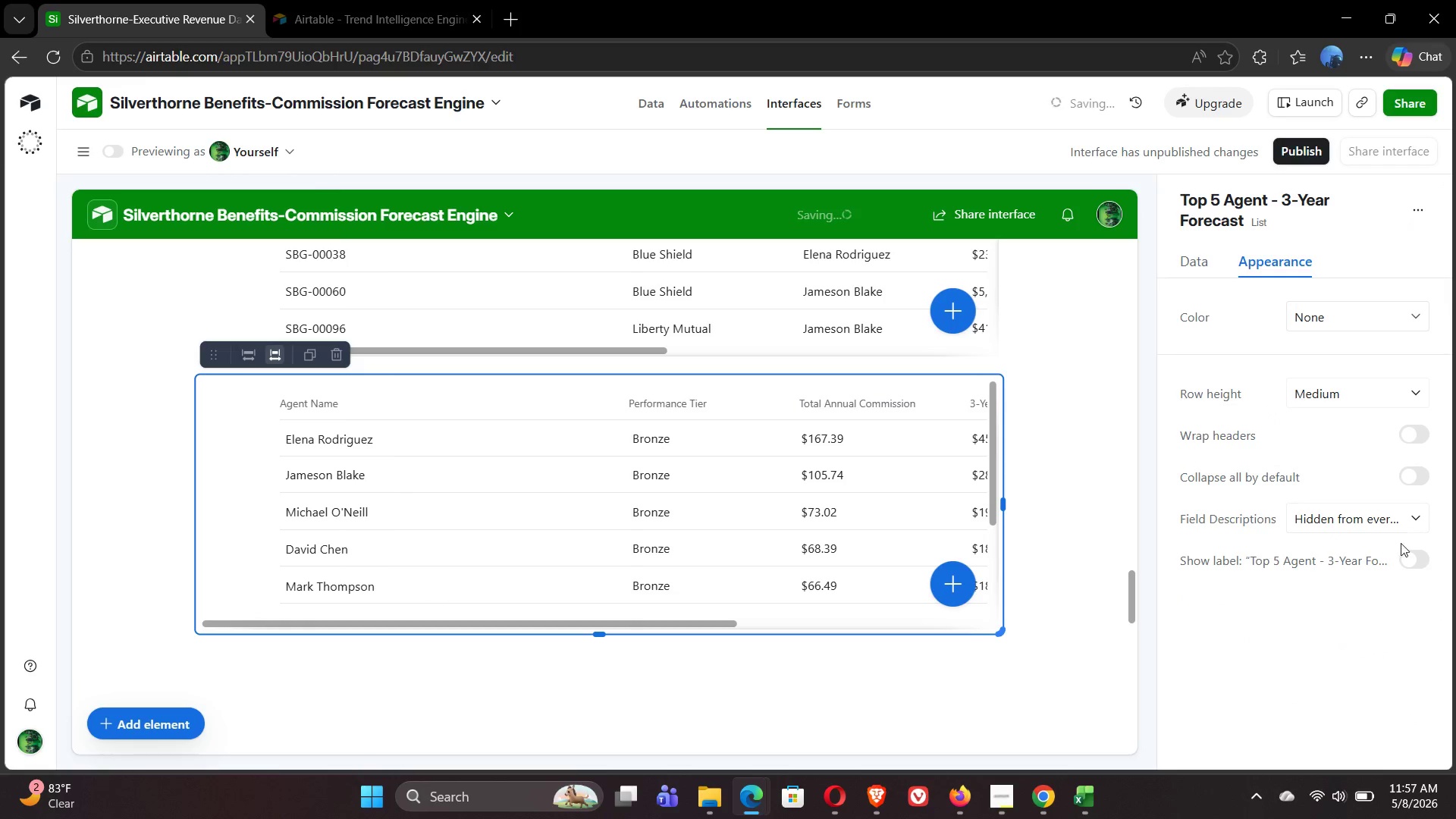 
left_click([1414, 560])
 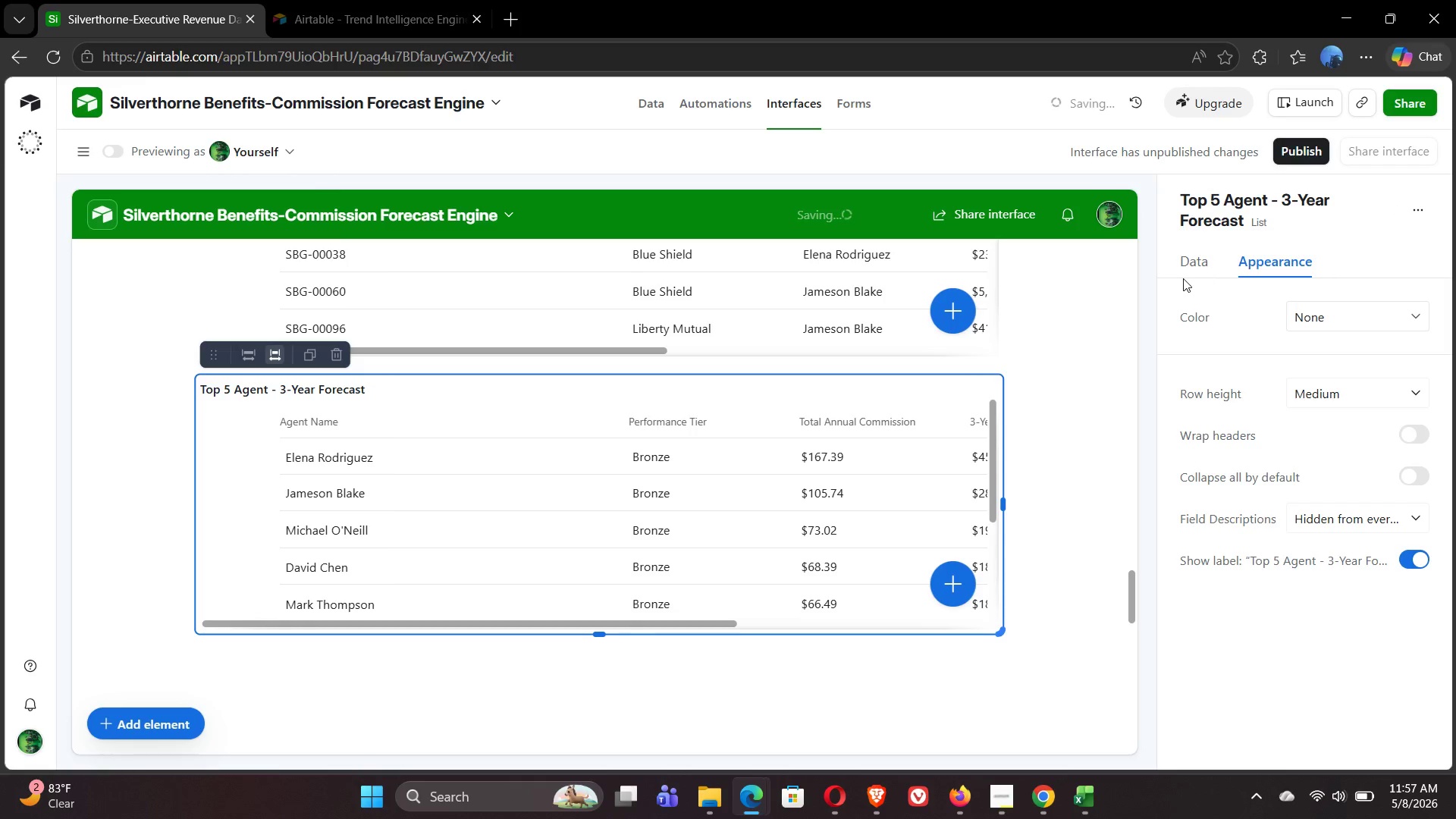 
left_click([1193, 263])
 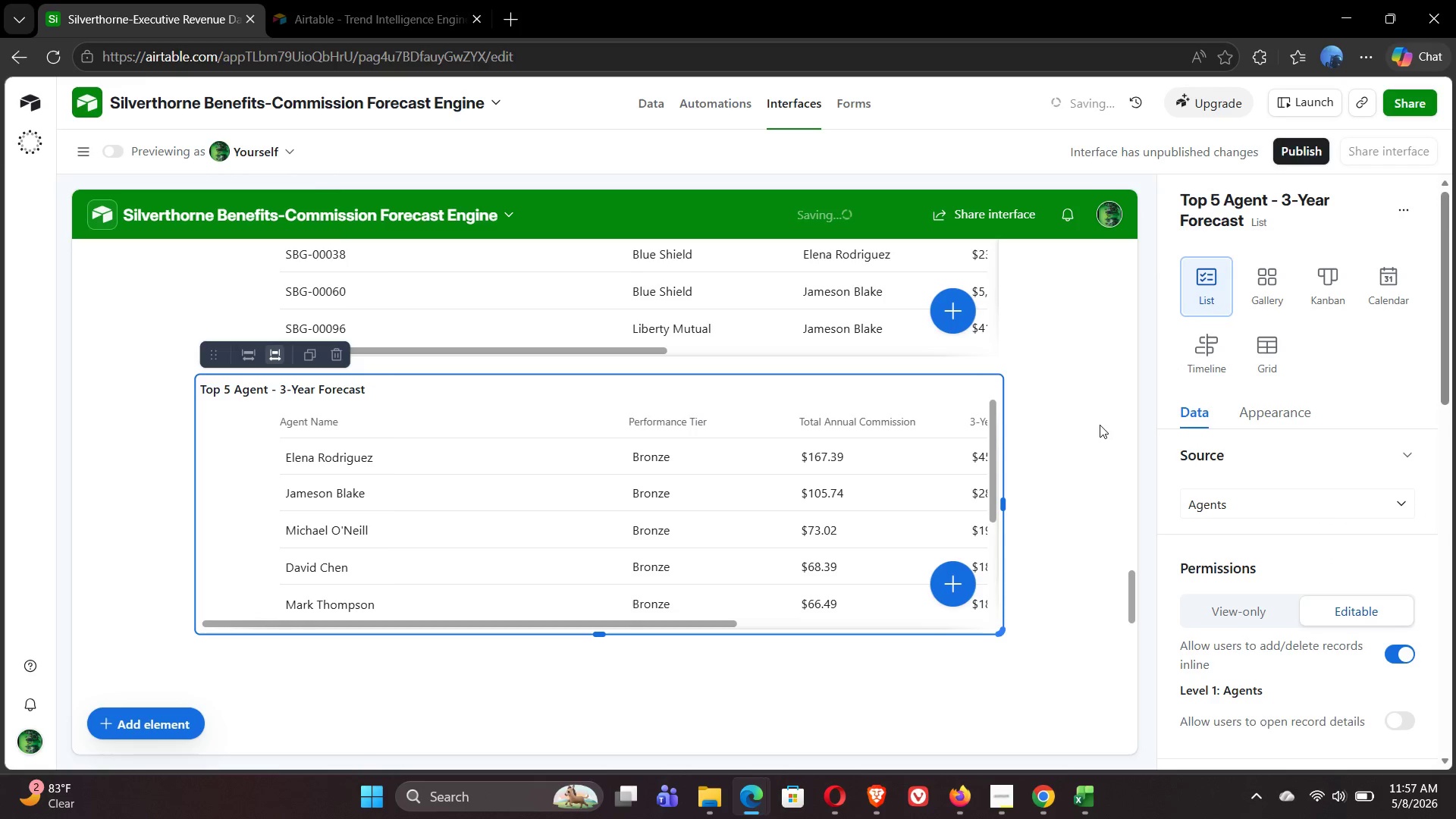 
left_click([1100, 425])
 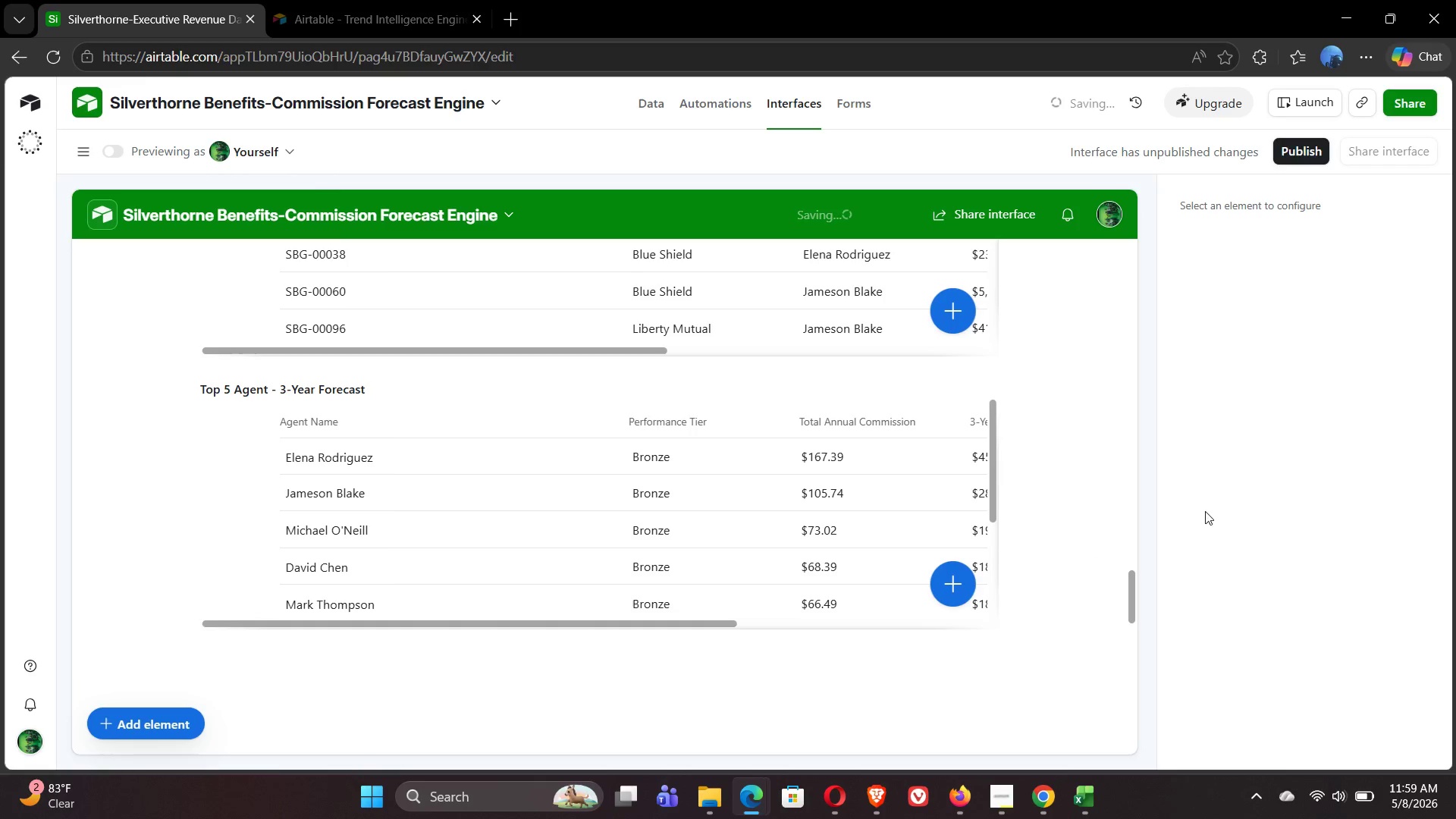 
wait(129.98)
 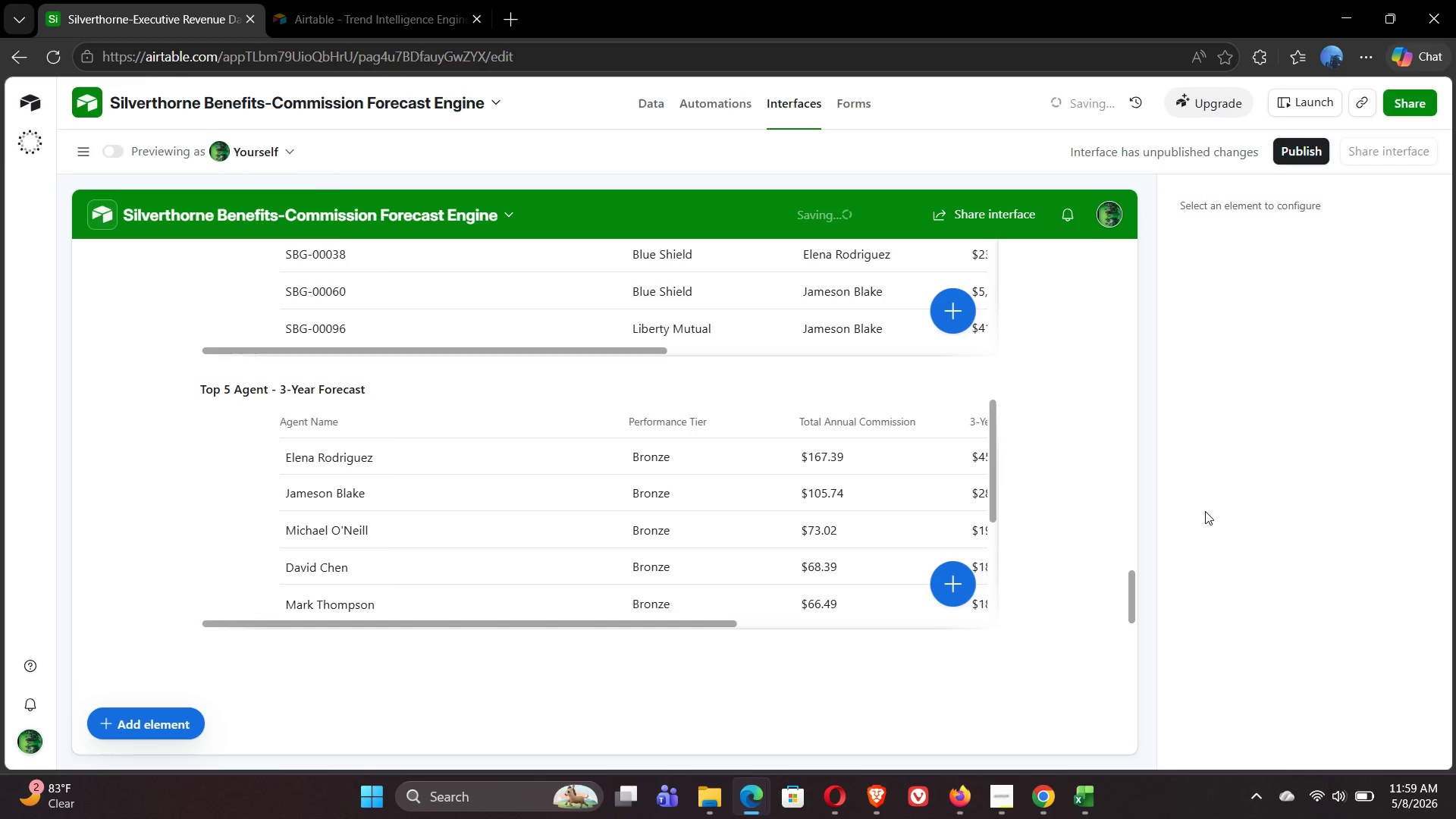 
left_click([440, 674])
 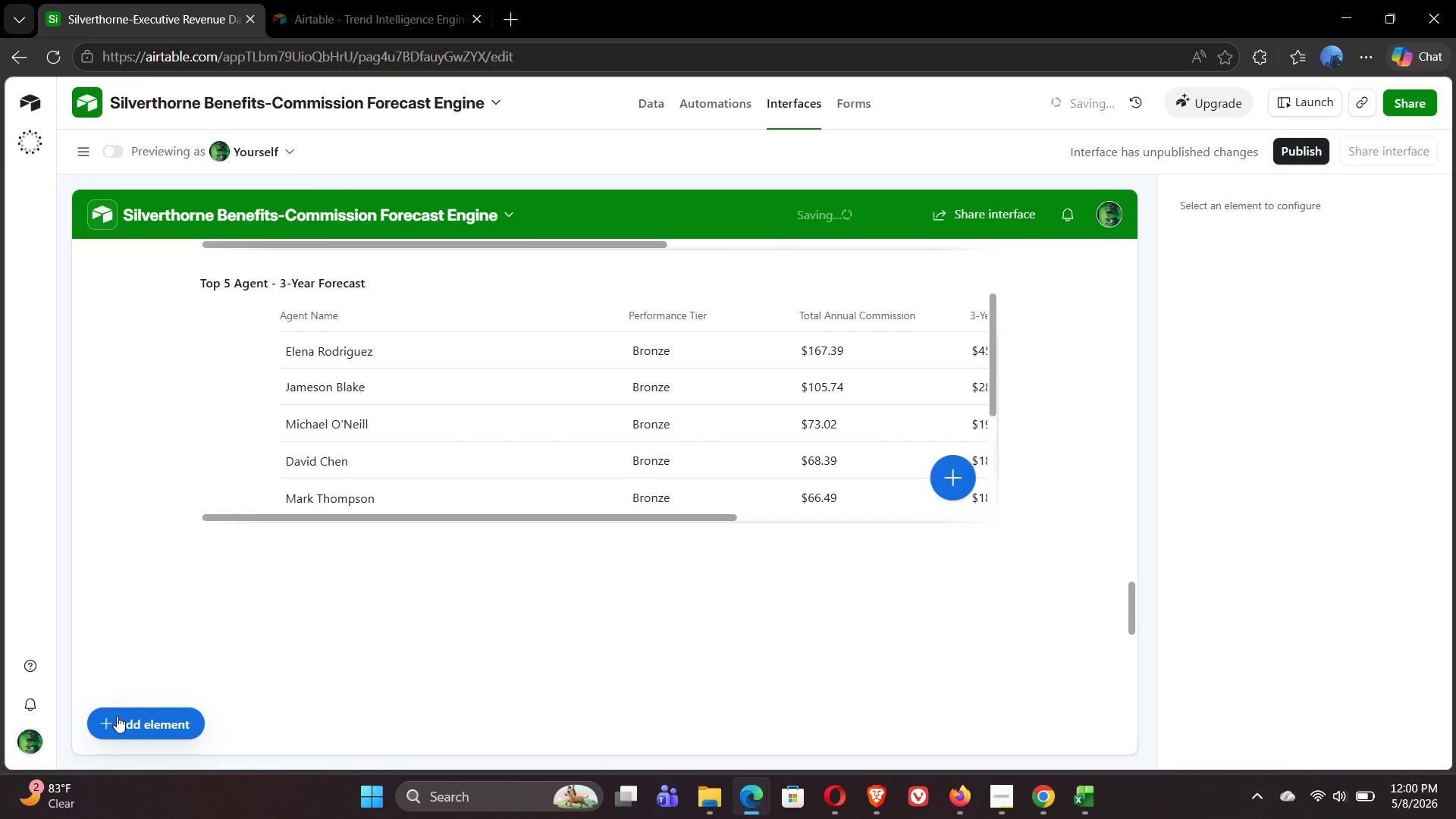 
left_click([114, 717])
 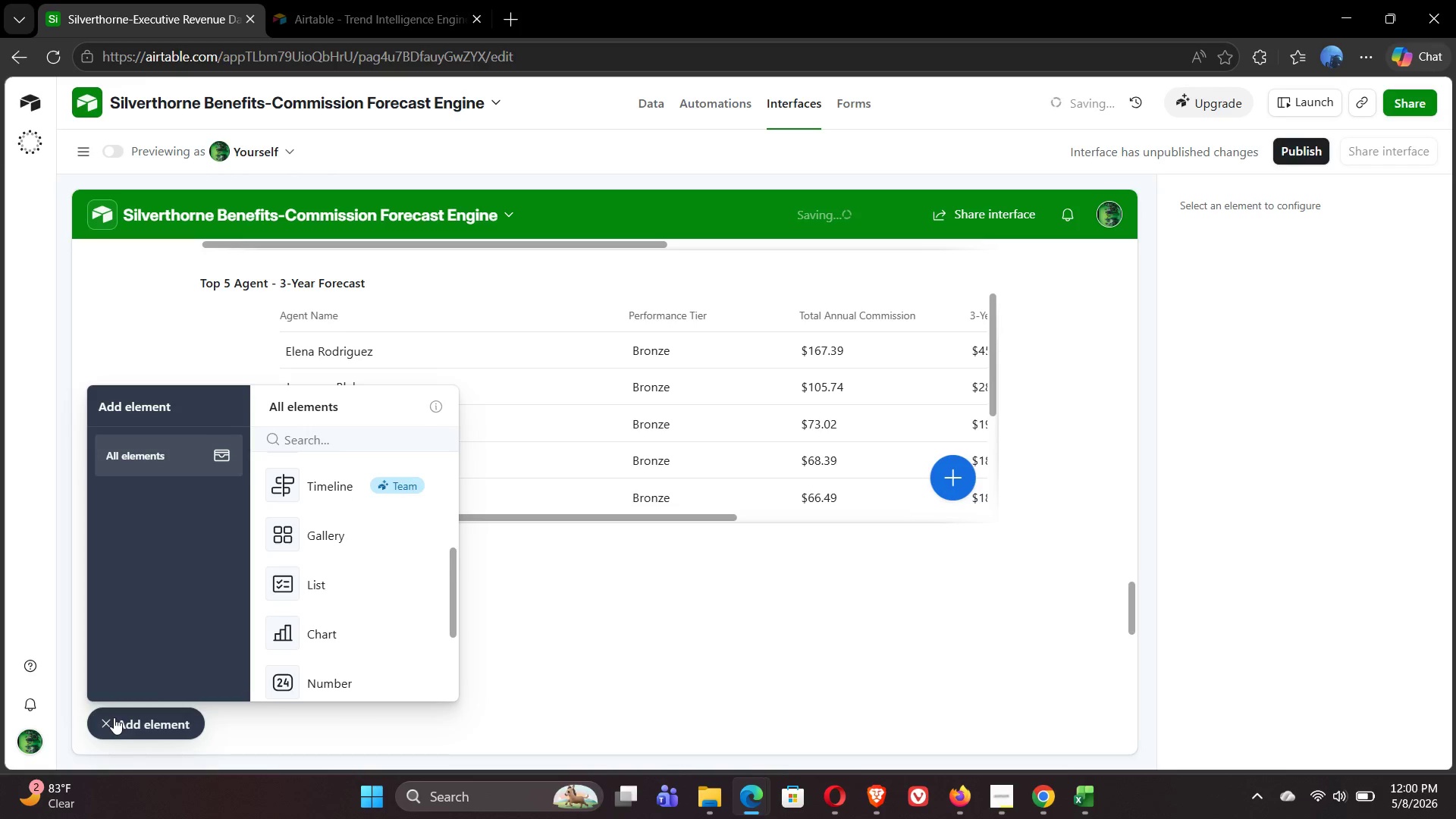 
wait(9.03)
 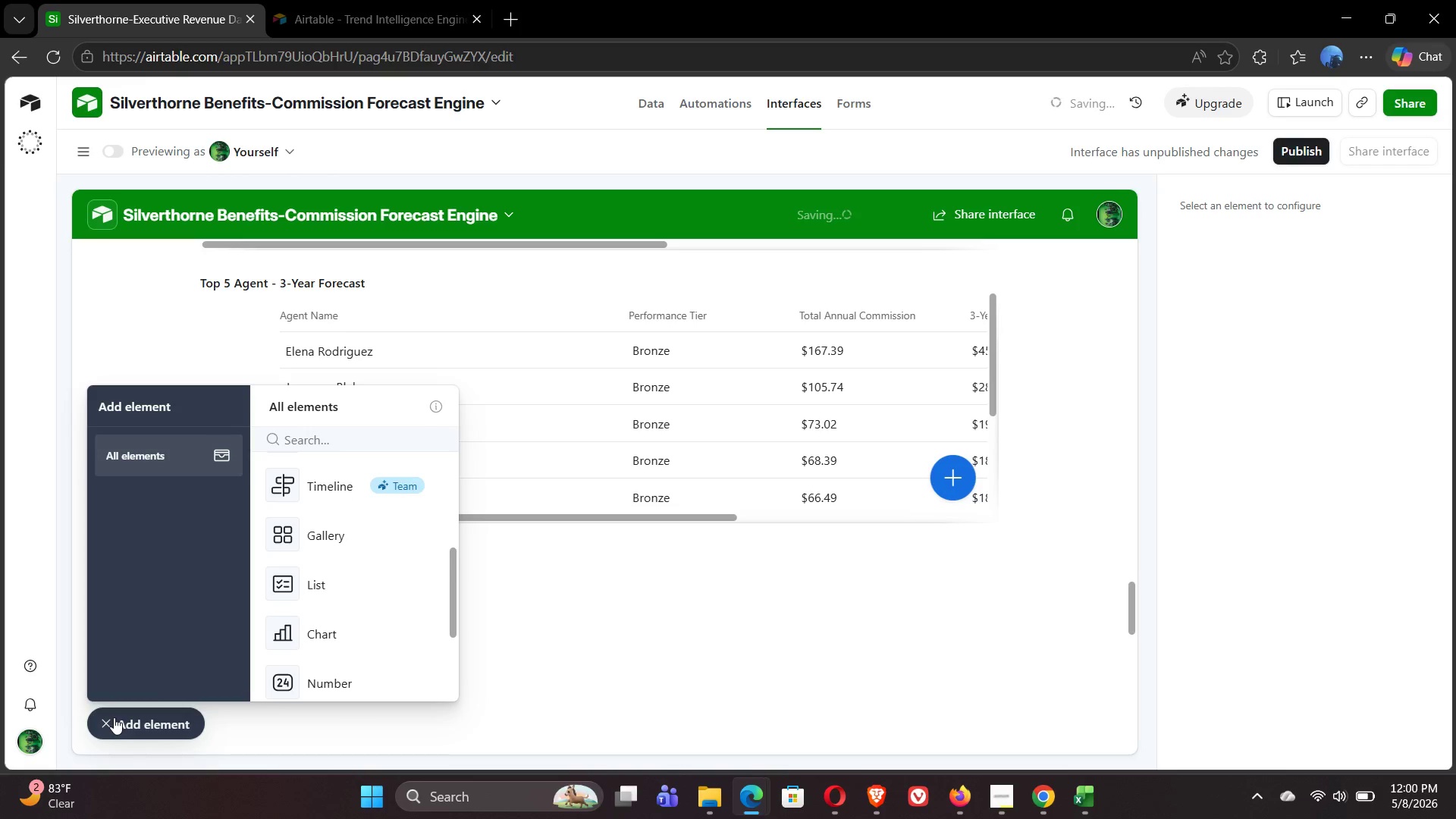 
left_click([314, 586])
 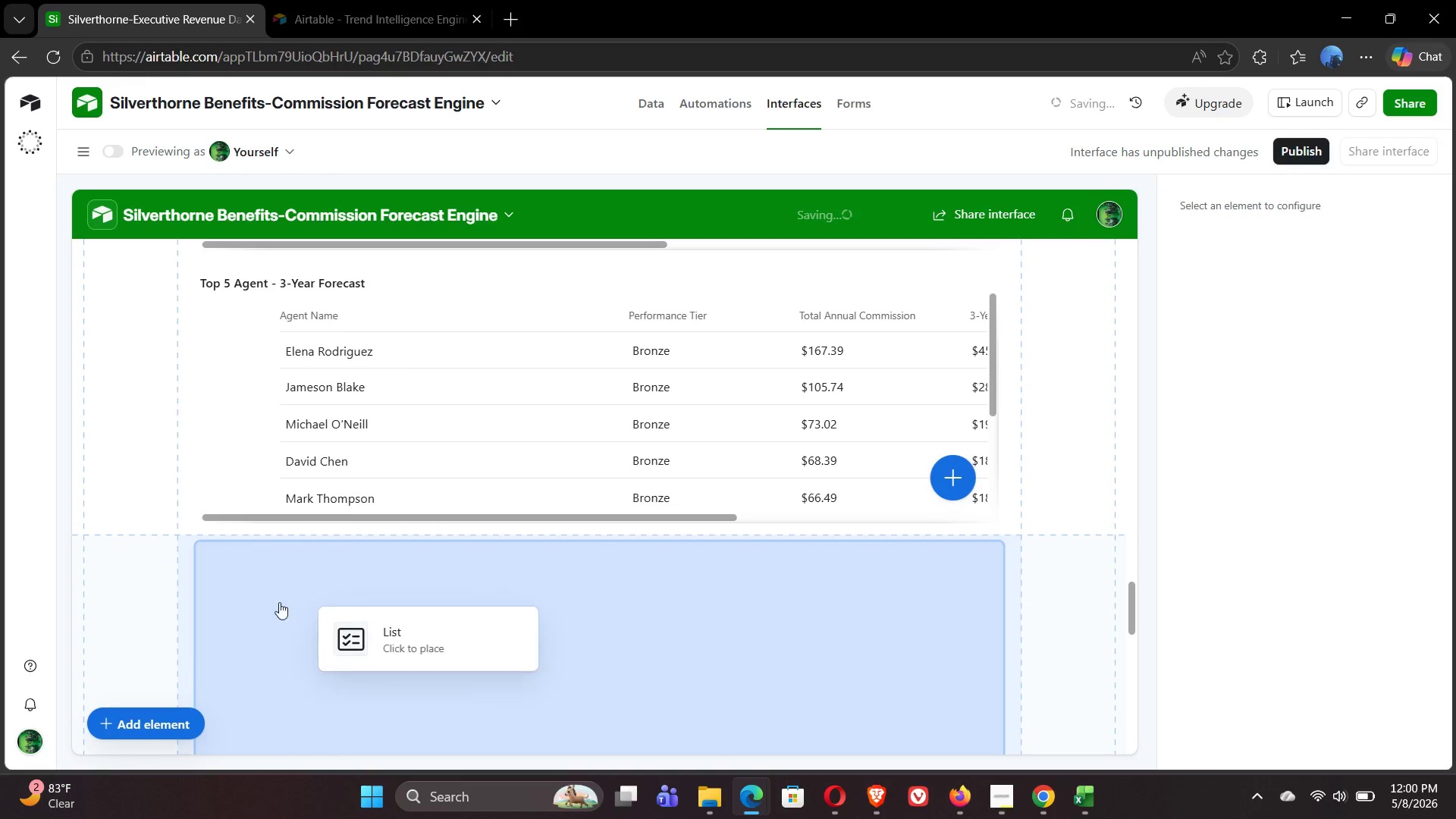 
left_click([239, 617])
 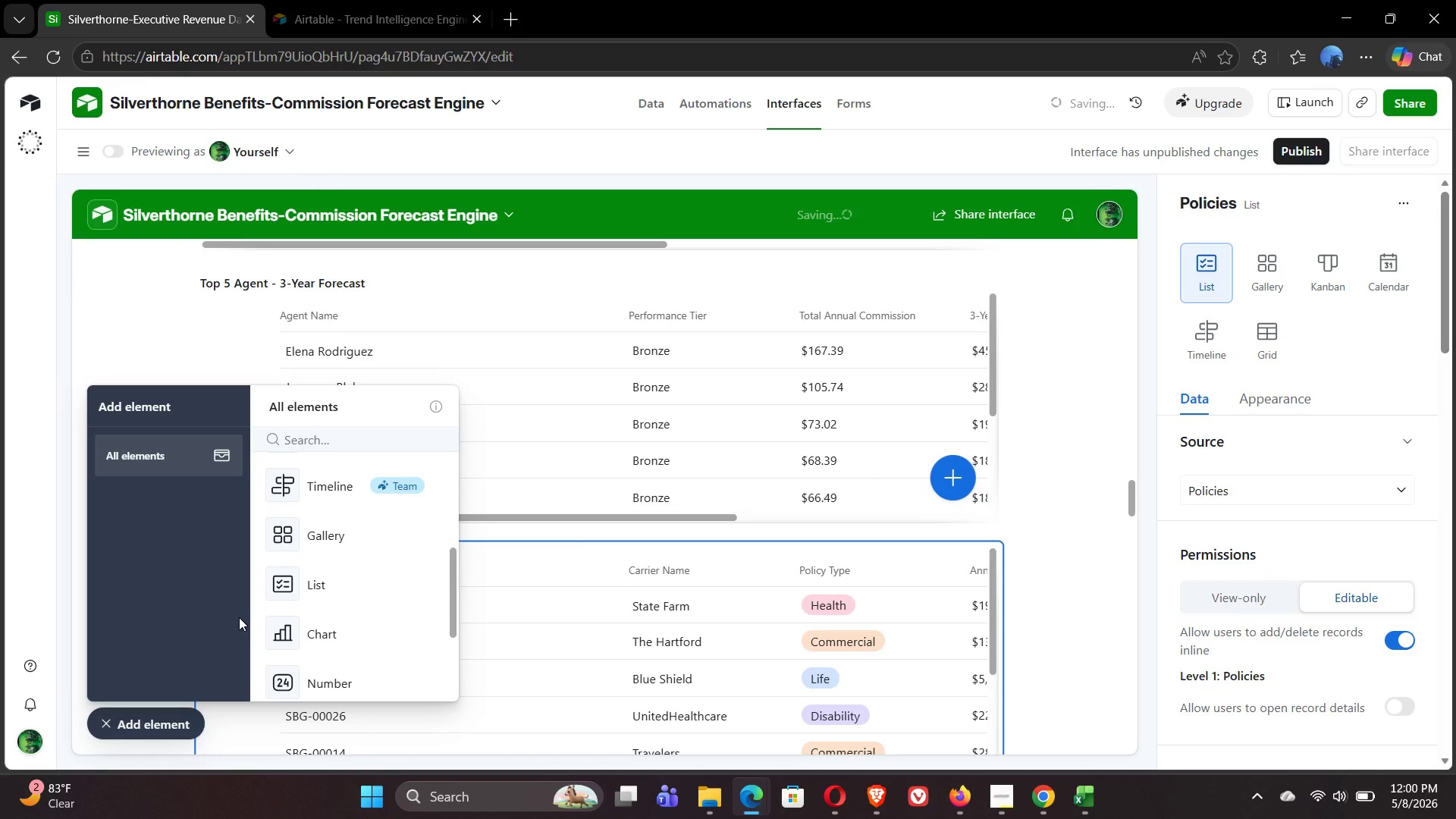 
wait(12.78)
 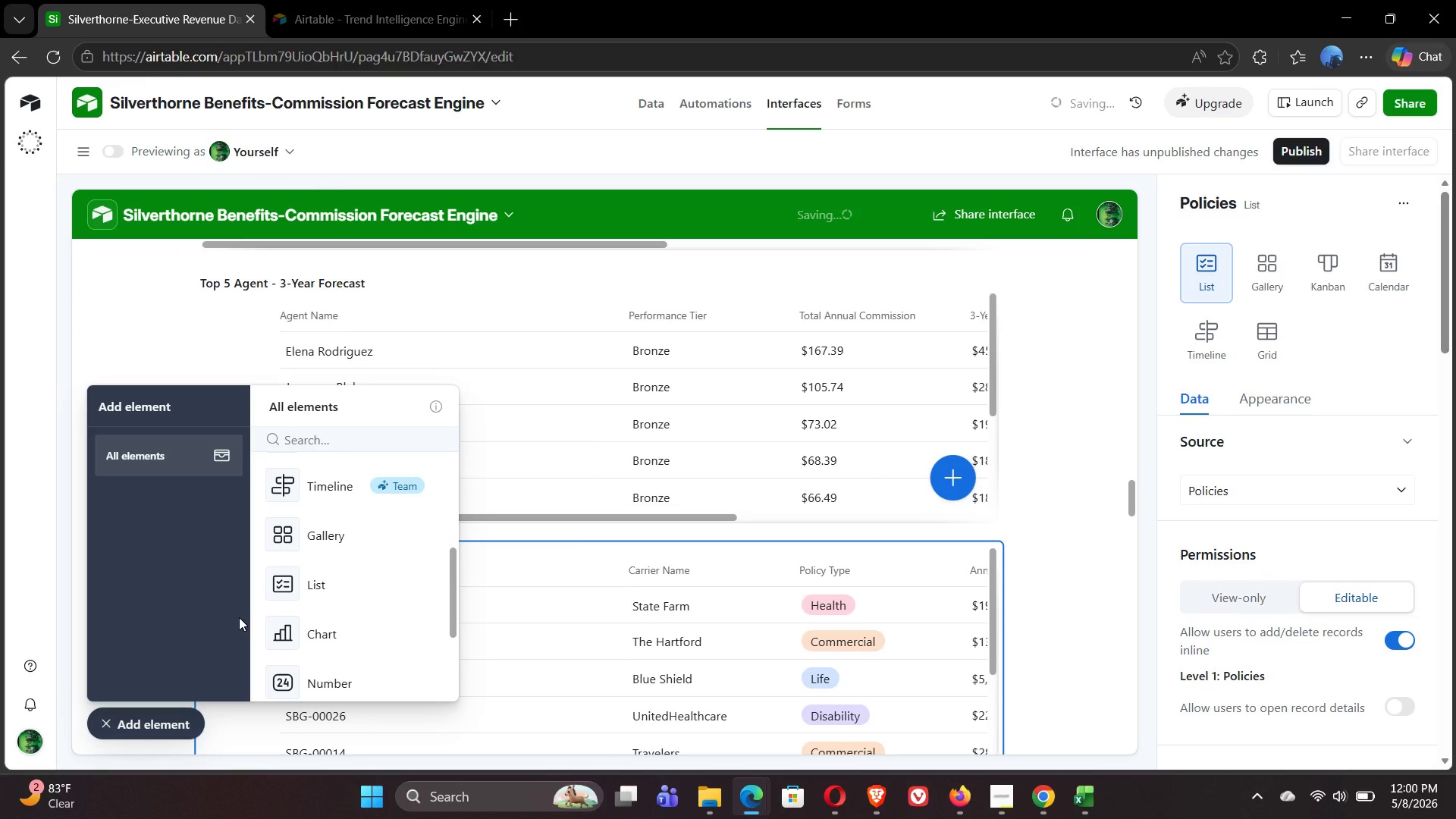 
left_click([1092, 538])
 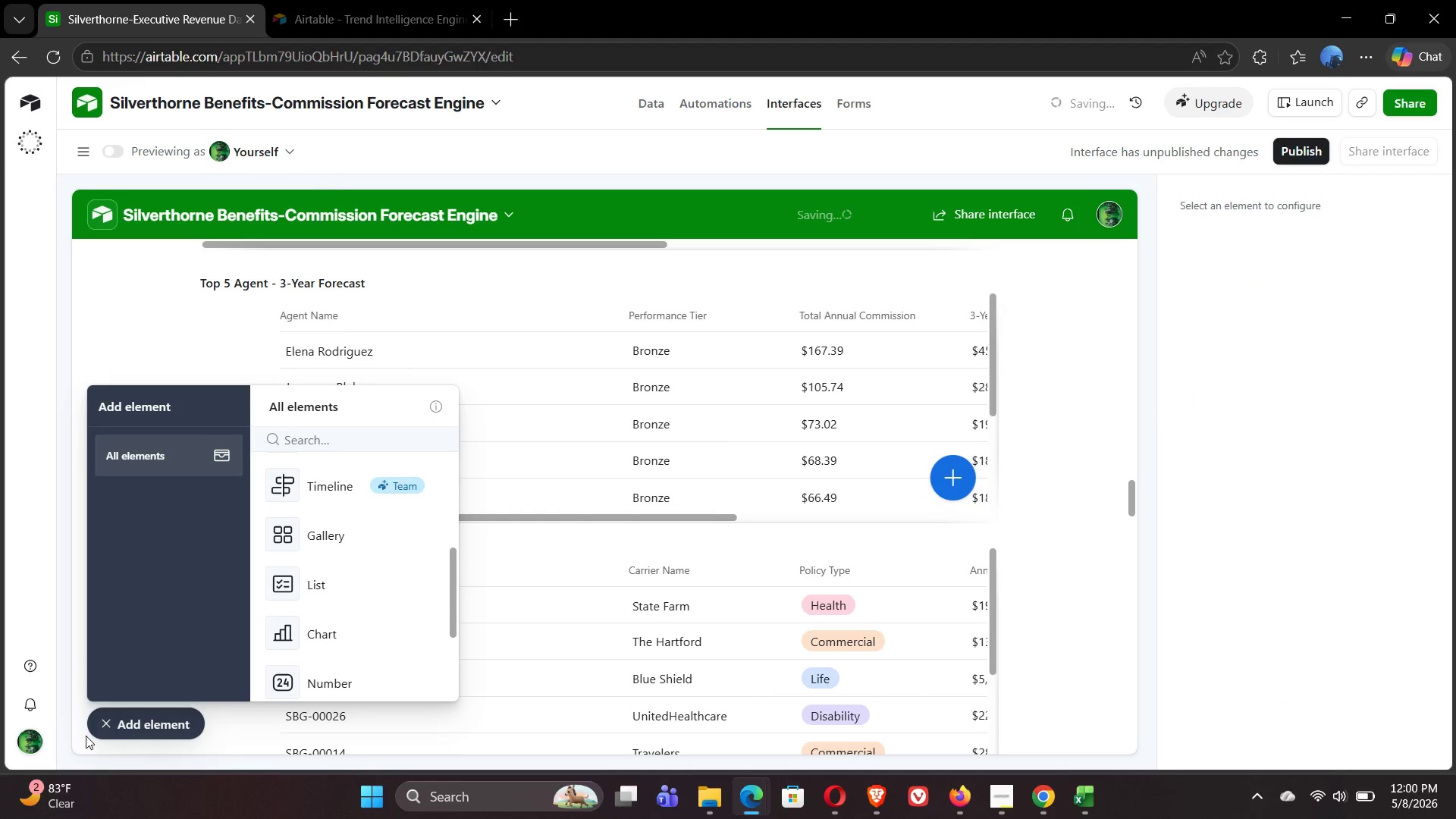 
left_click([102, 720])
 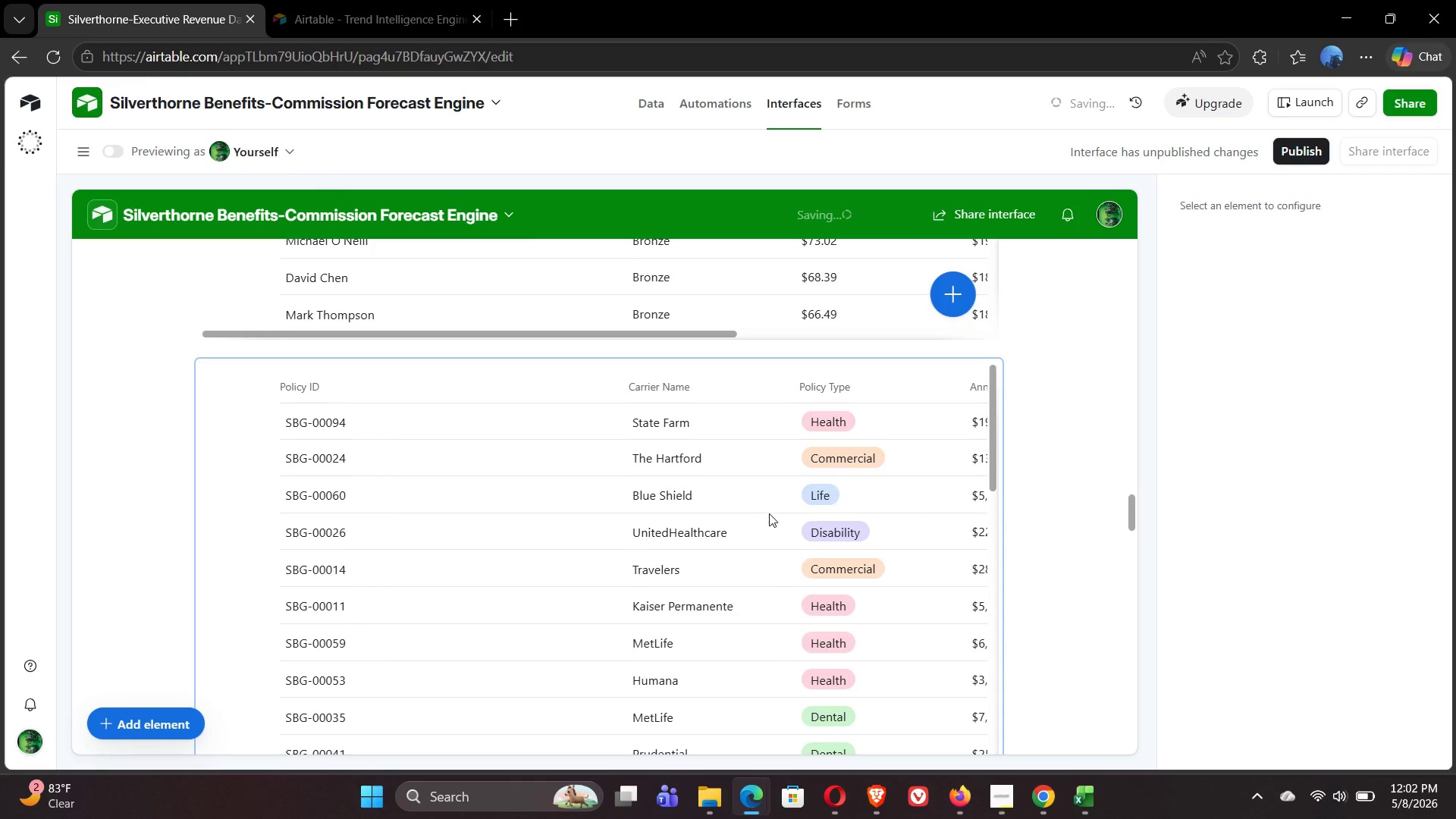 
wait(105.05)
 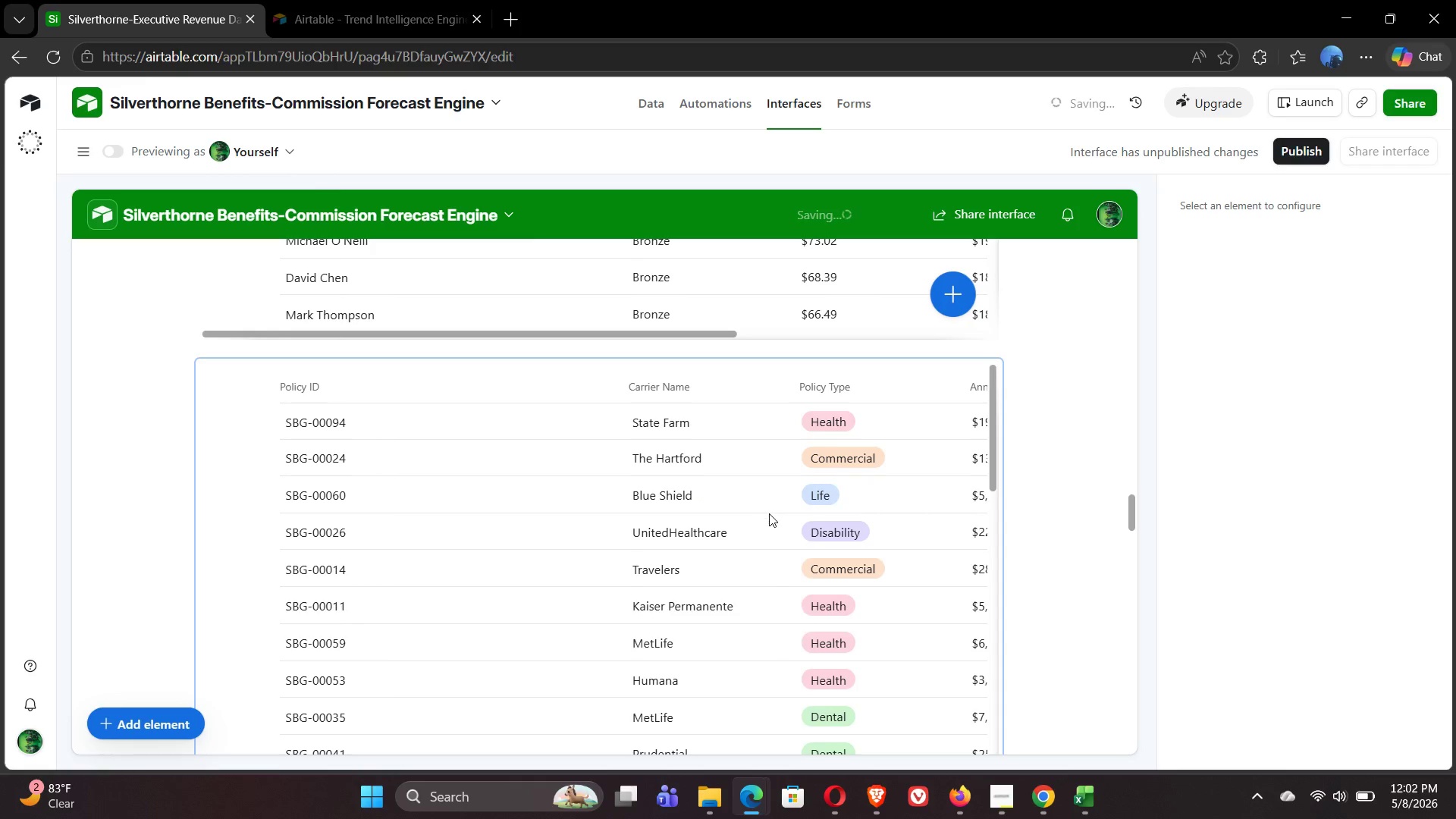 
left_click([802, 479])
 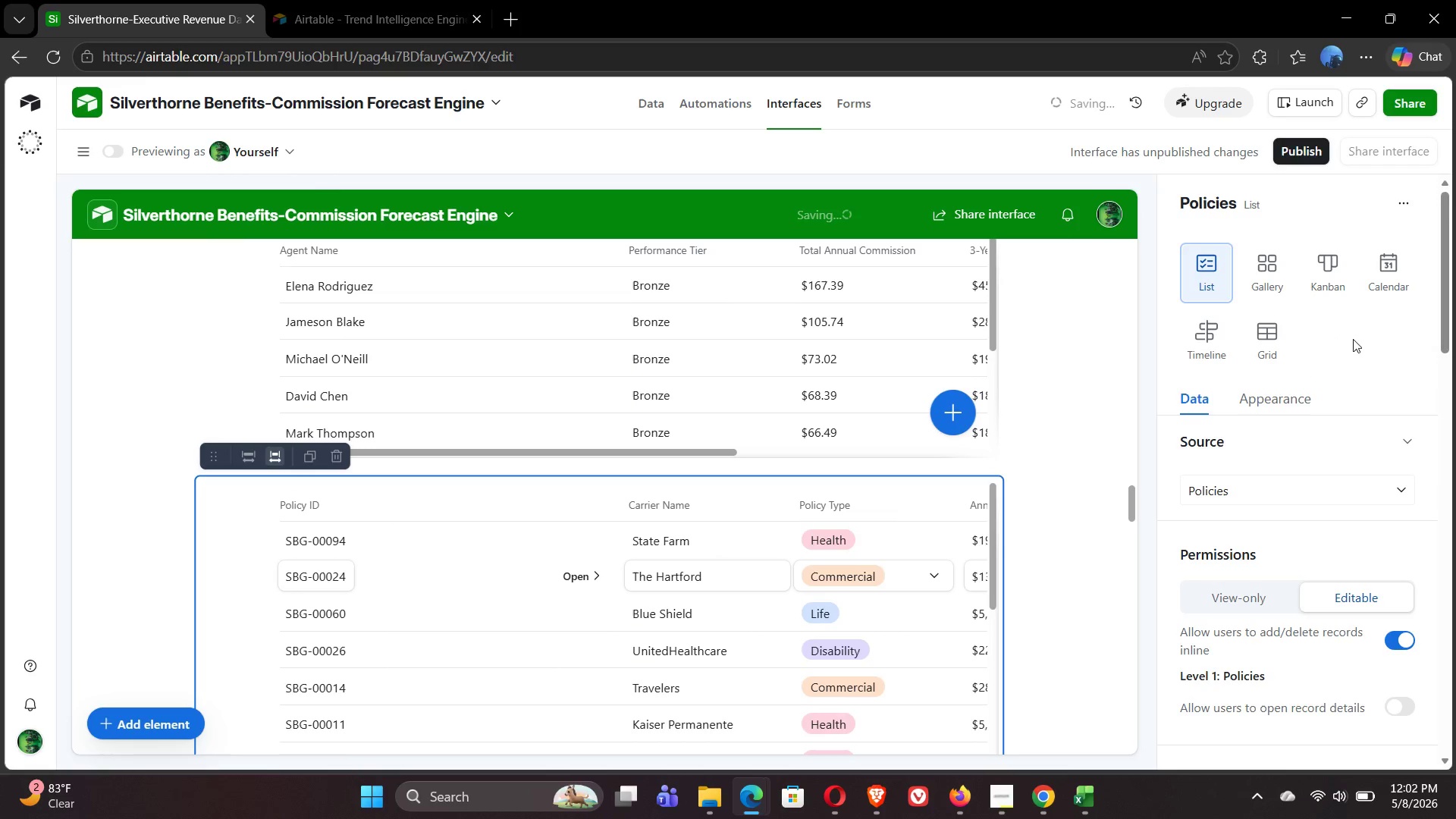 
wait(13.09)
 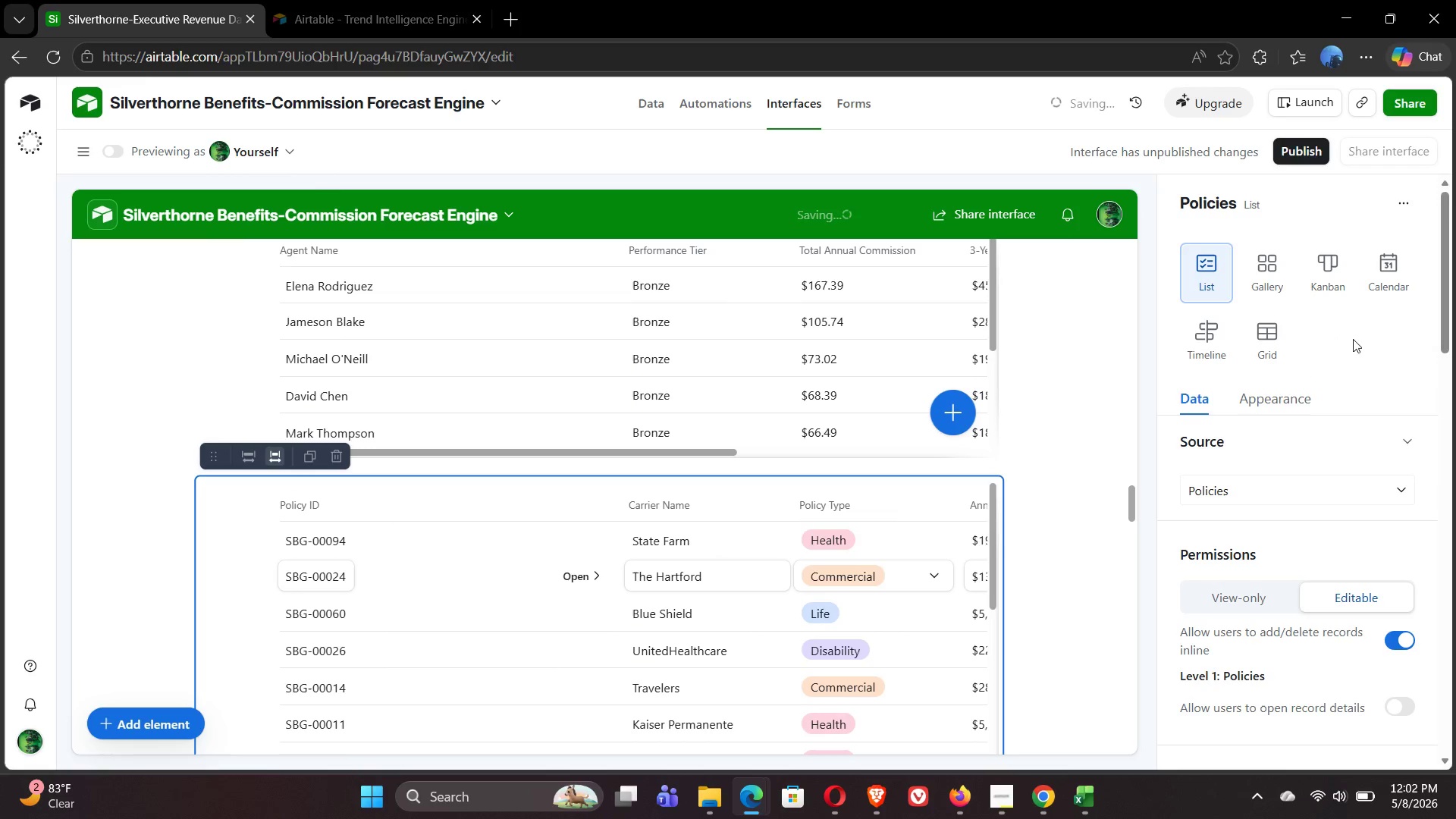 
left_click([1331, 500])
 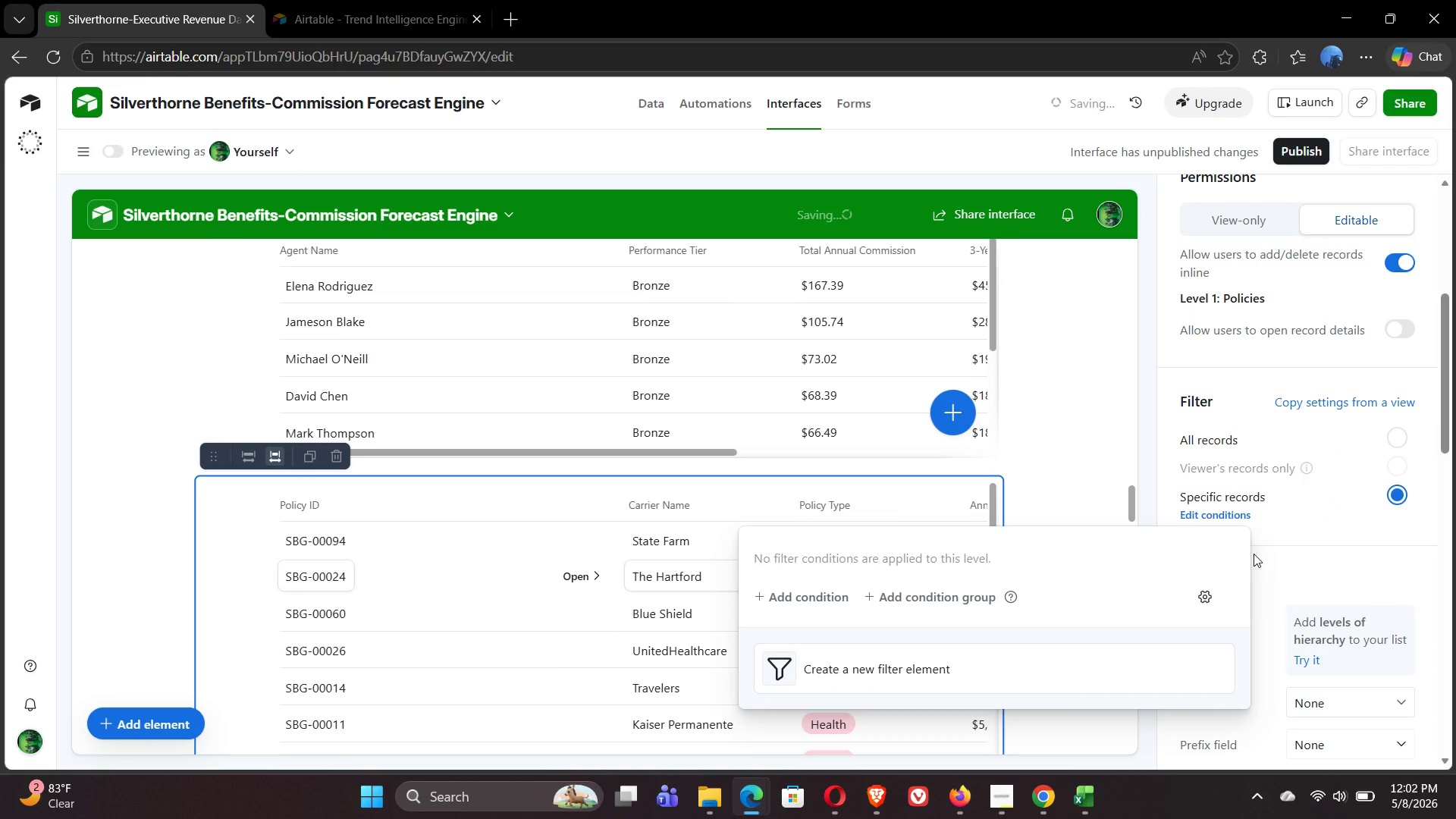 
left_click([803, 604])
 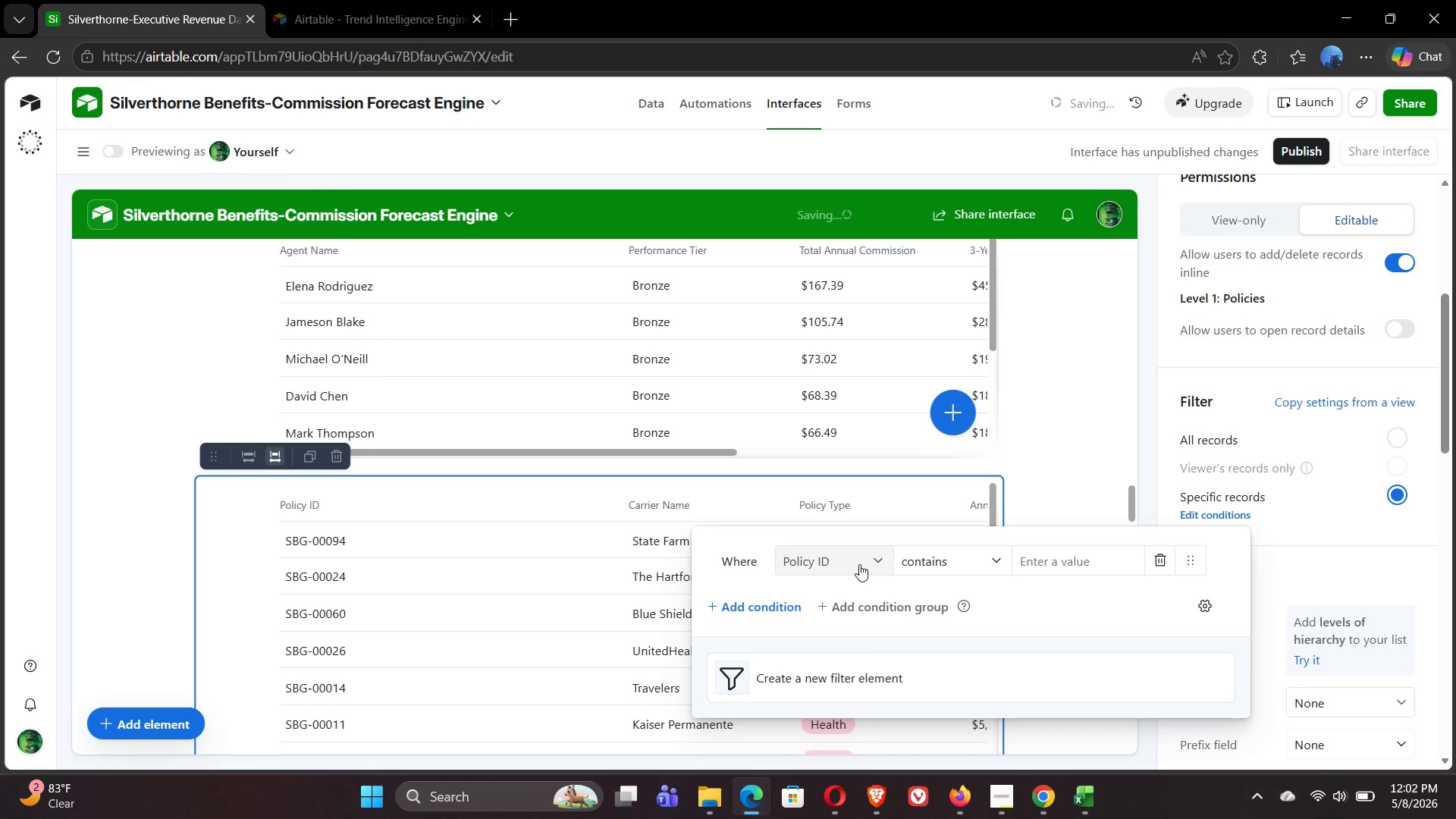 
left_click([895, 567])
 